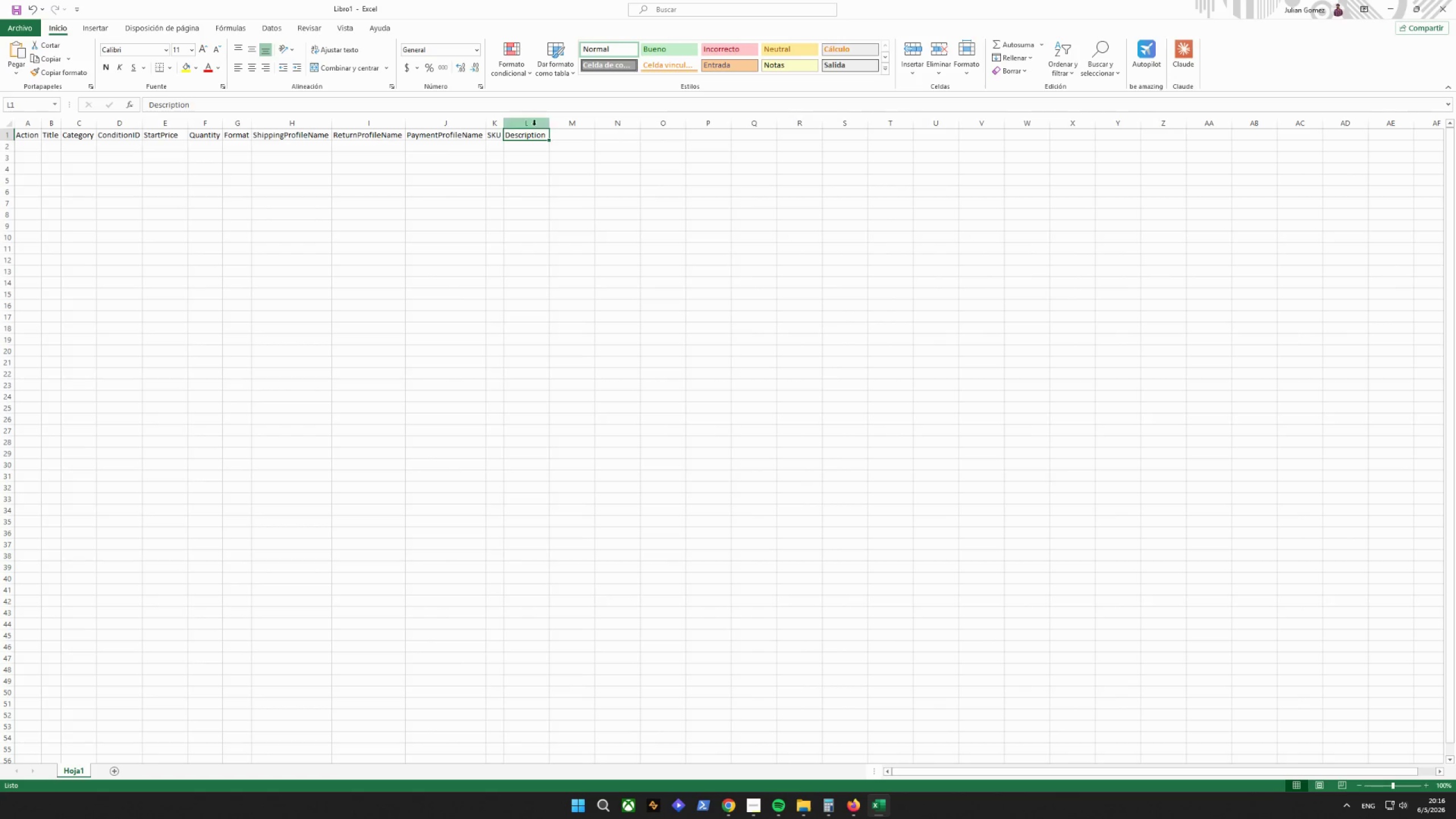 
triple_click([553, 128])
 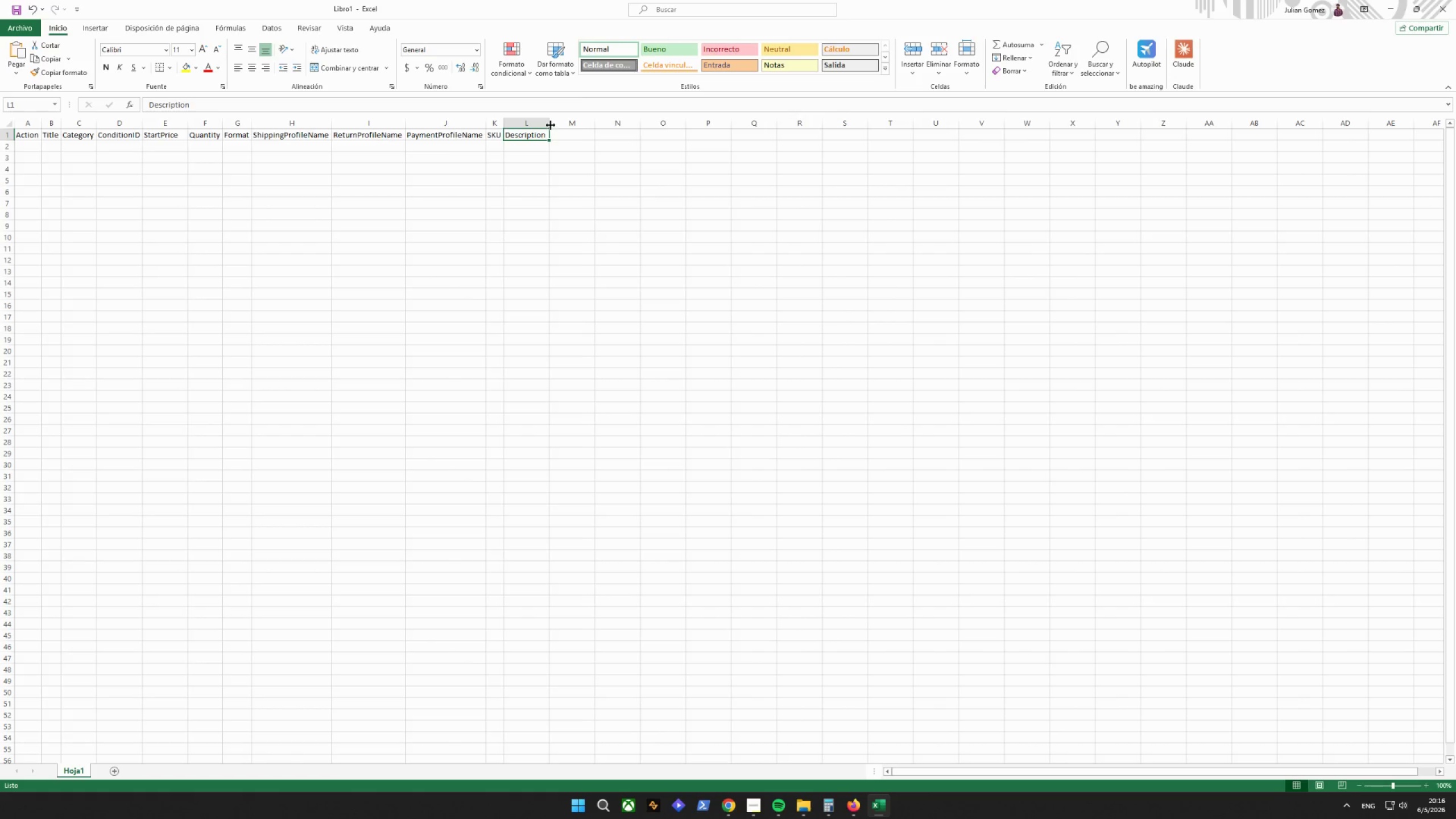 
triple_click([551, 125])
 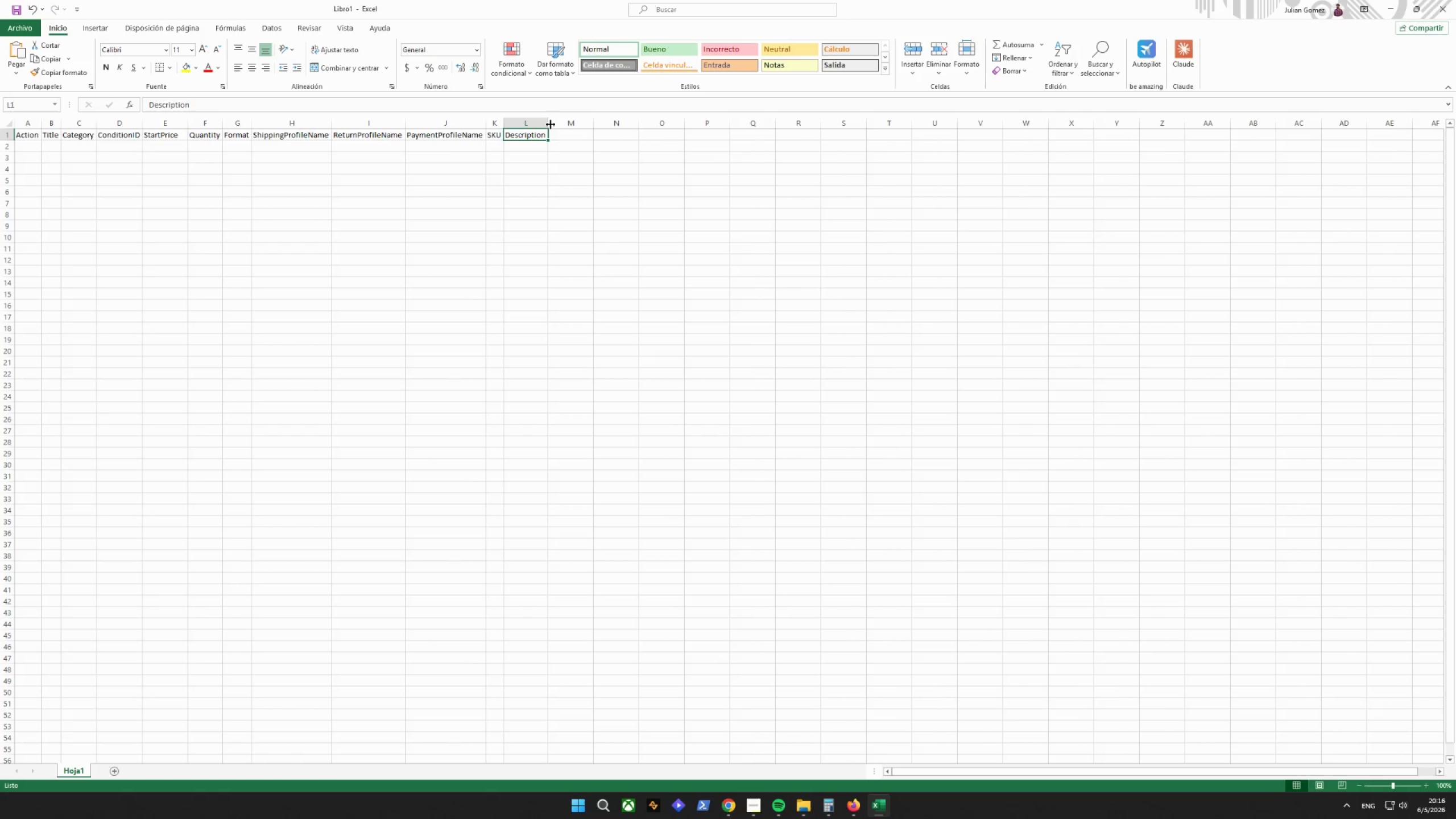 
triple_click([551, 125])
 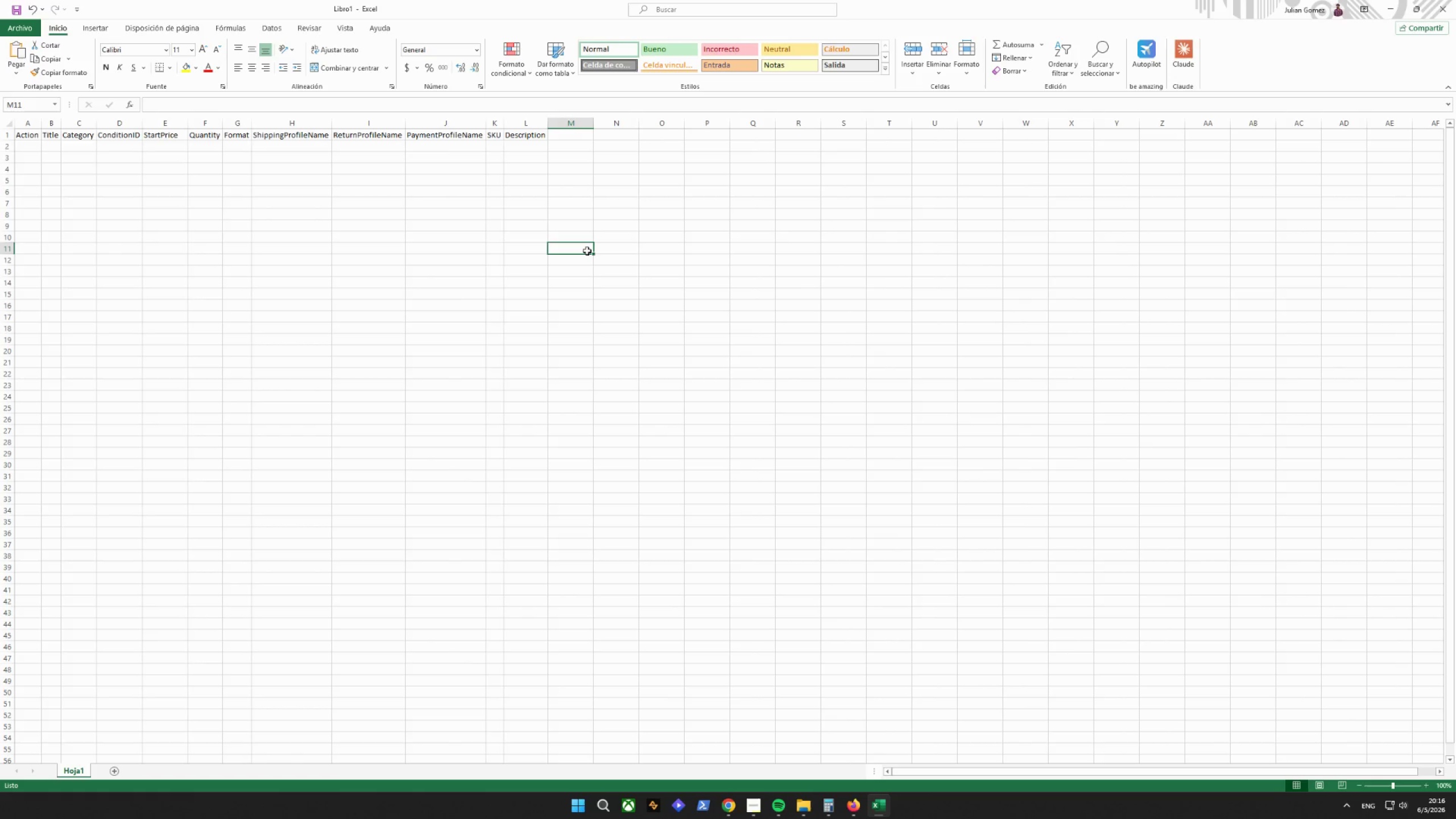 
wait(6.38)
 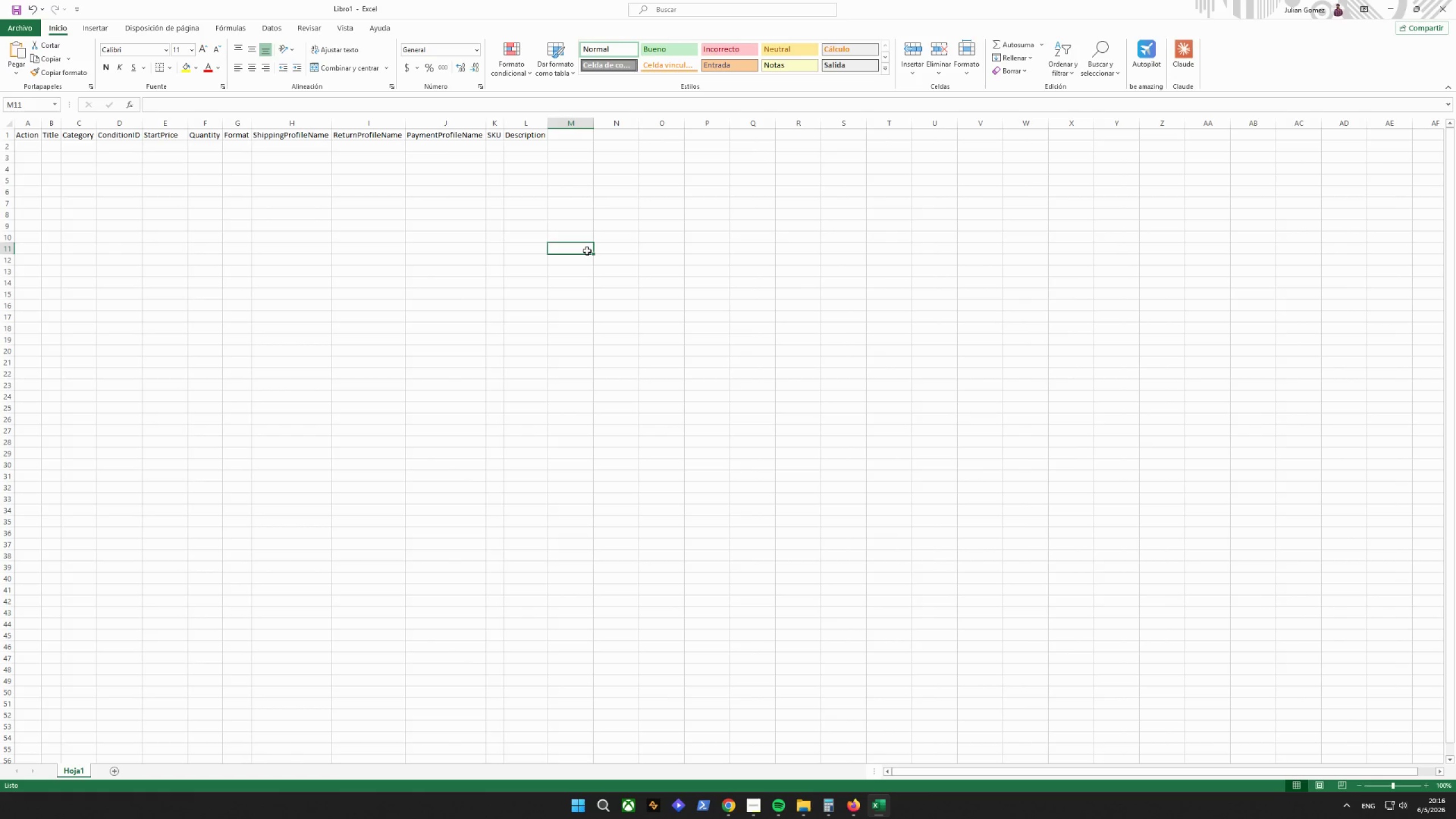 
left_click([32, 145])
 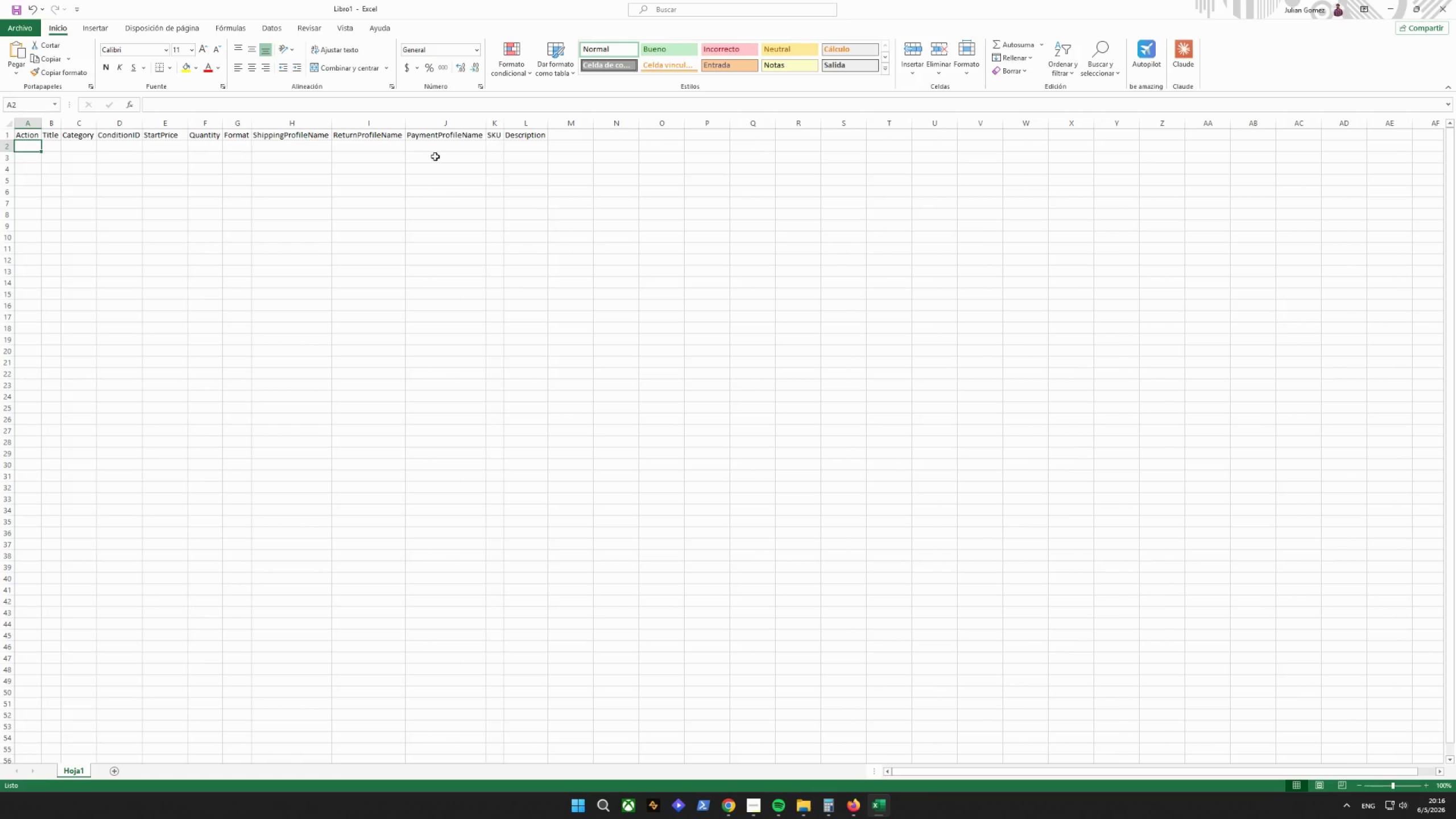 
type(ADD)
key(Backspace)
key(Backspace)
key(Backspace)
type(a)
key(Backspace)
type(A)
key(Backspace)
key(Backspace)
type(a)
key(Backspace)
type(A)
key(Backspace)
key(Backspace)
type(As)
key(Backspace)
type(dd)
 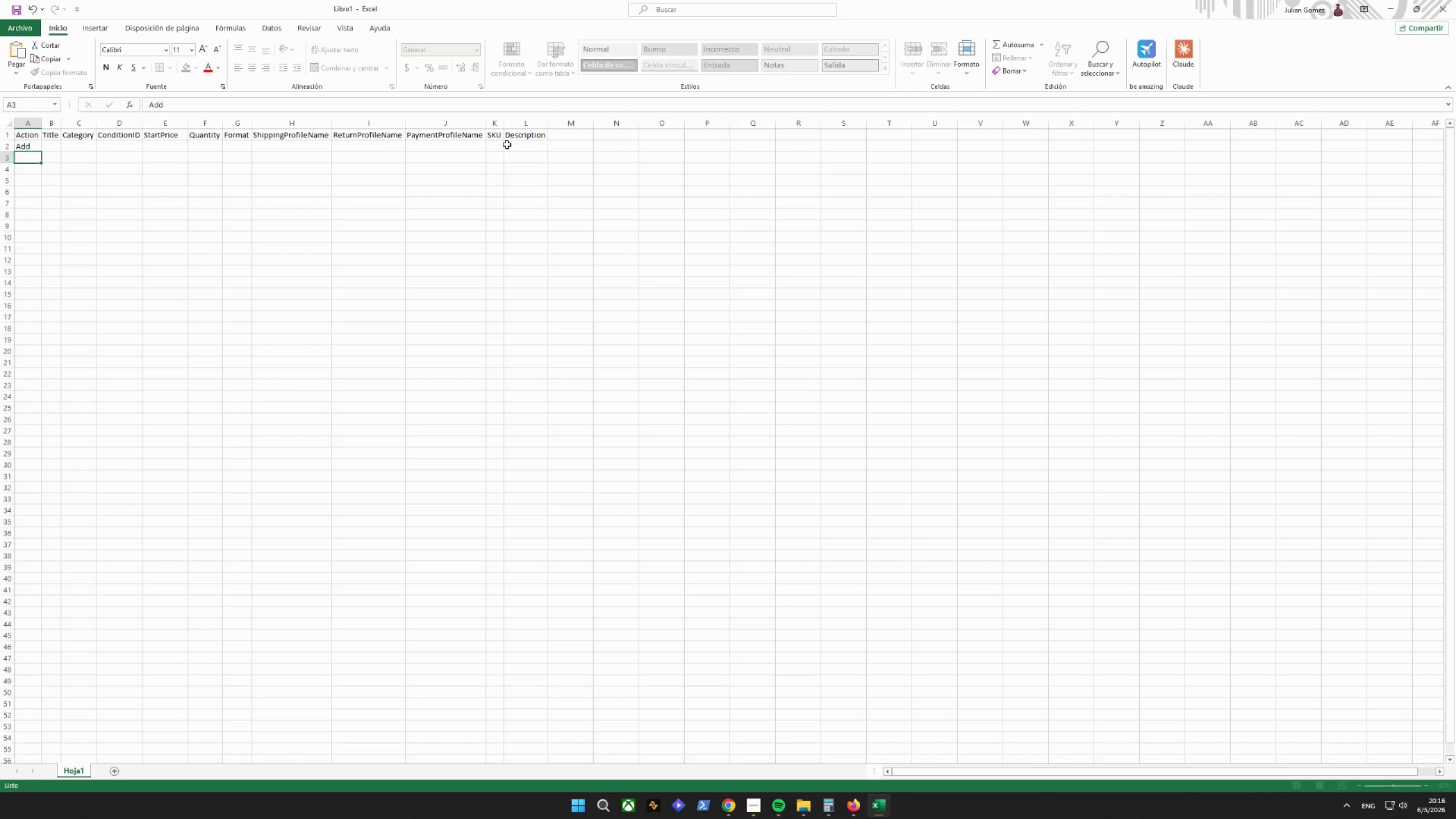 
key(Enter)
 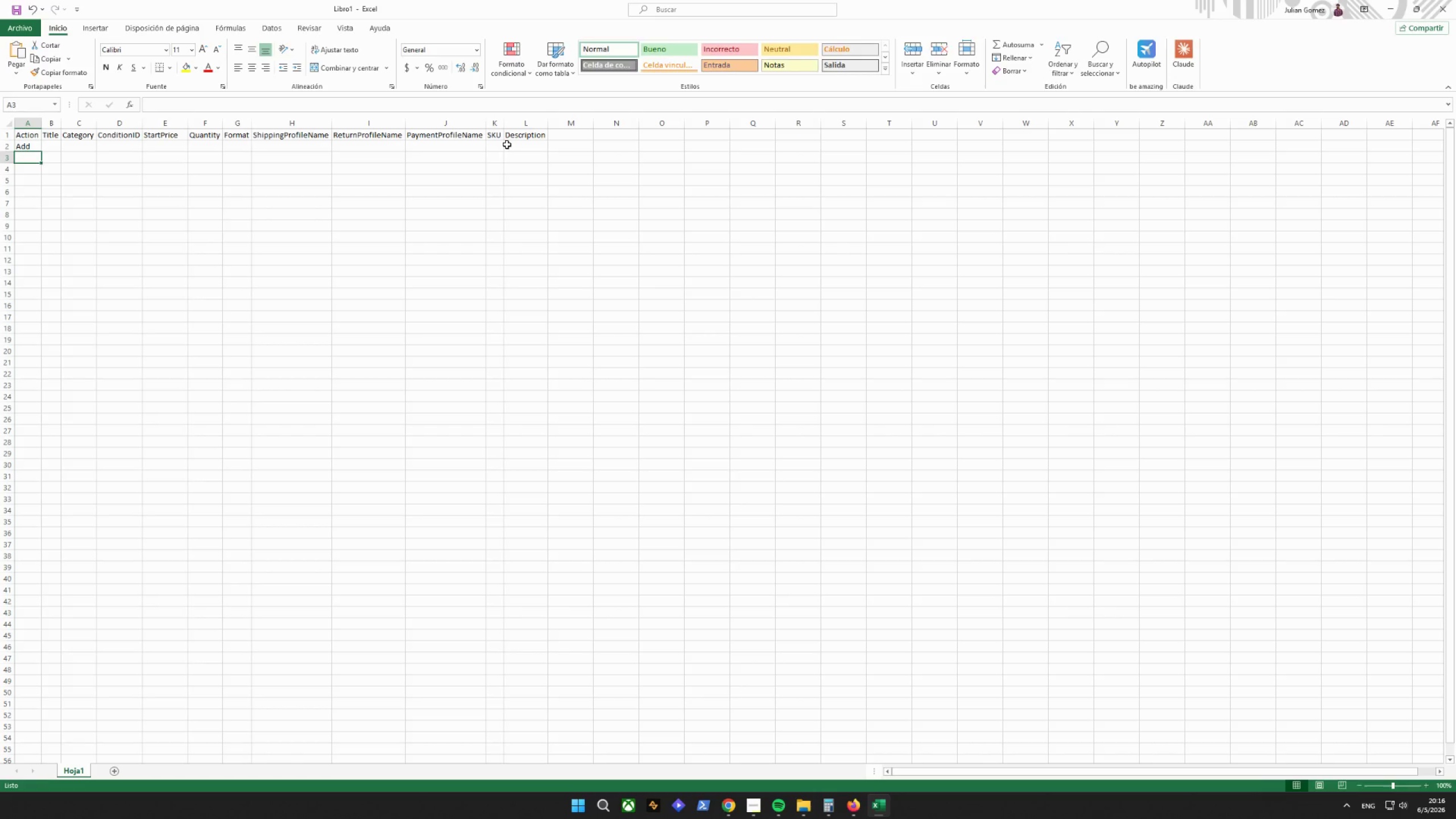 
type(a)
key(Backspace)
type(Adsd)
key(Backspace)
 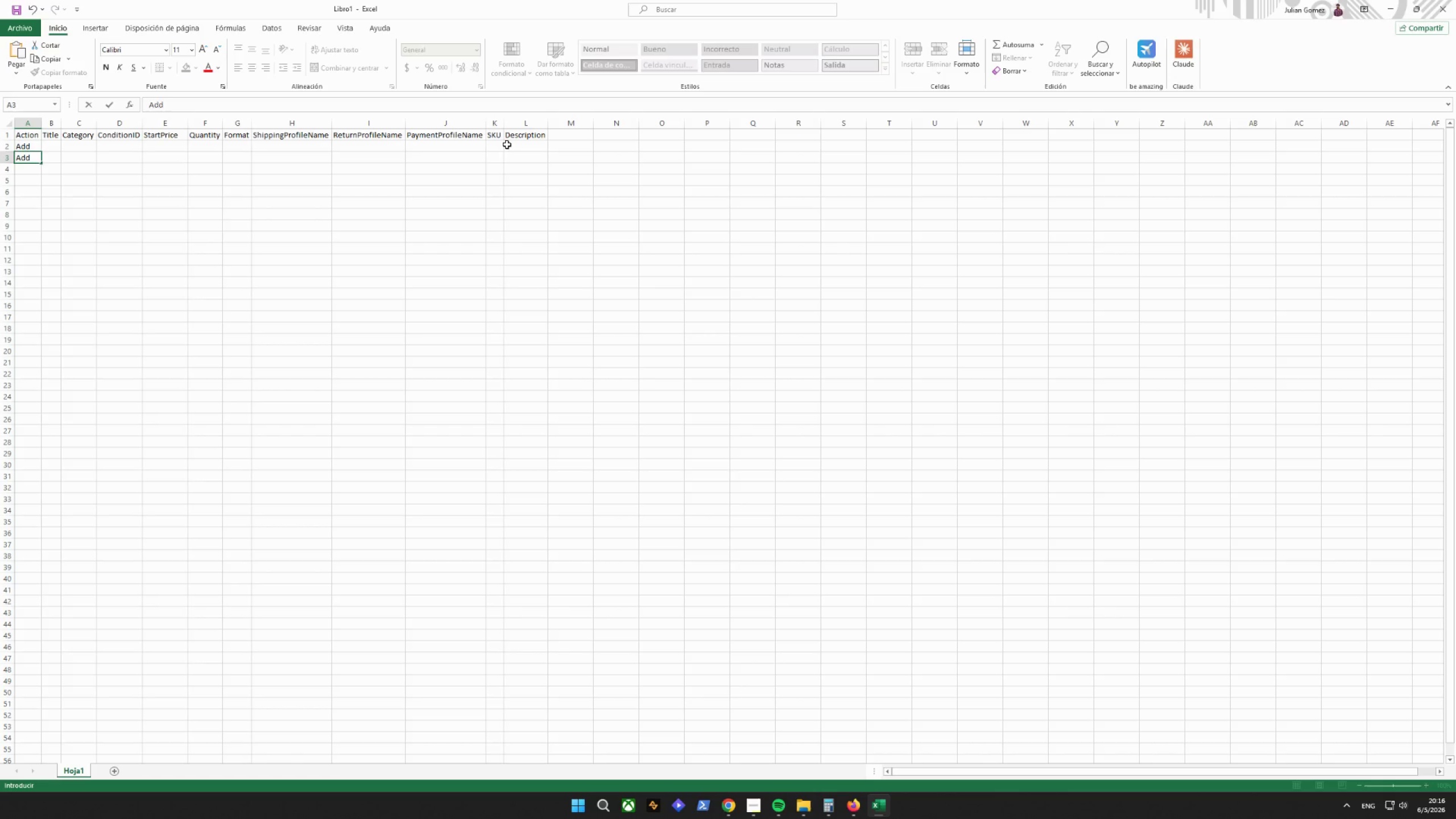 
key(Shift+ArrowUp)
 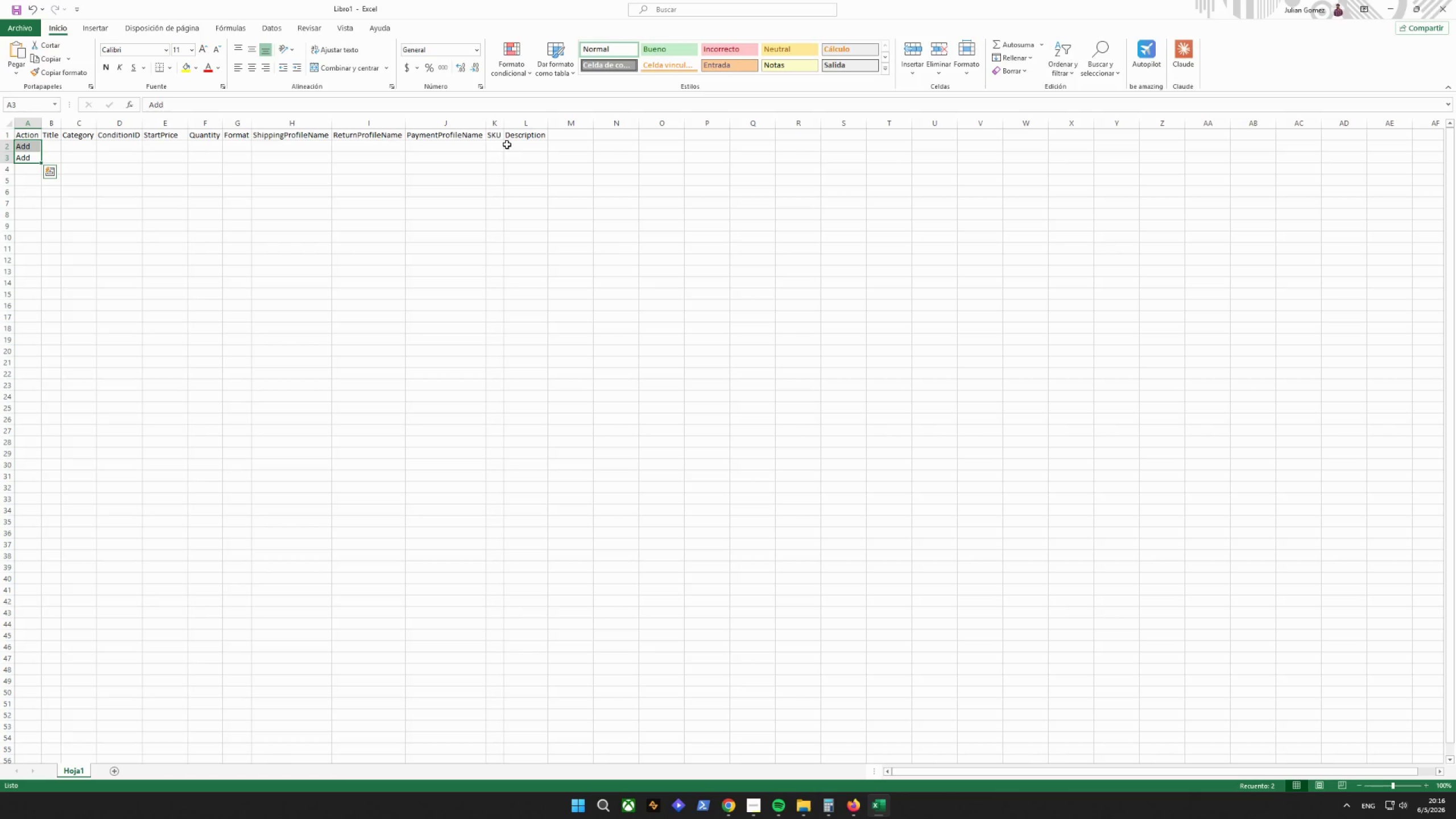 
key(Control+Shift+ArrowDown)
 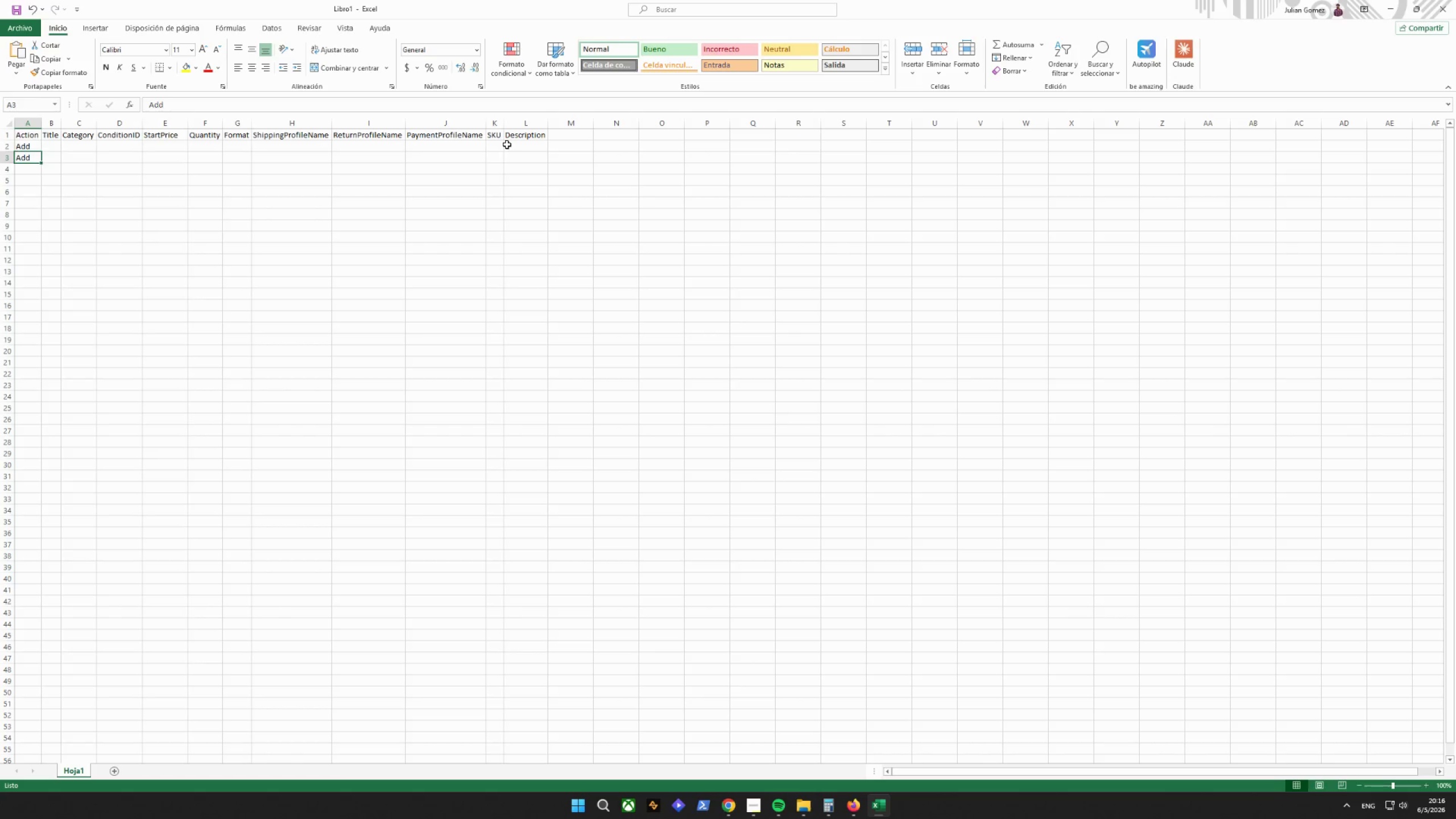 
key(Control+Shift+ArrowUp)
 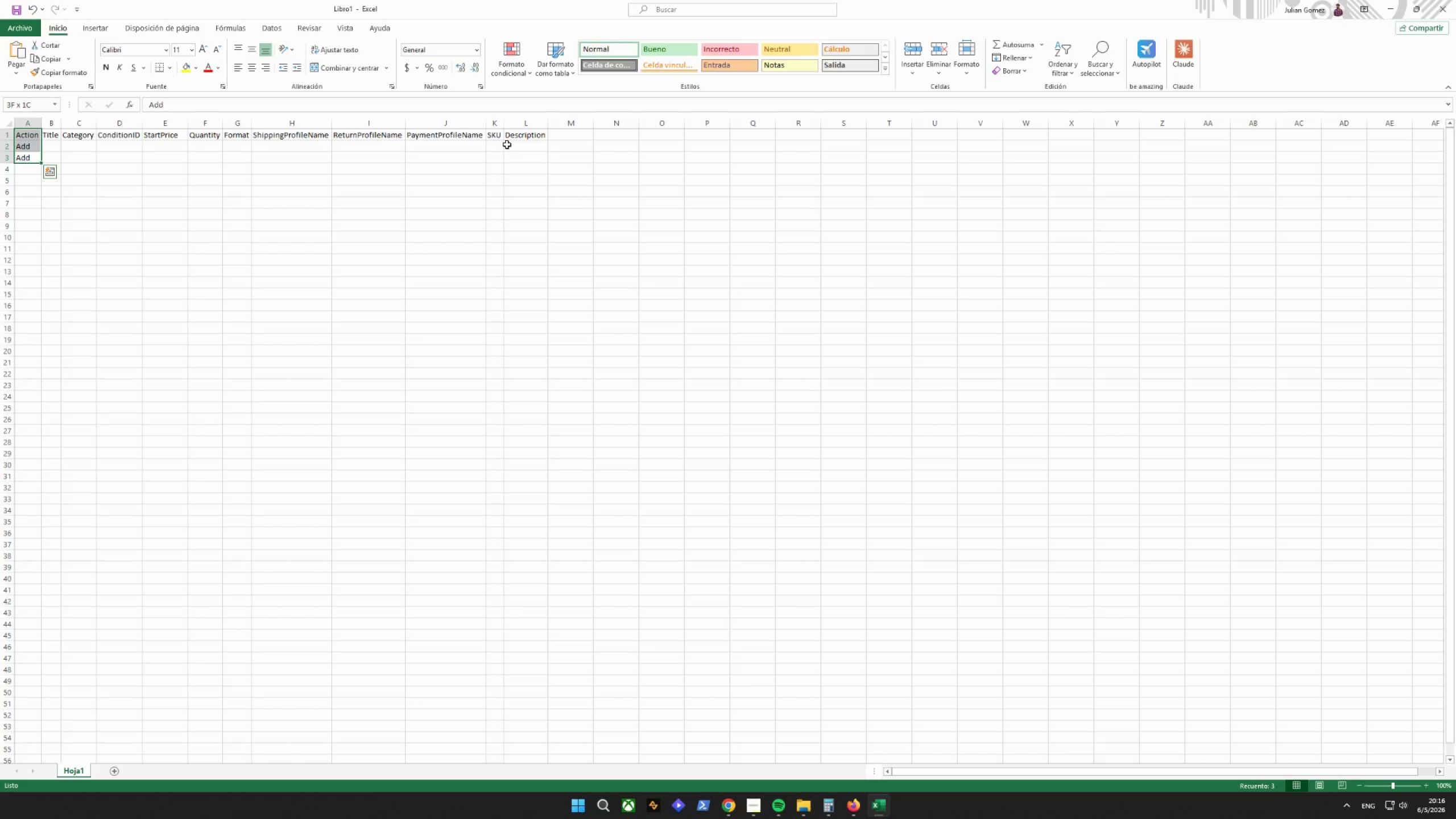 
key(Shift+ArrowDown)
 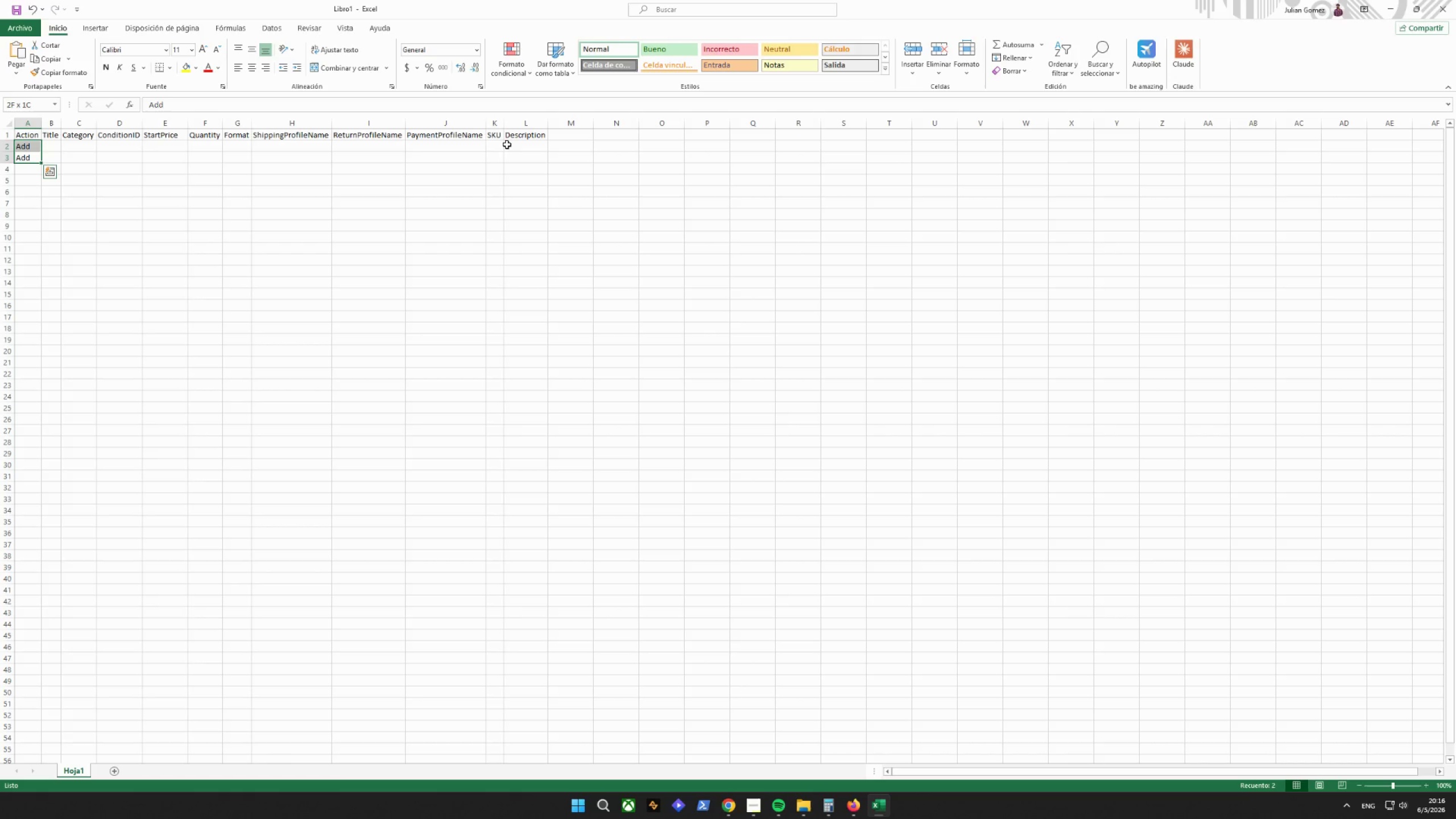 
hold_key(key=ControlLeft, duration=3.36)
 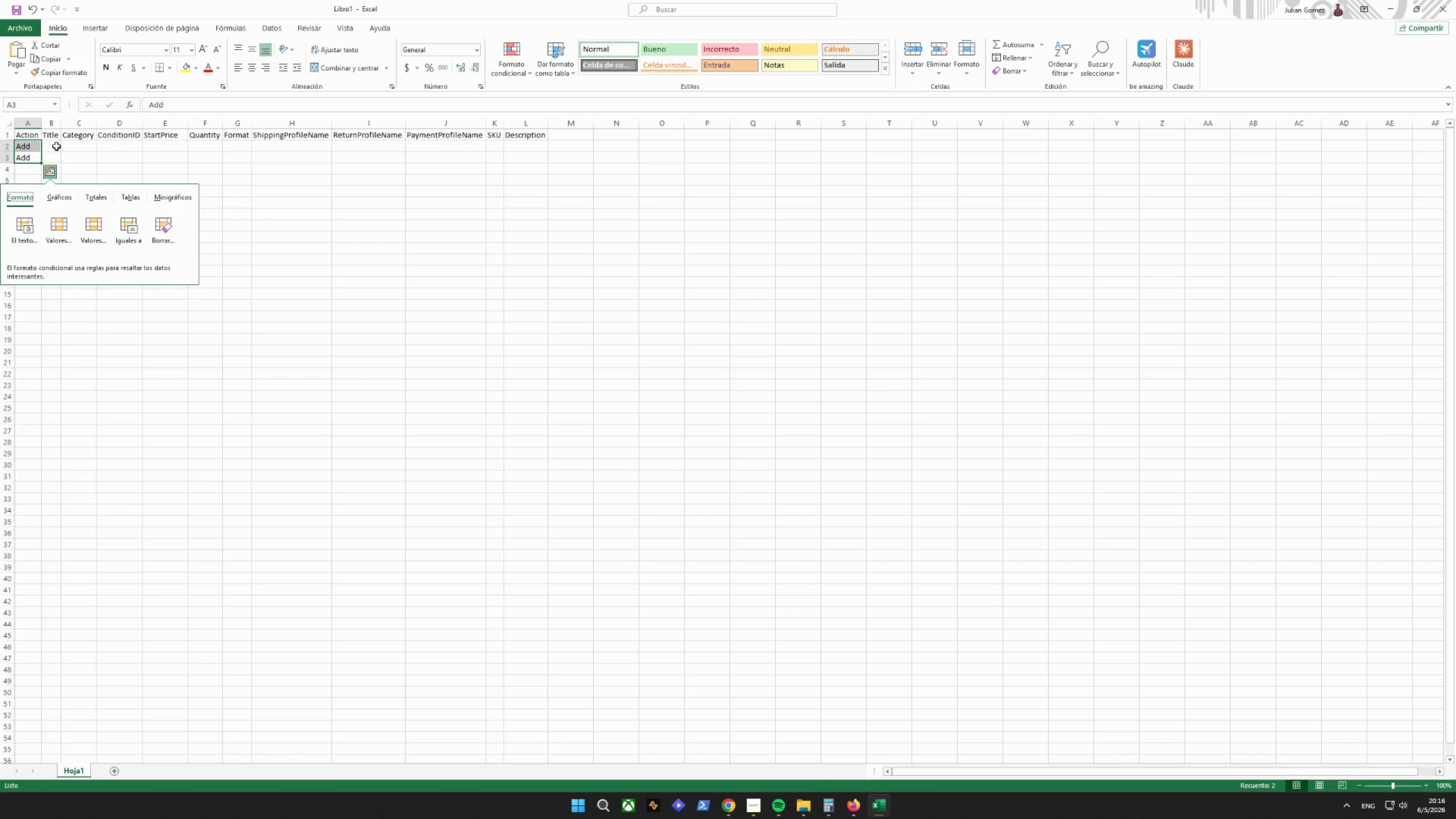 
wait(15.14)
 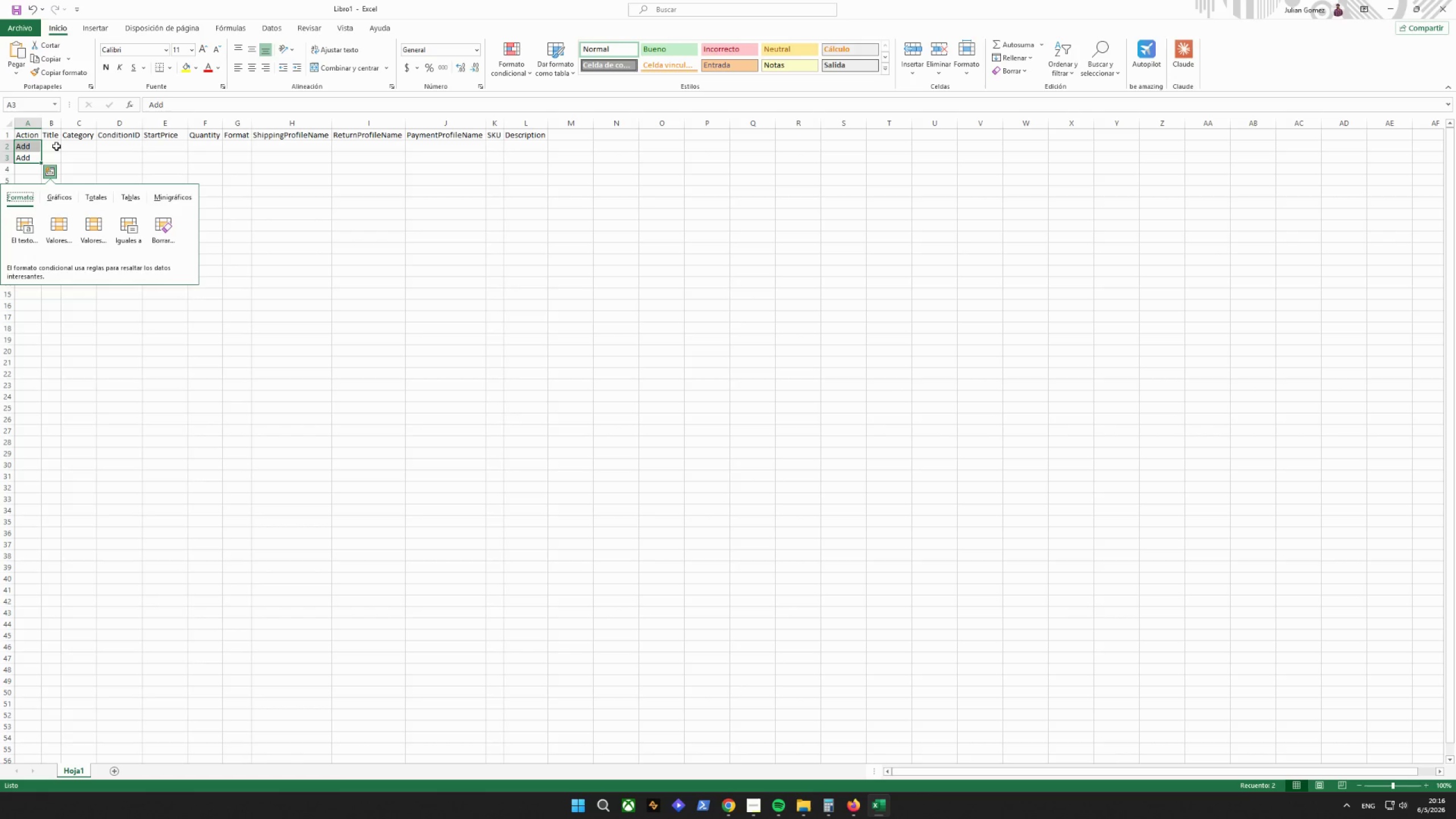 
left_click([197, 162])
 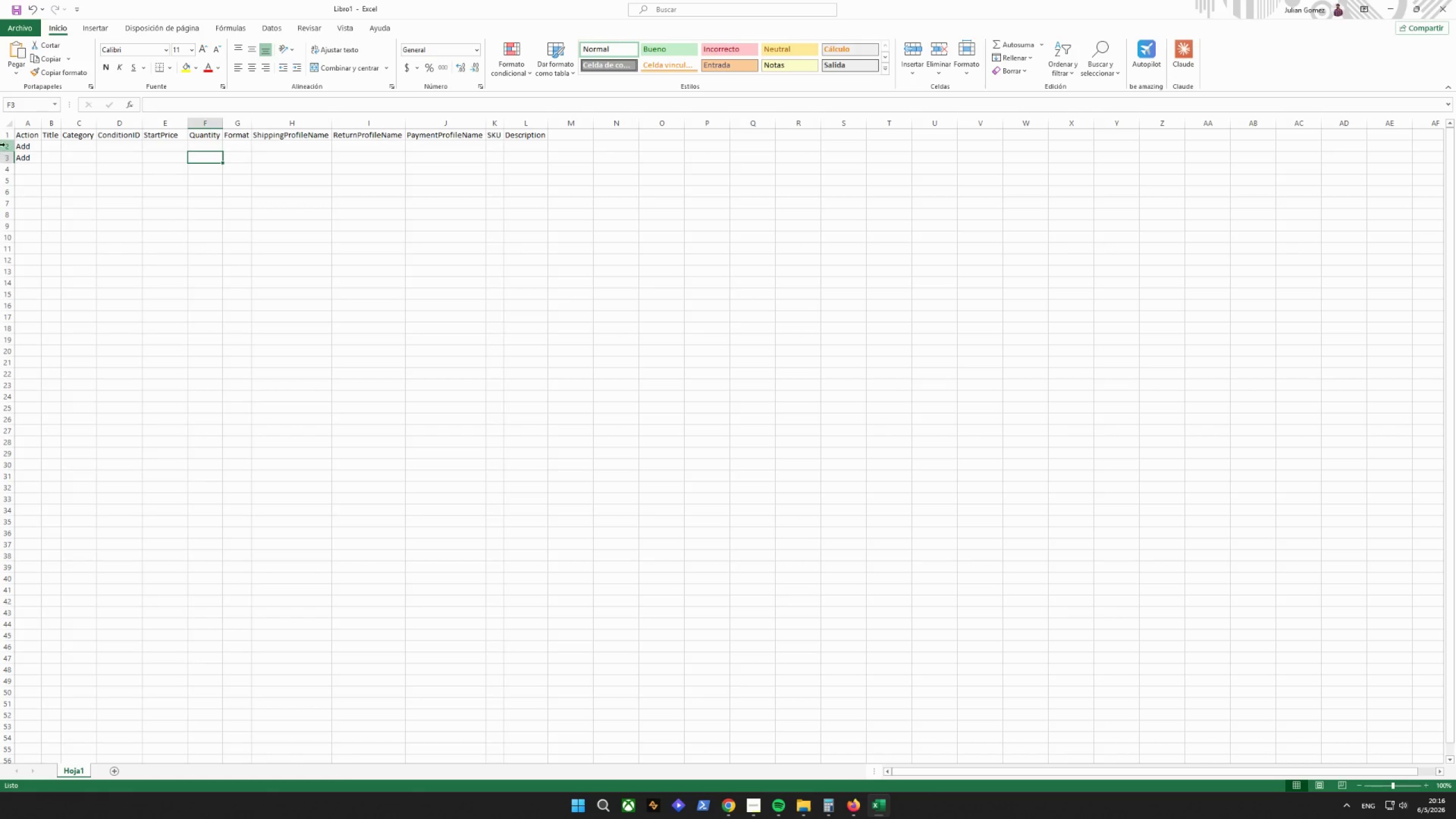 
left_click_drag(start_coordinate=[32, 146], to_coordinate=[33, 158])
 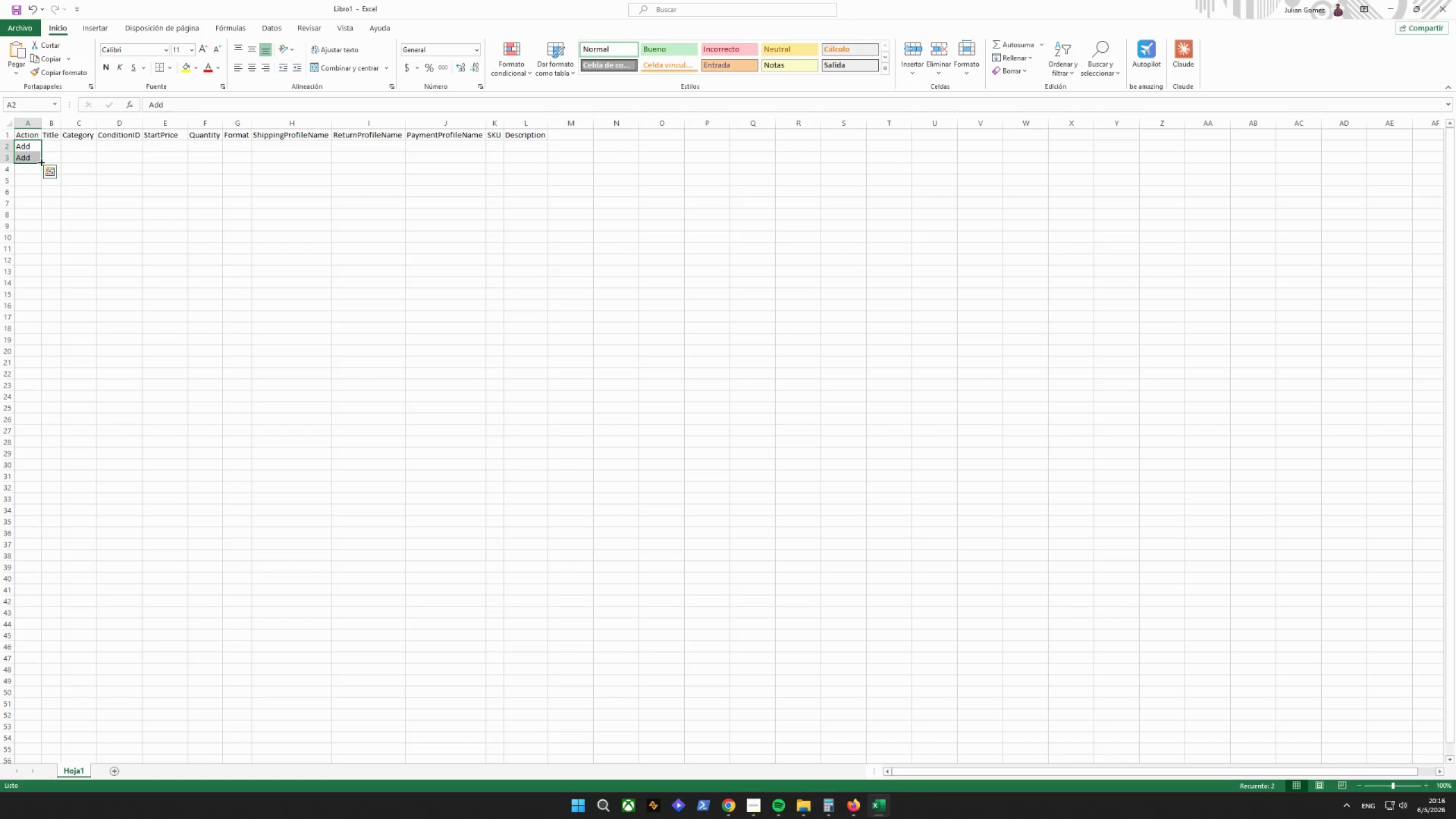 
left_click_drag(start_coordinate=[41, 162], to_coordinate=[31, 532])
 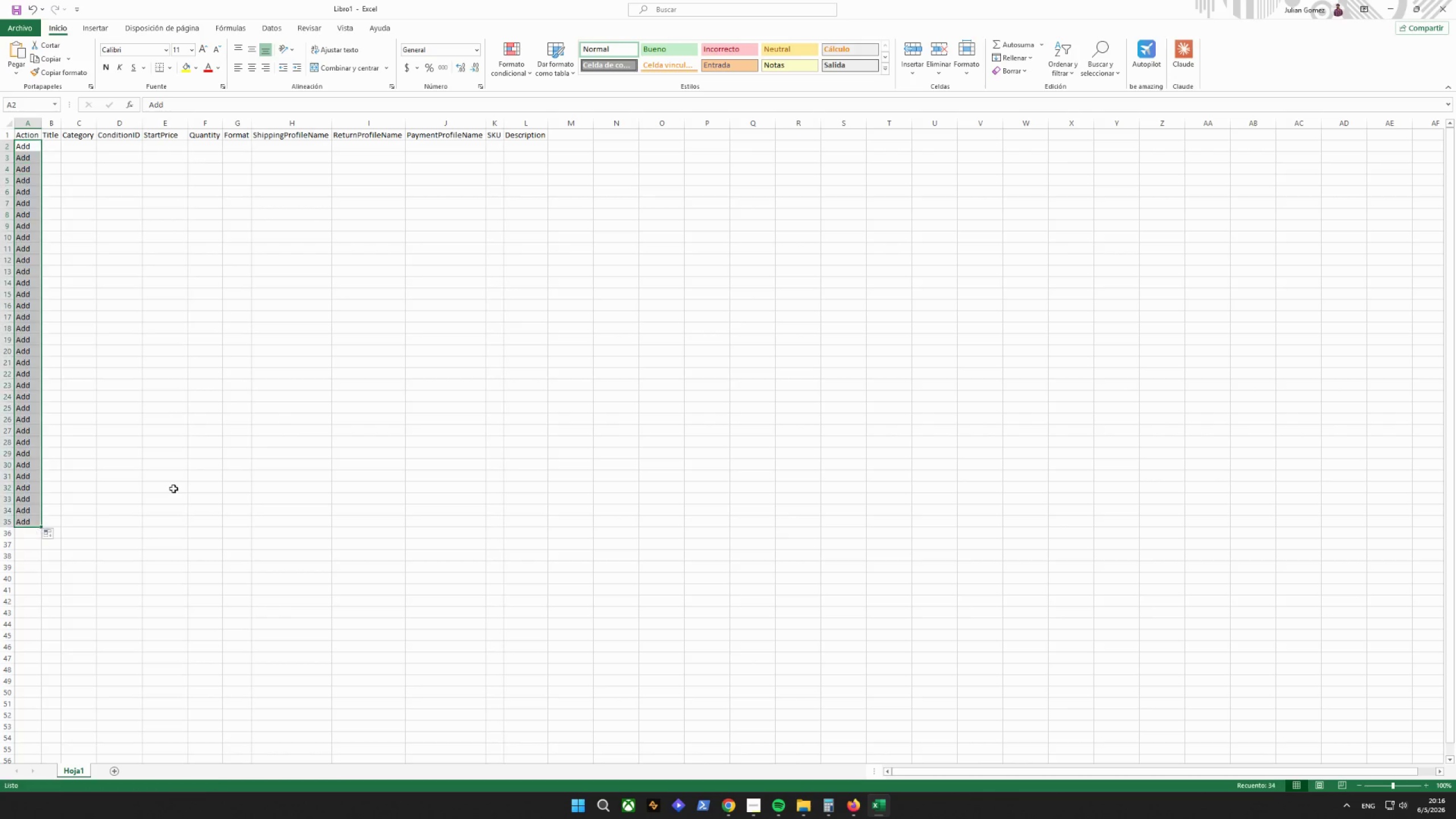 
left_click([223, 431])
 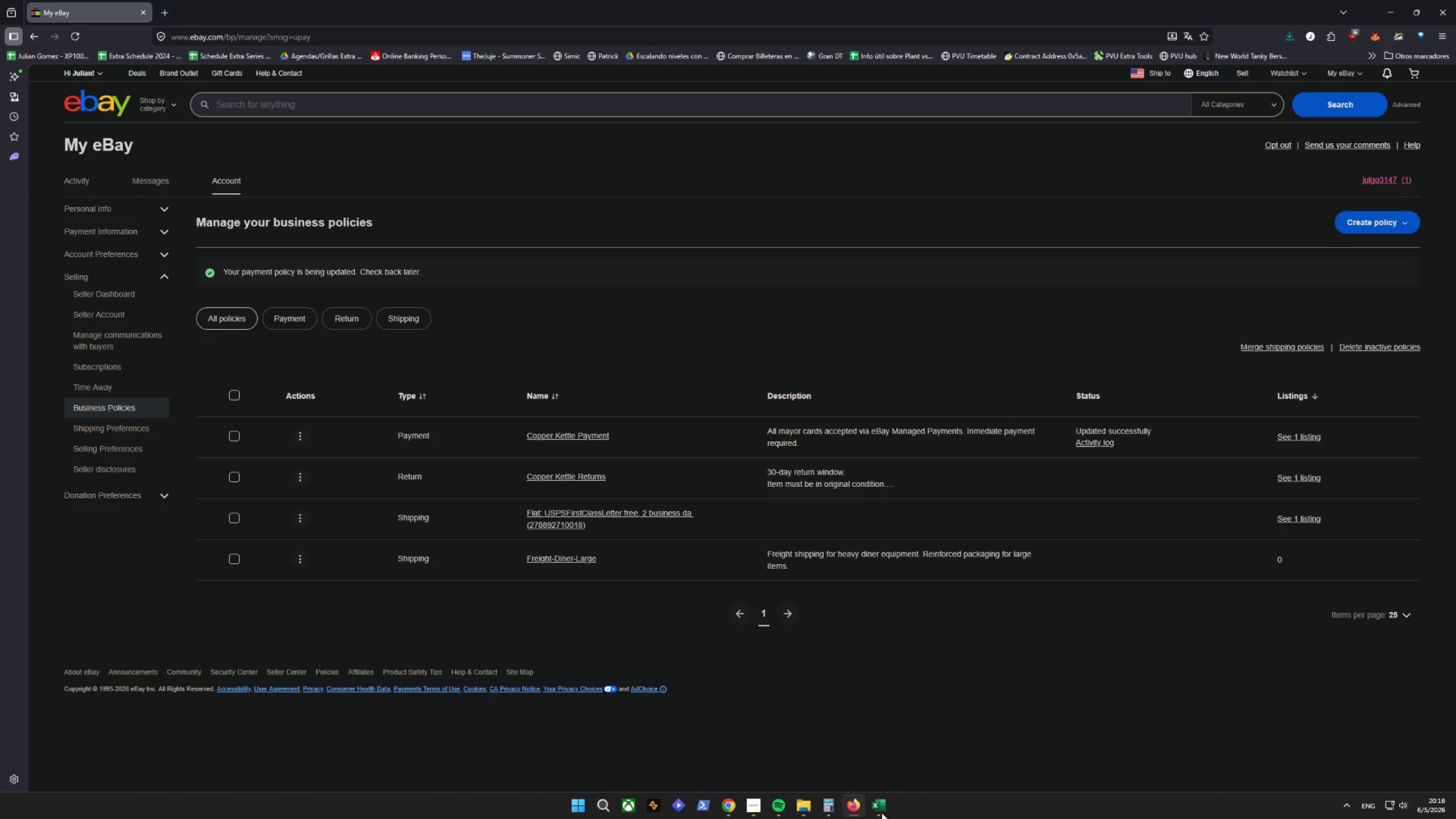 
left_click([874, 812])
 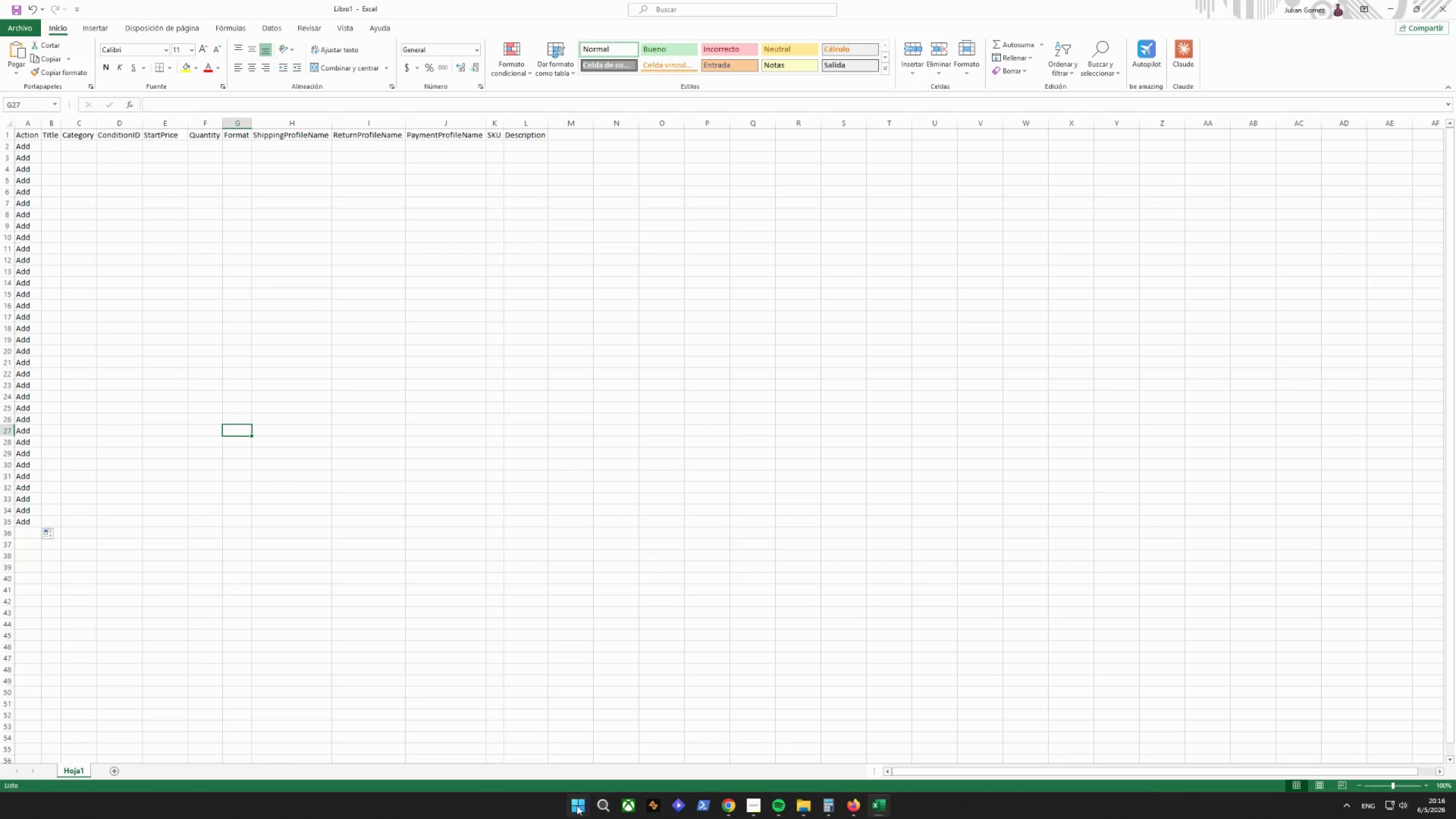 
left_click([572, 805])
 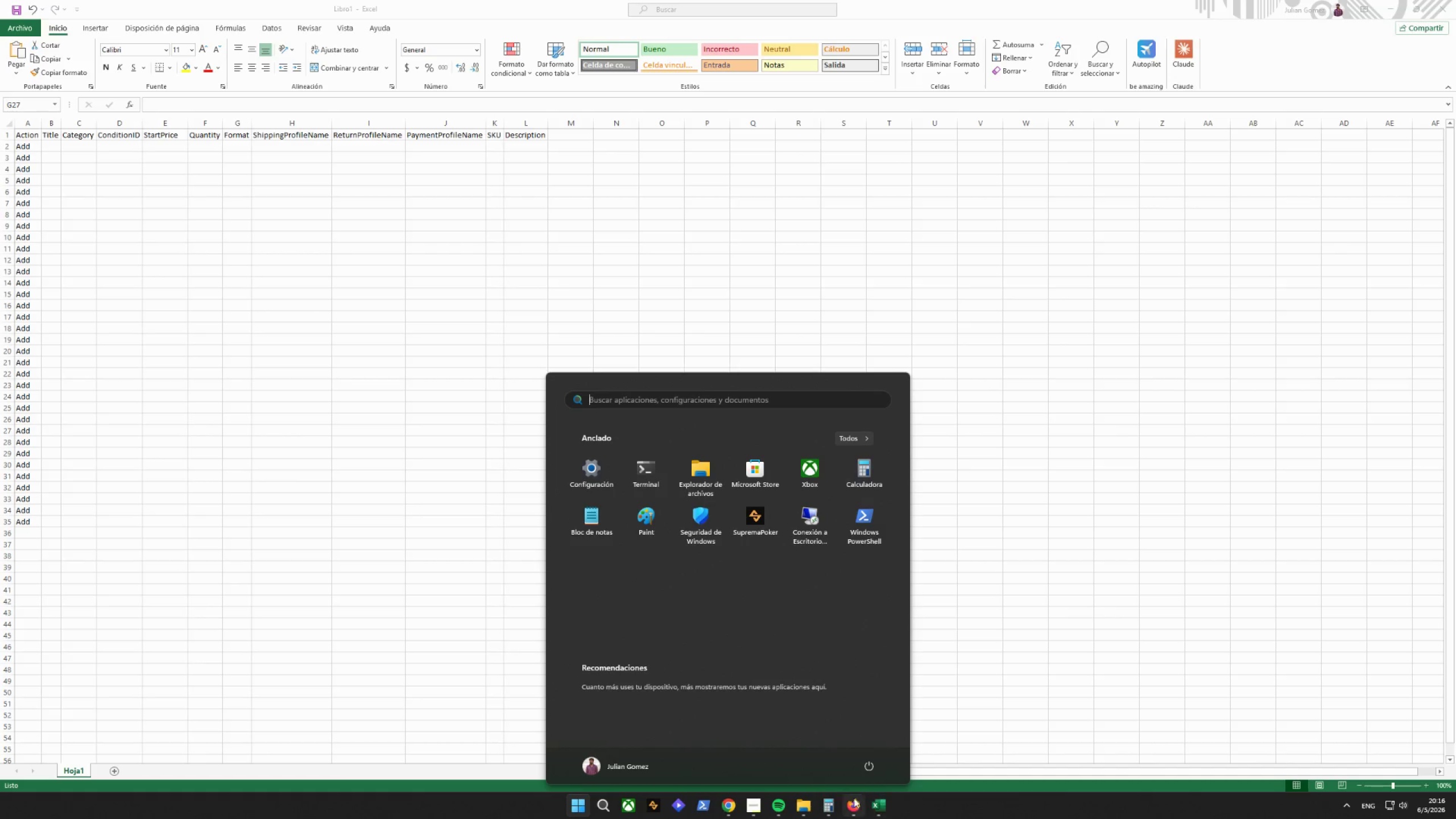 
left_click([797, 803])
 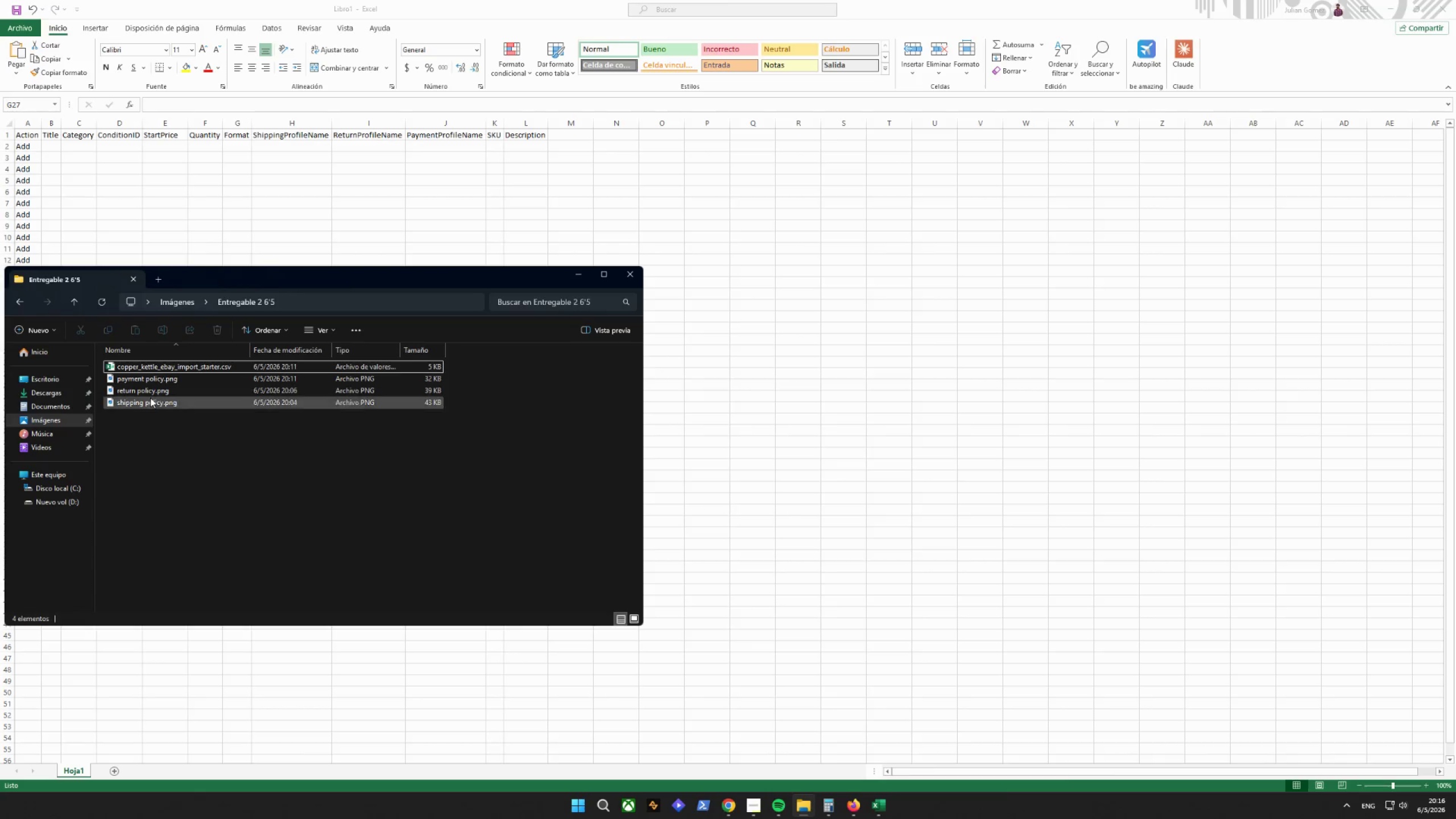 
double_click([155, 365])
 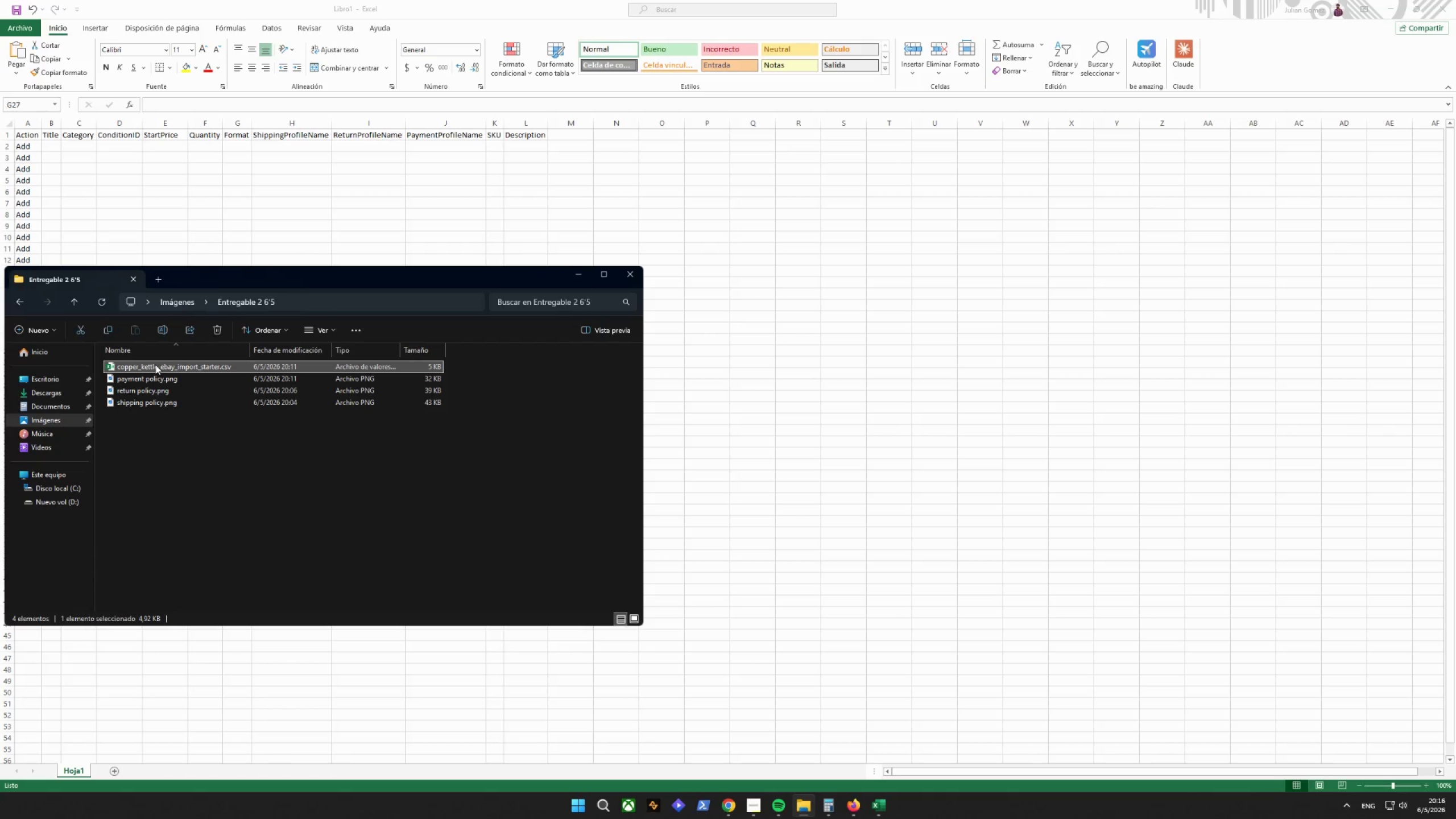 
triple_click([155, 365])
 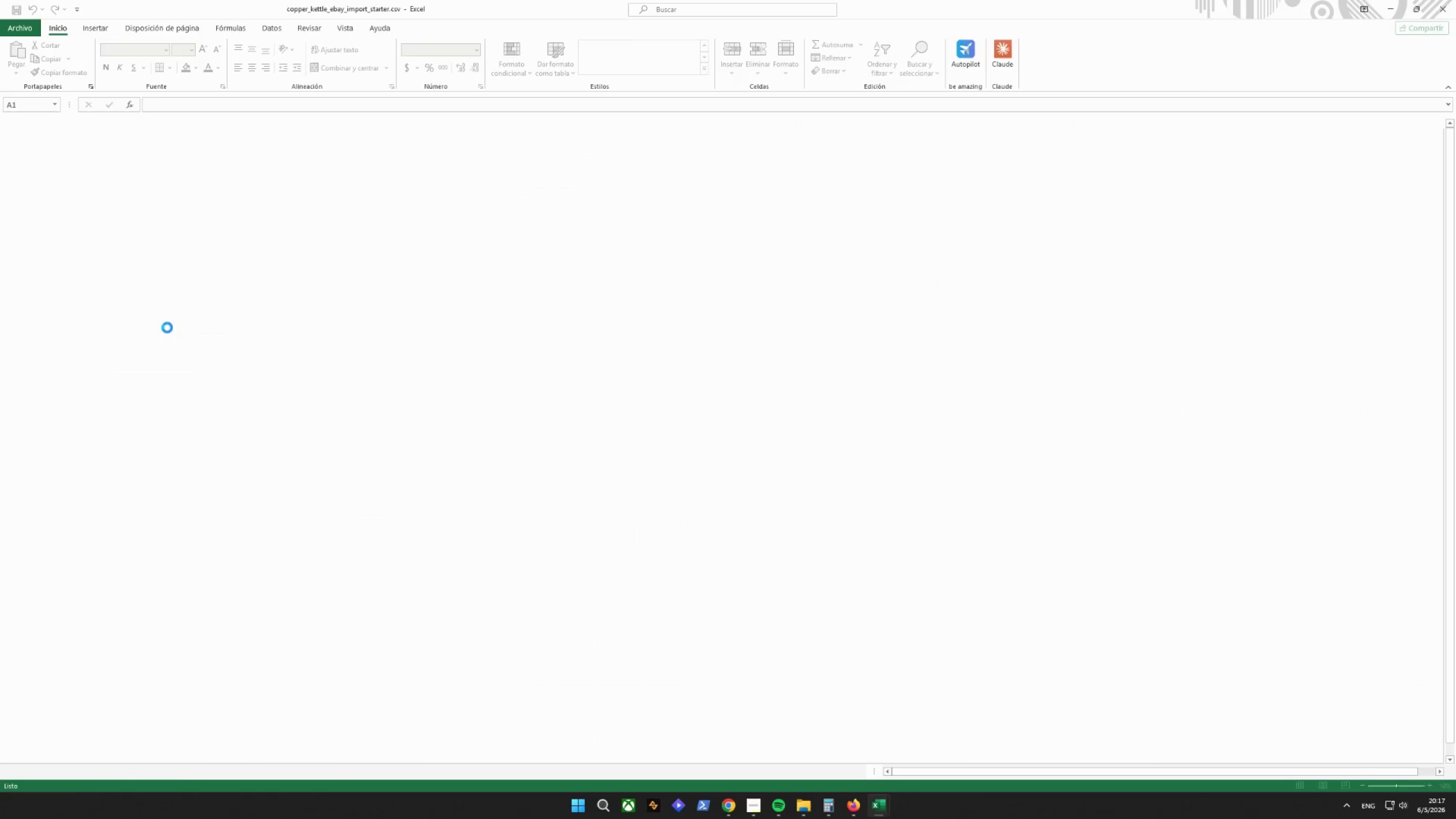 
left_click([52, 192])
 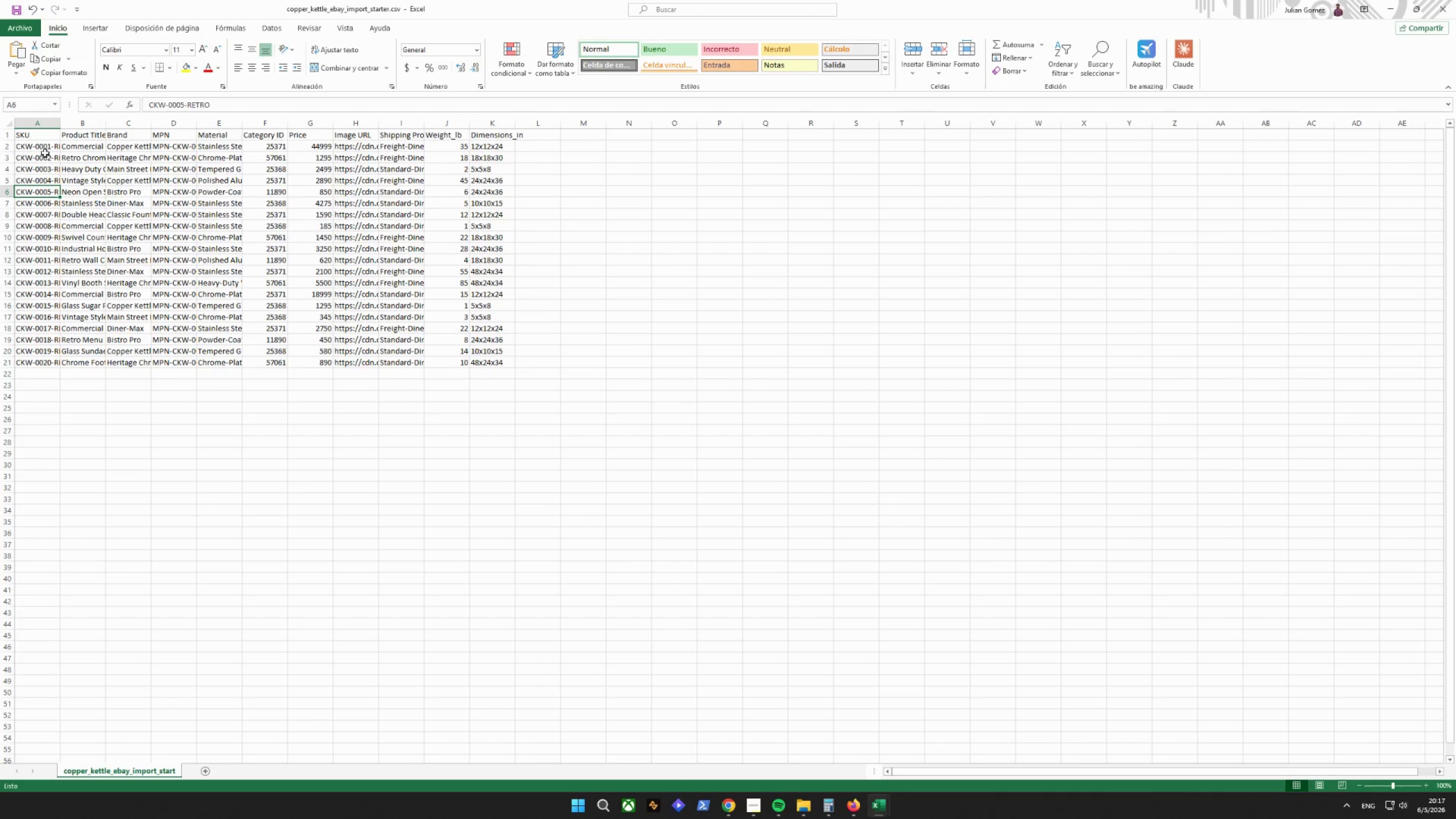 
left_click_drag(start_coordinate=[40, 153], to_coordinate=[509, 366])
 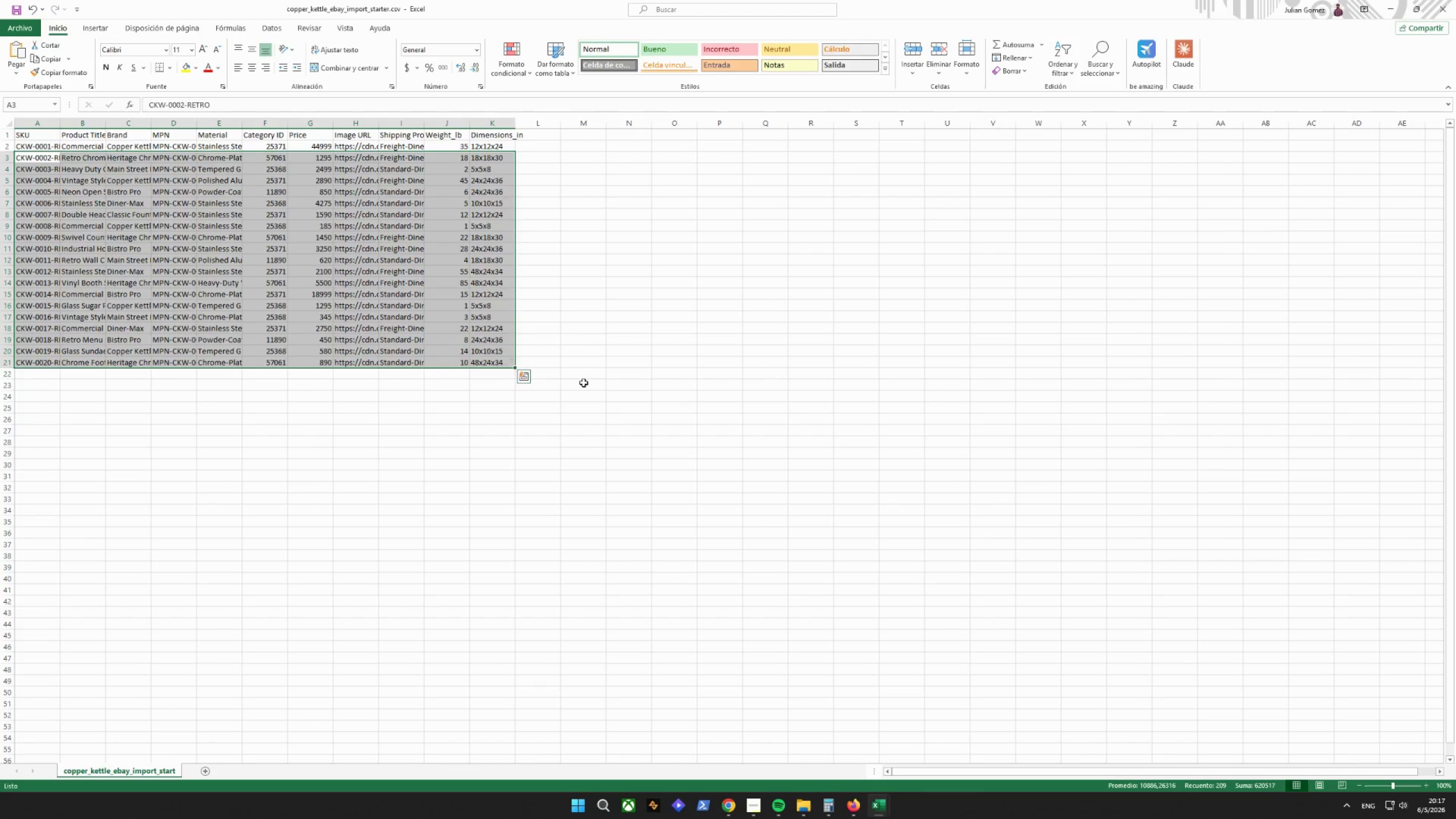 
left_click([590, 383])
 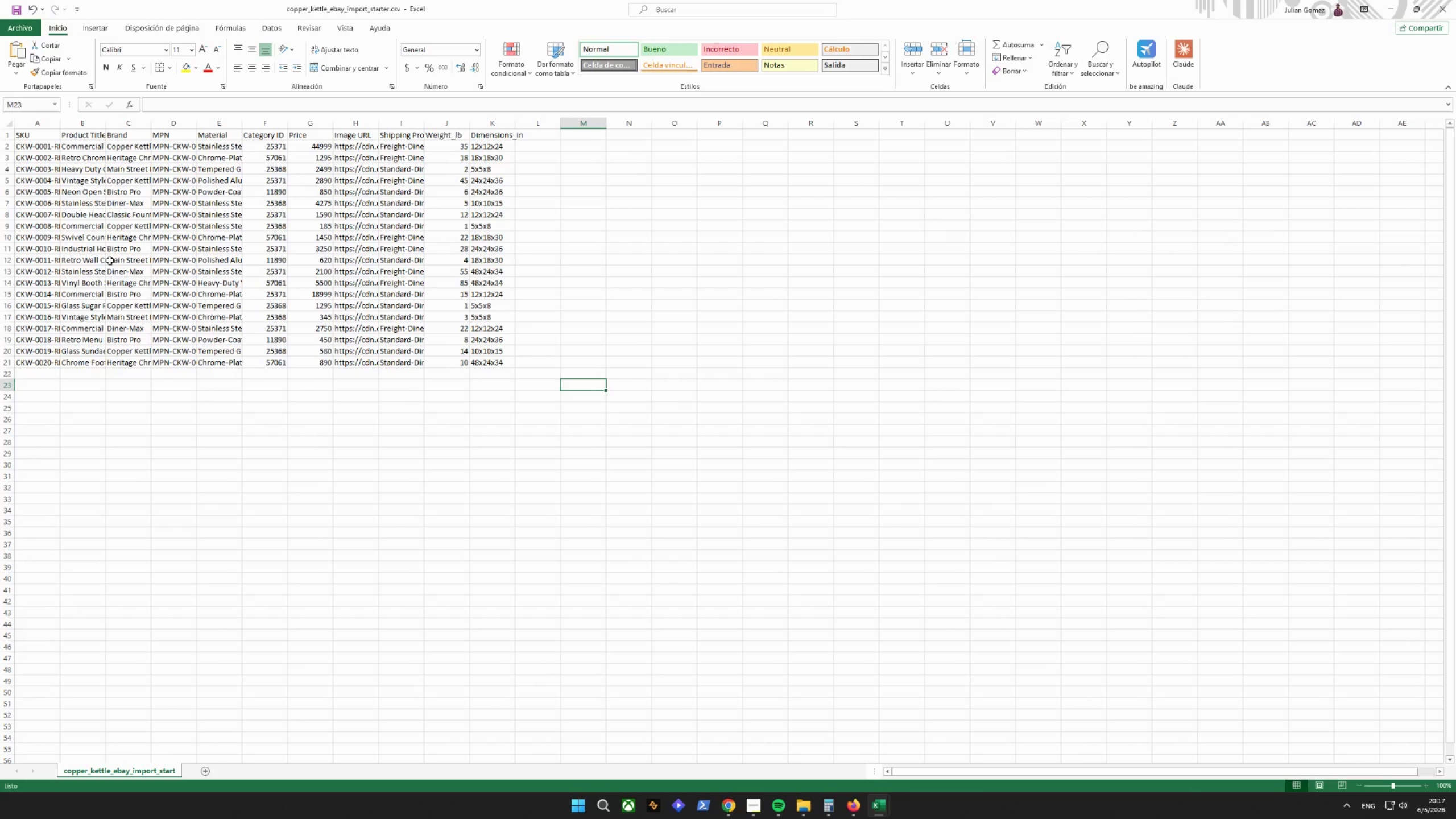 
double_click([59, 121])
 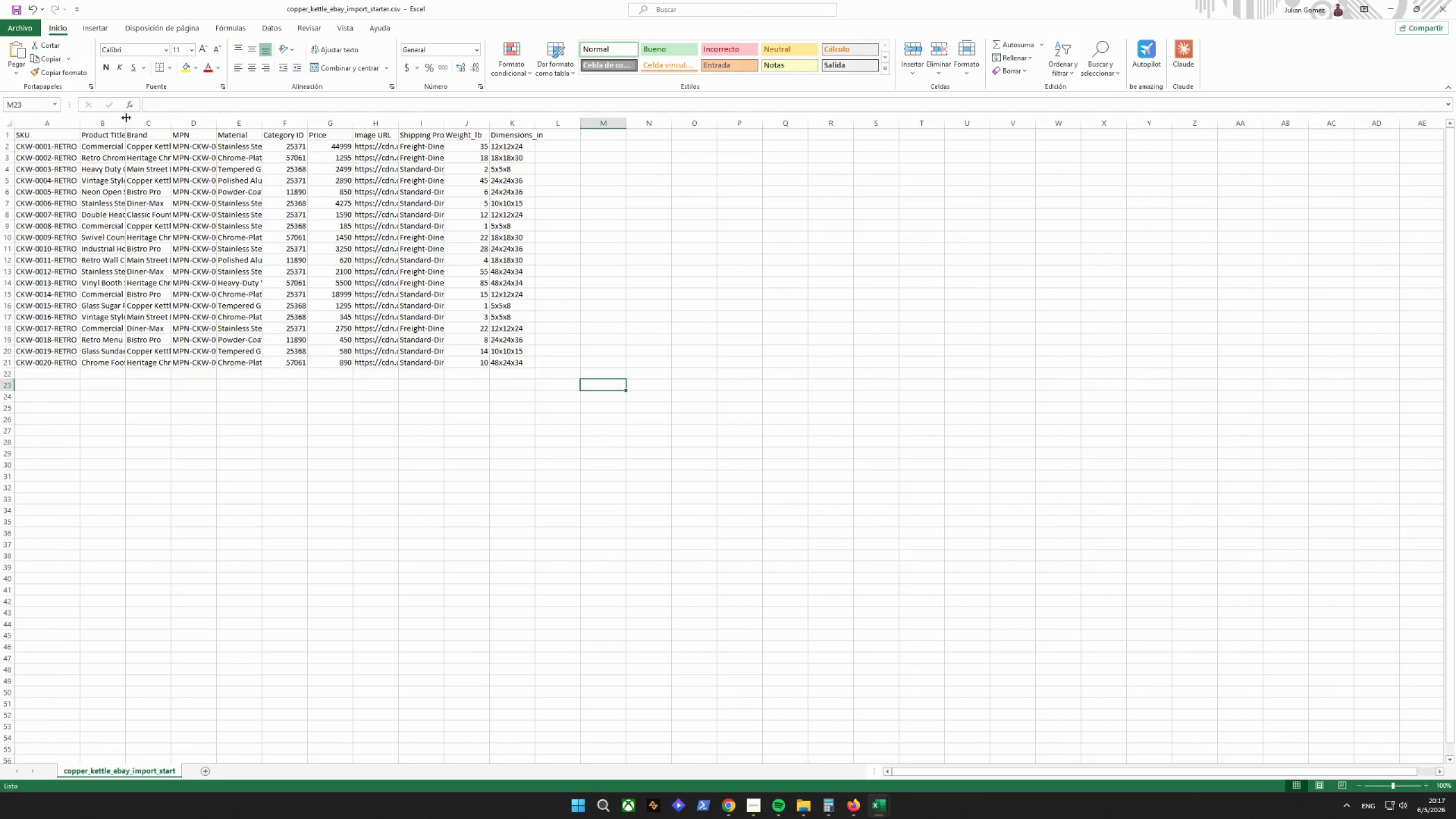 
double_click([122, 124])
 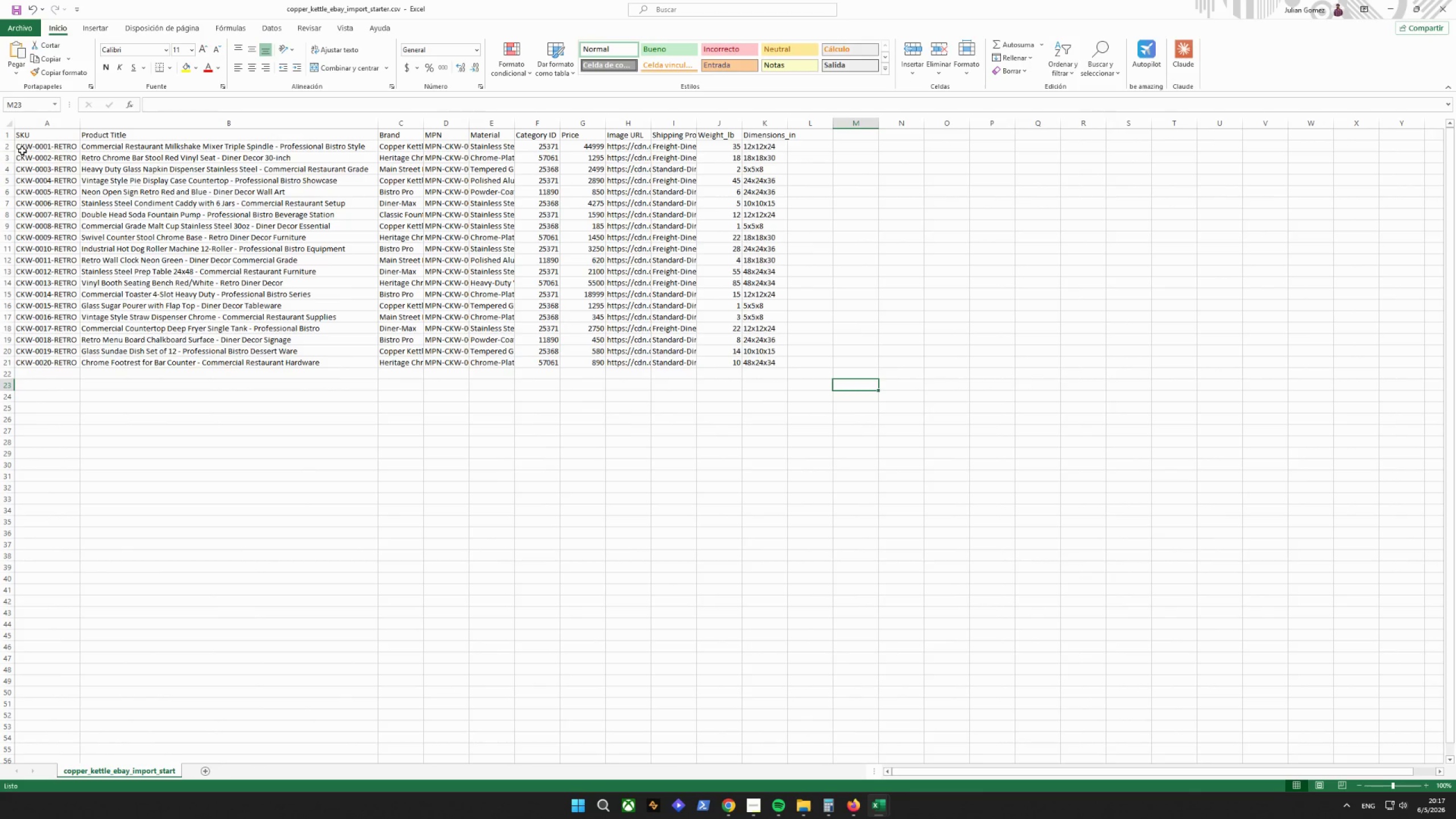 
left_click_drag(start_coordinate=[25, 147], to_coordinate=[39, 358])
 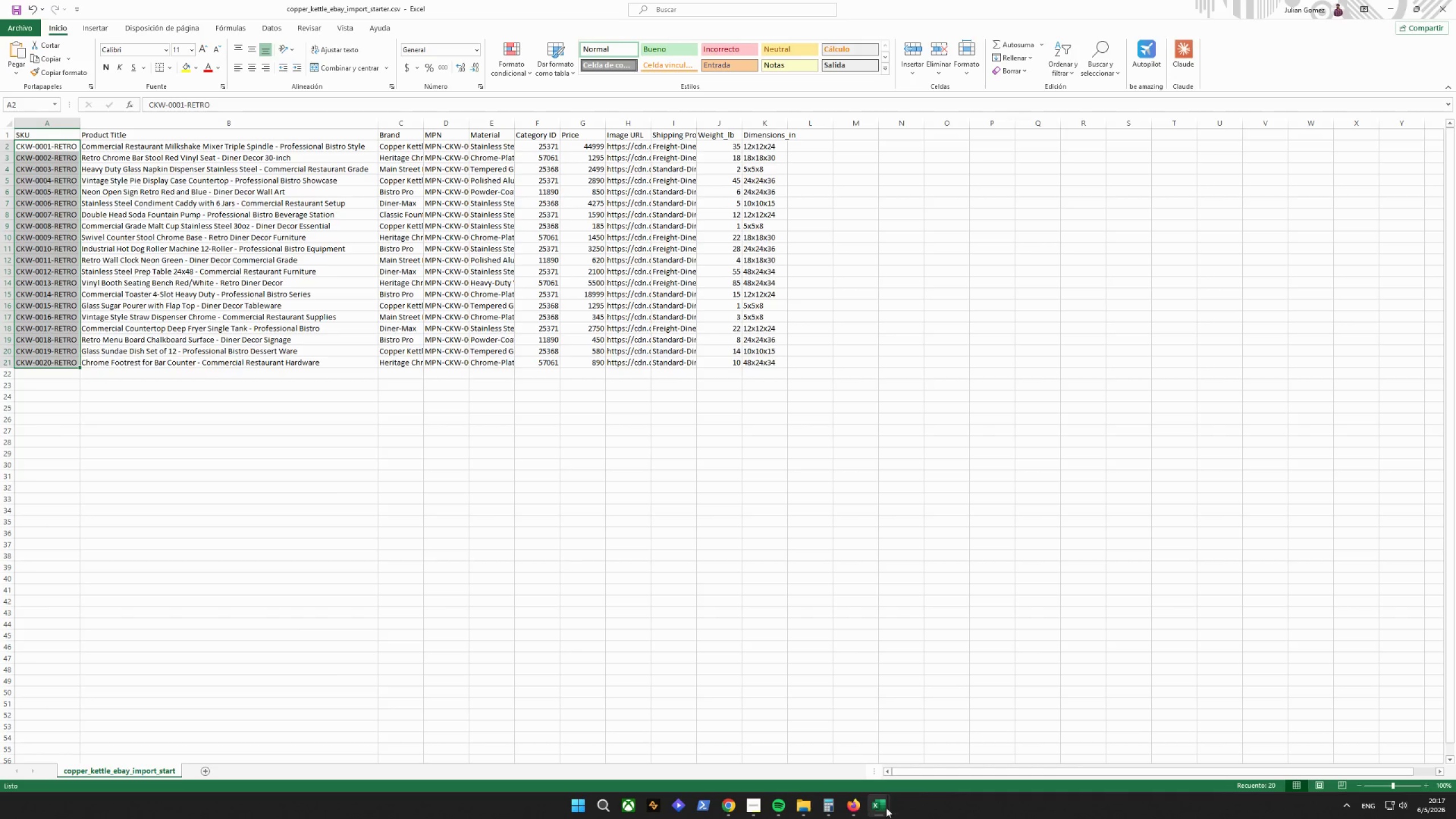 
left_click_drag(start_coordinate=[785, 747], to_coordinate=[780, 745])
 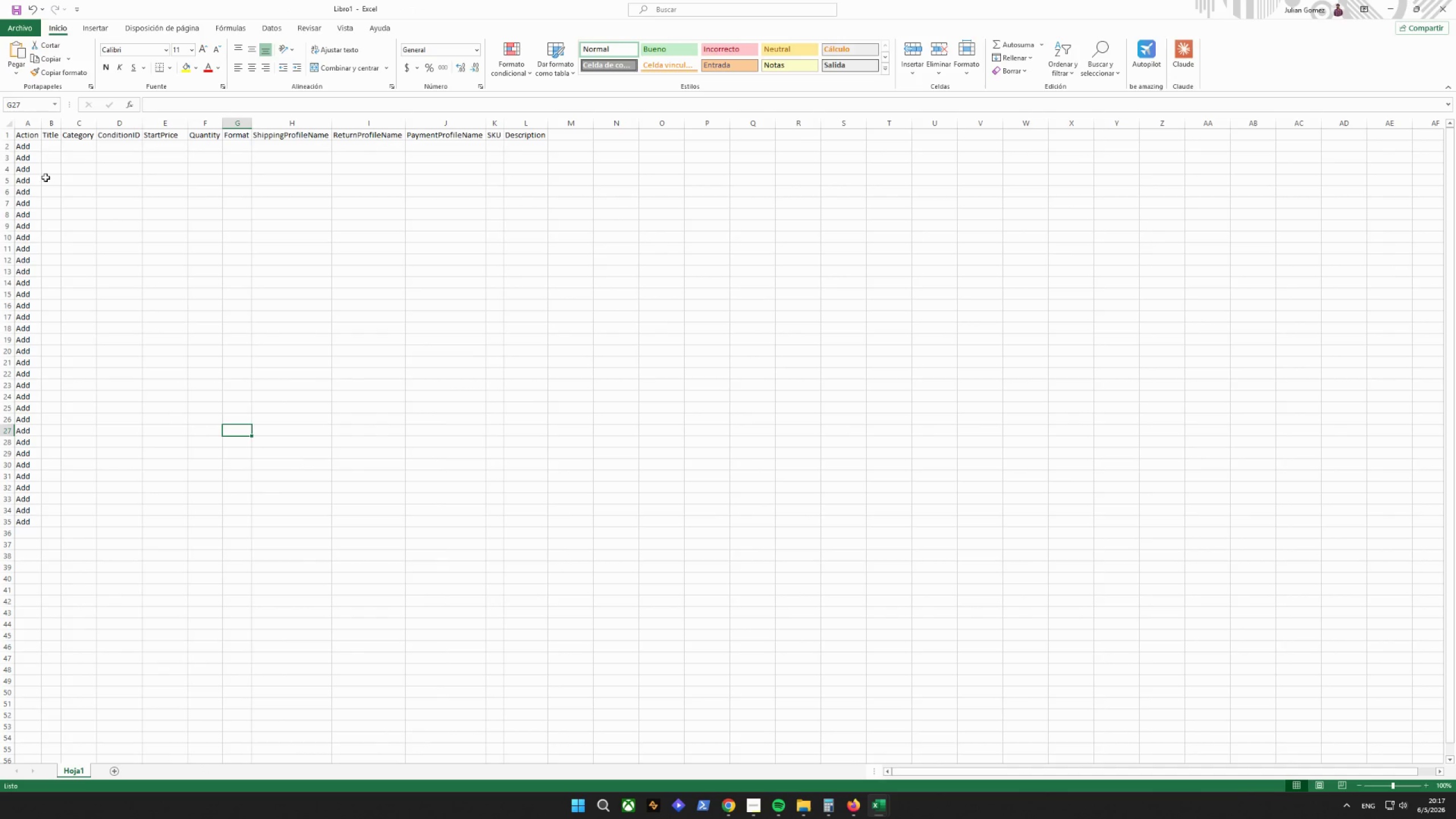 
left_click_drag(start_coordinate=[26, 149], to_coordinate=[20, 504])
 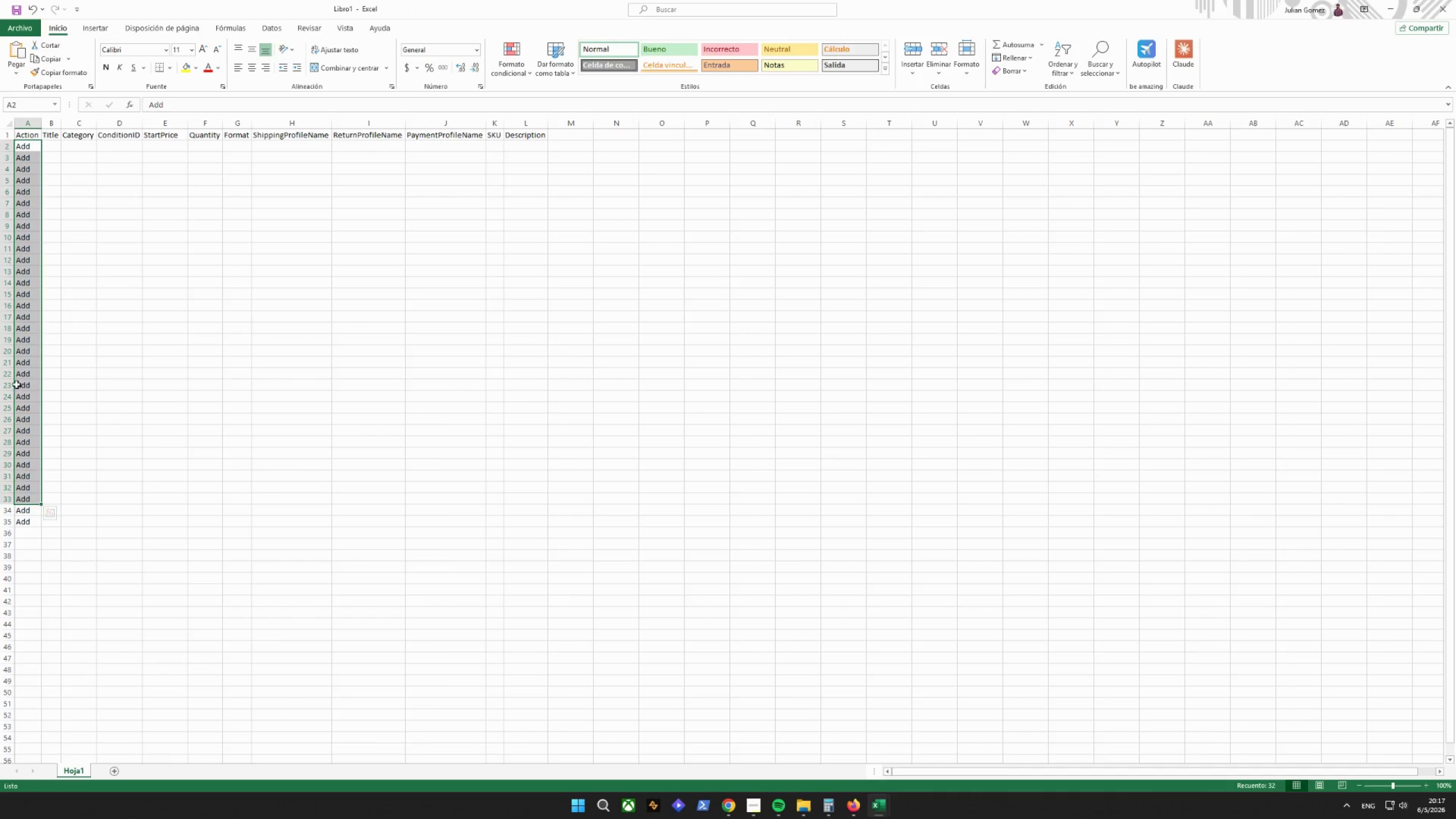 
left_click([16, 382])
 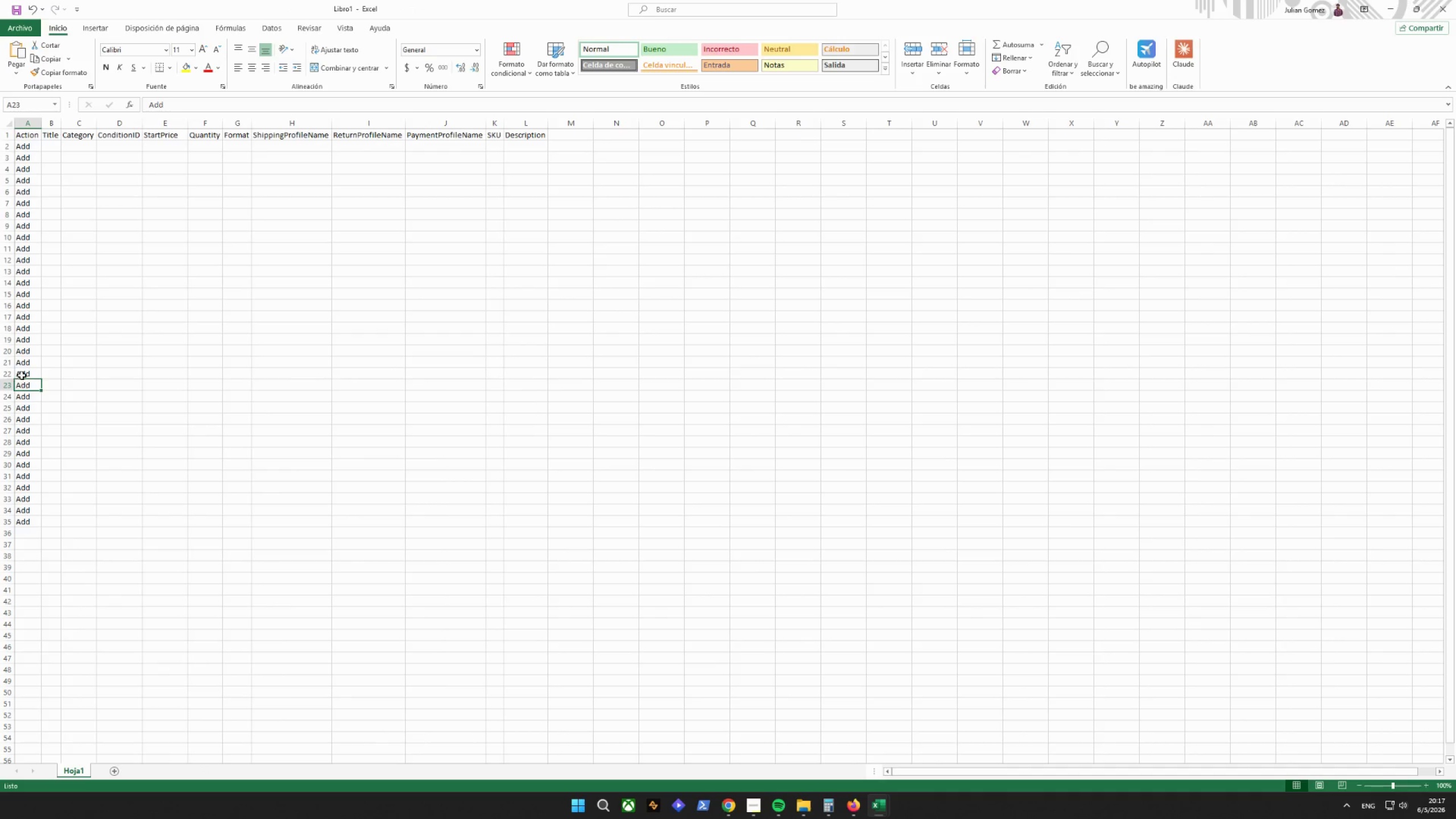 
left_click_drag(start_coordinate=[22, 375], to_coordinate=[19, 521])
 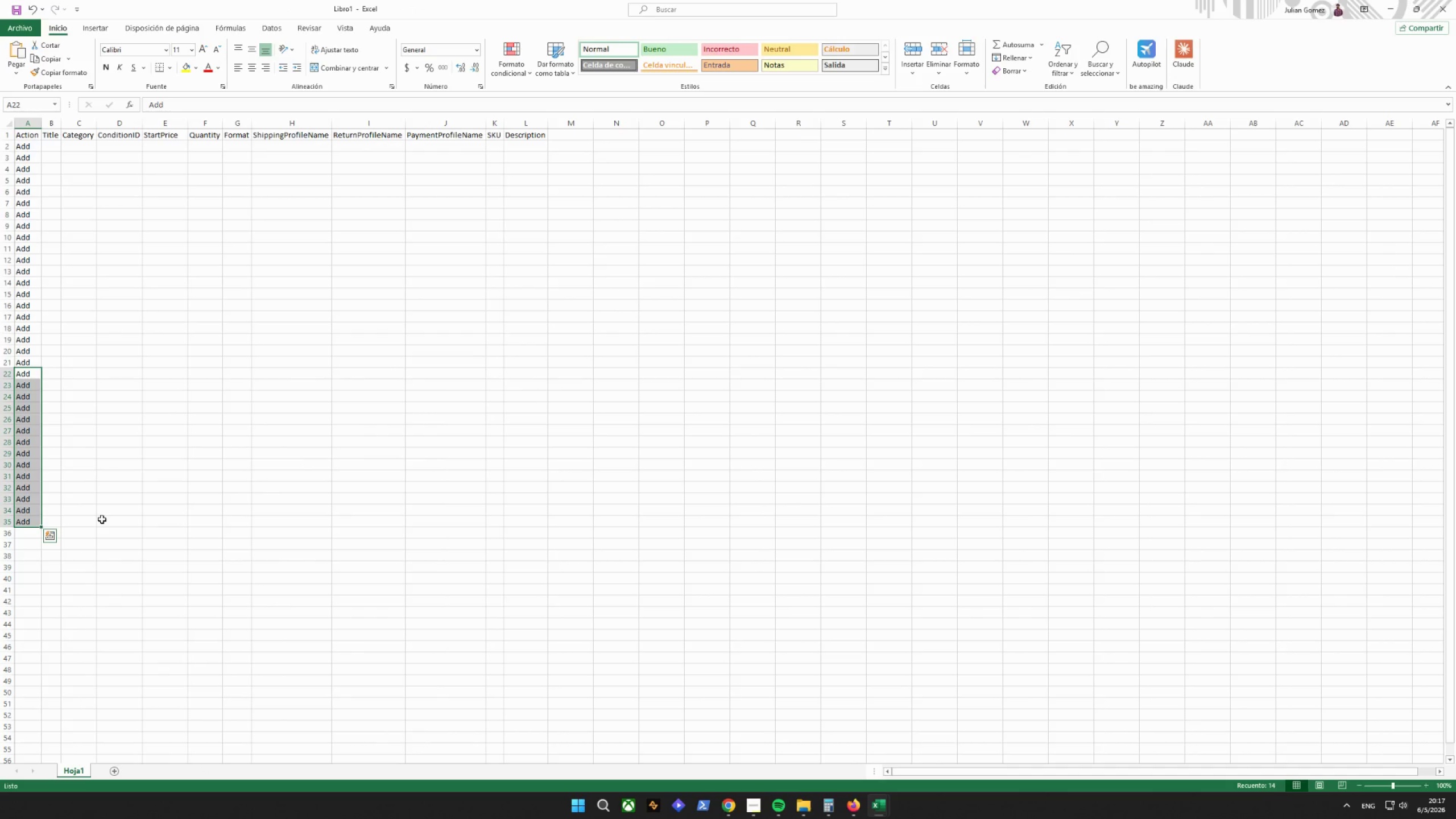 
key(Delete)
 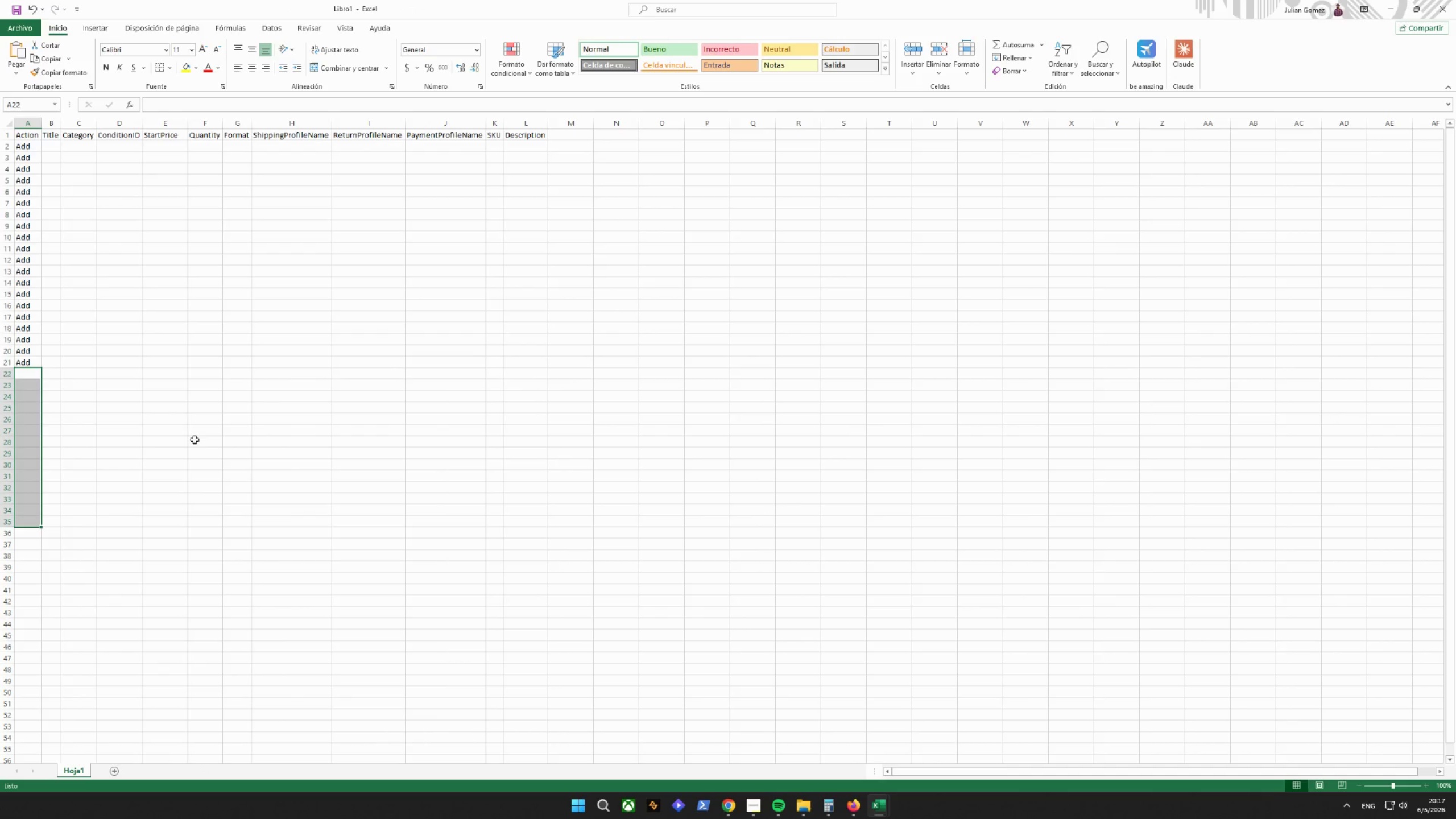 
left_click([206, 420])
 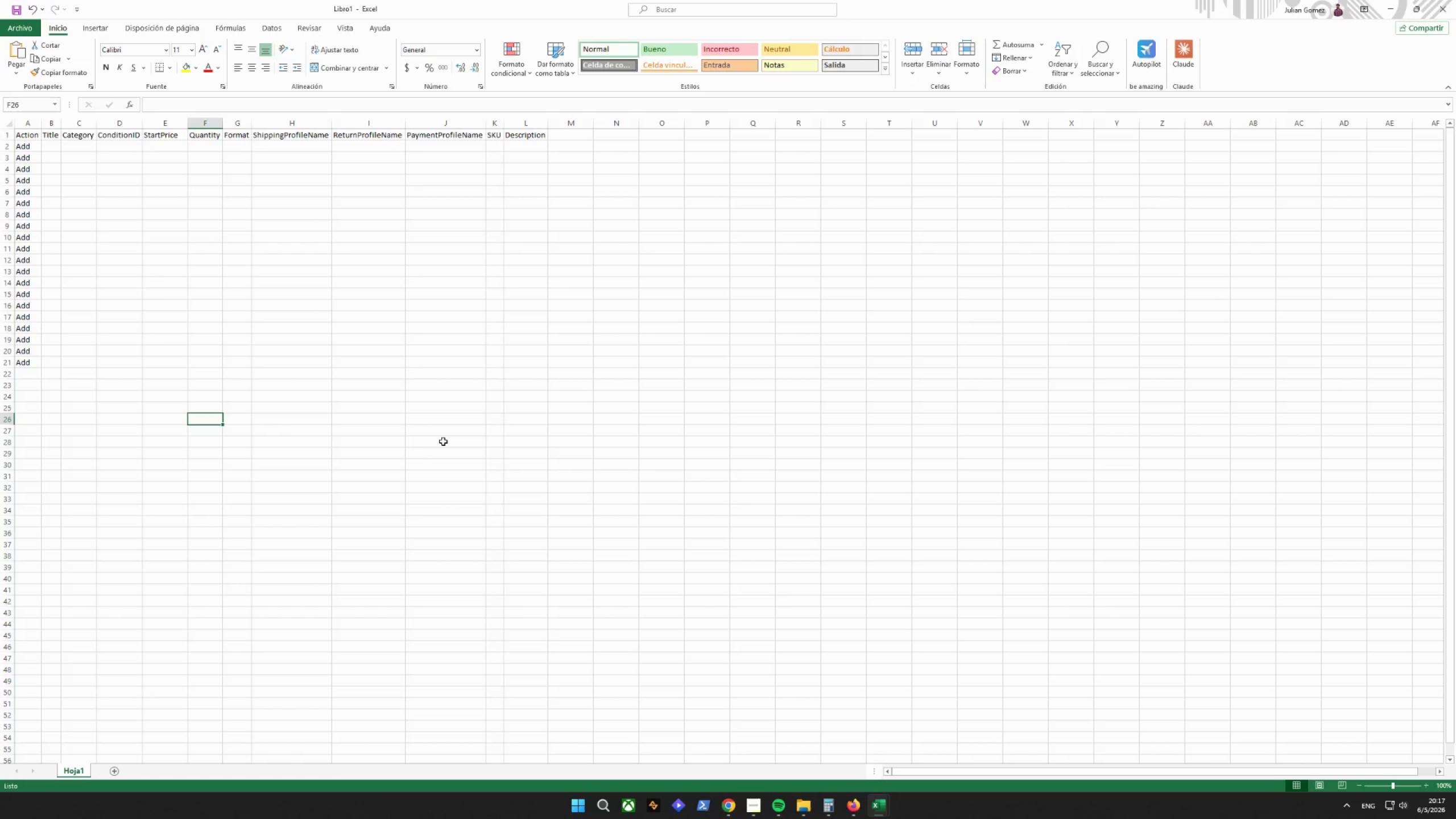 
wait(7.8)
 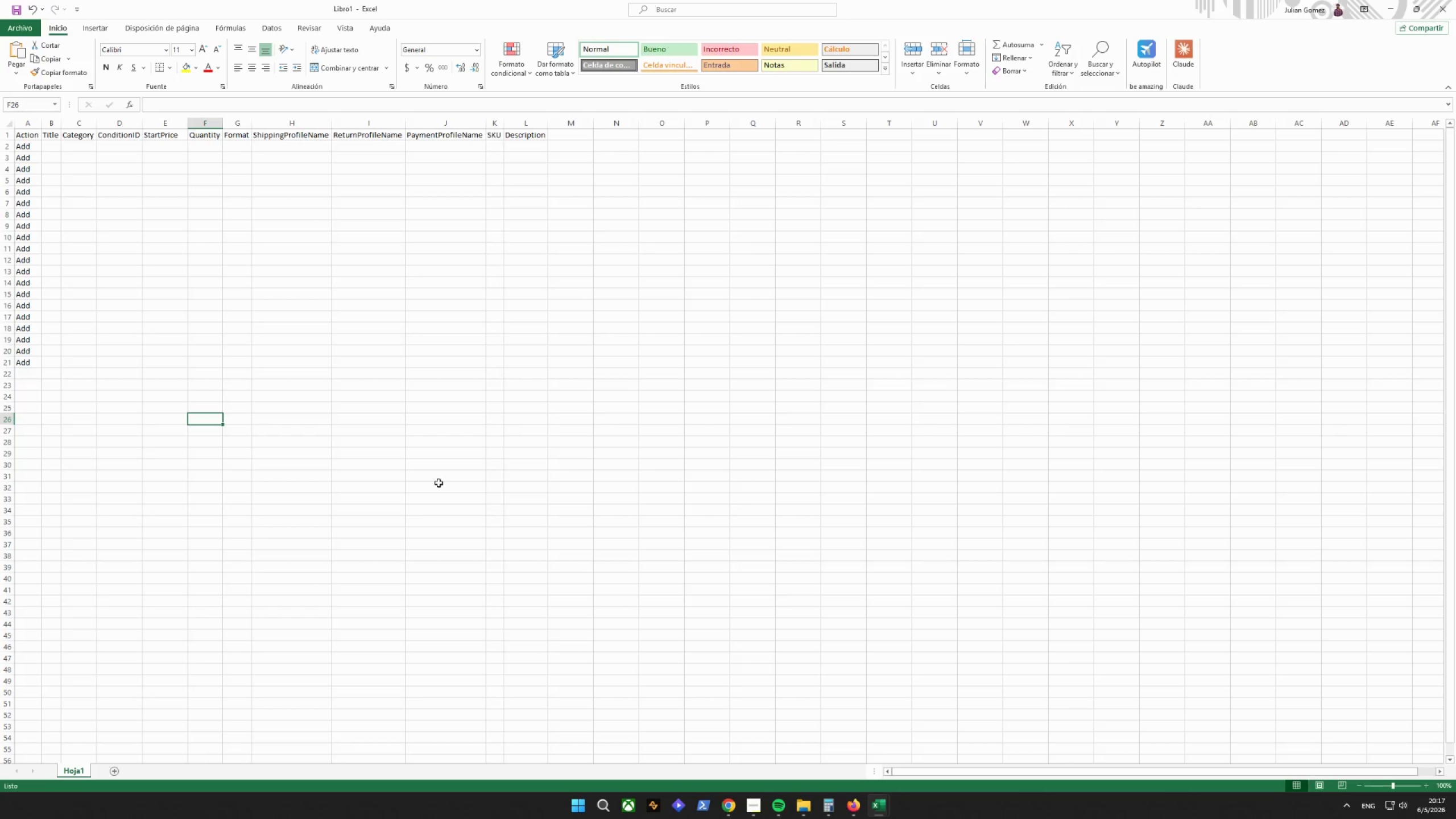 
left_click([131, 144])
 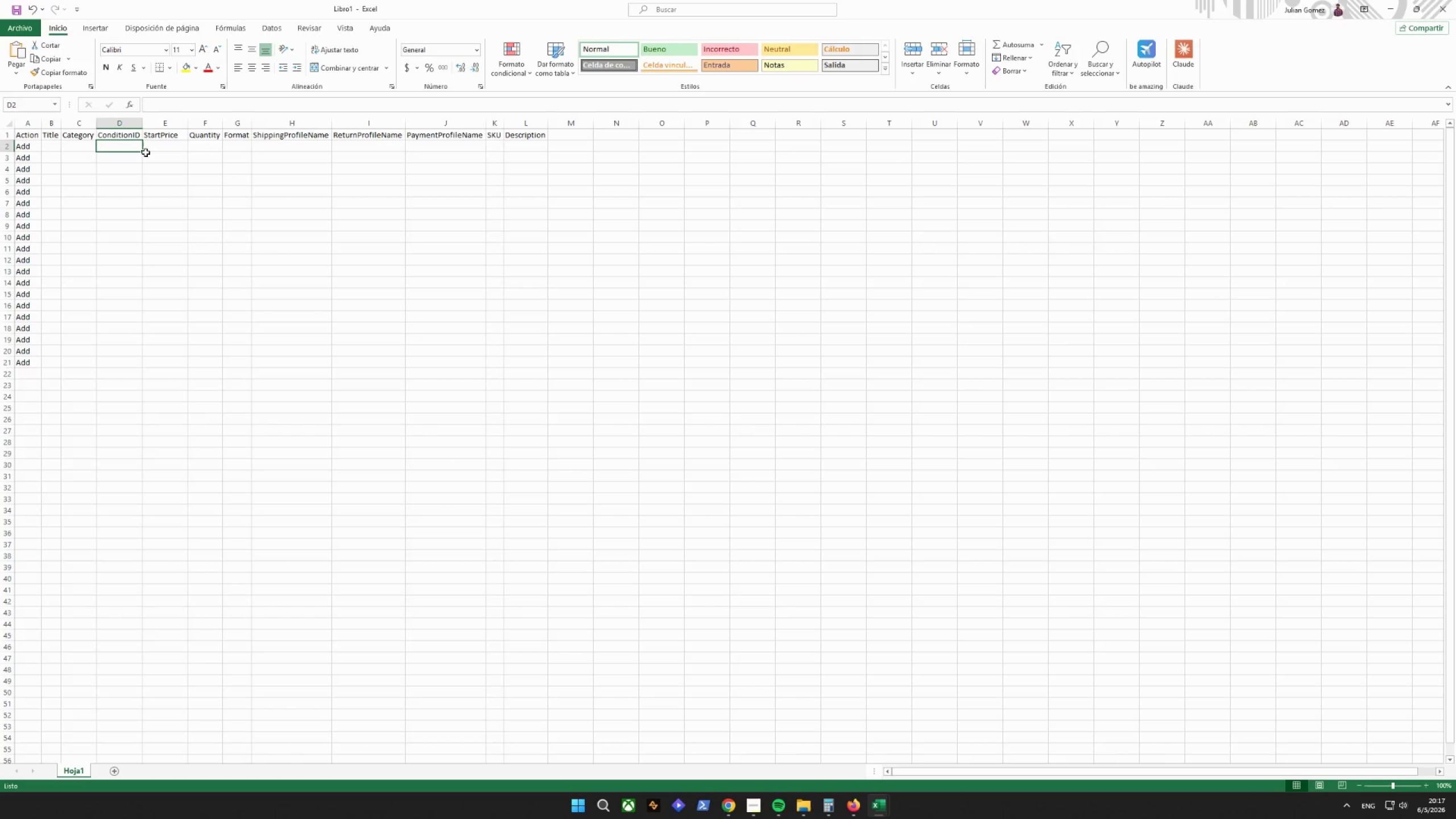 
type(1000 (ne)
key(Backspace)
key(Backspace)
type(New))
 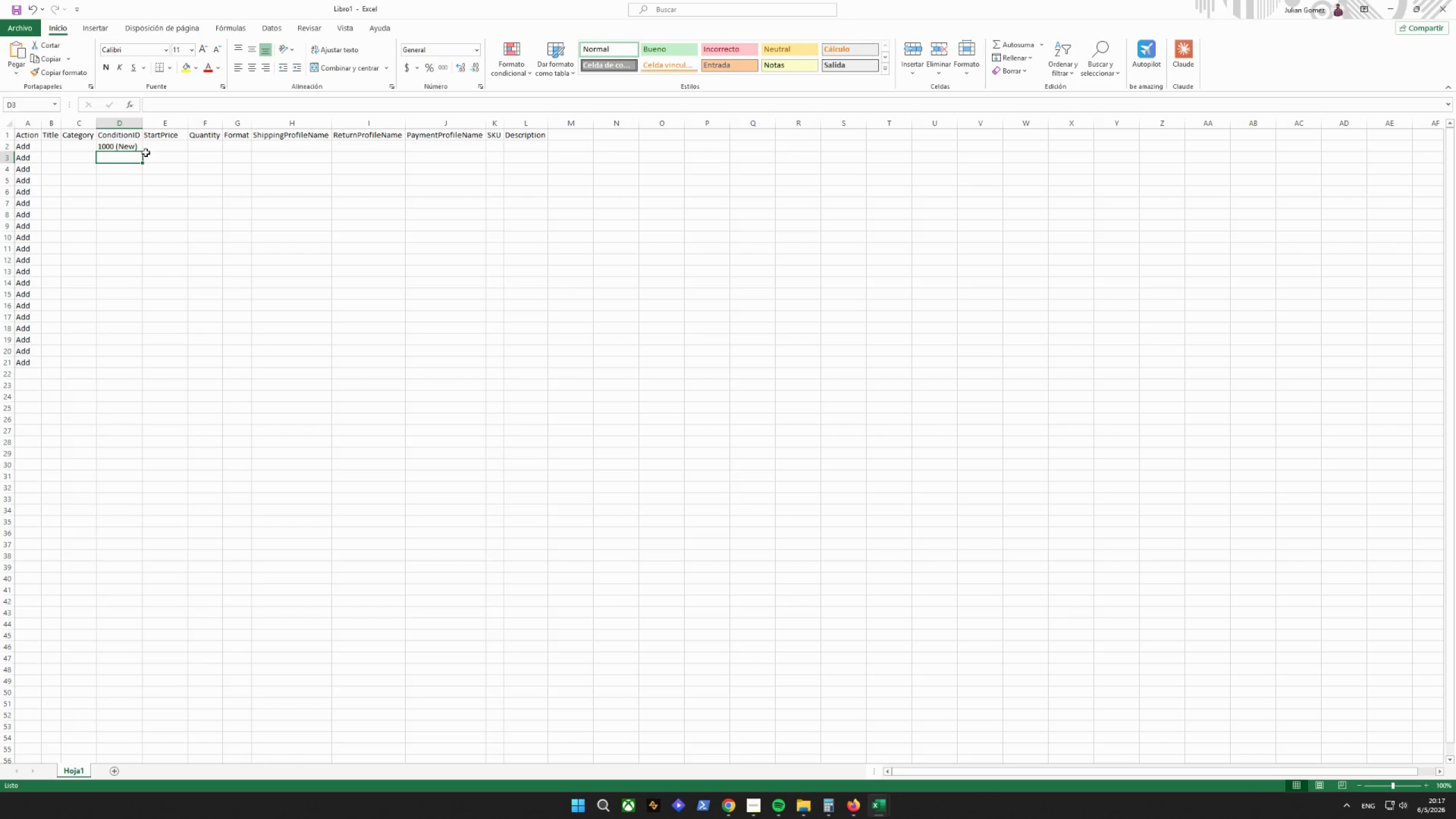 
 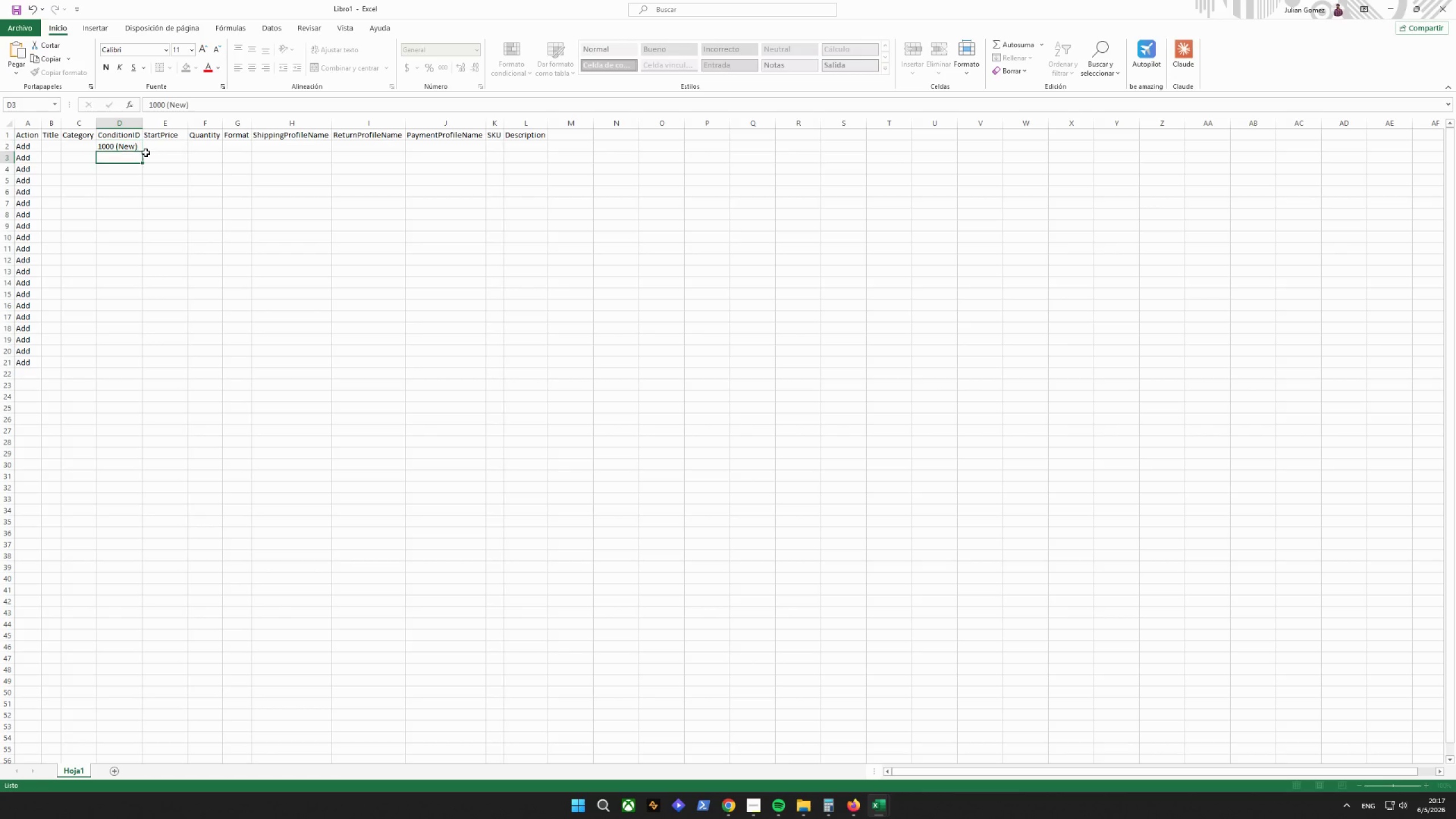 
key(Enter)
 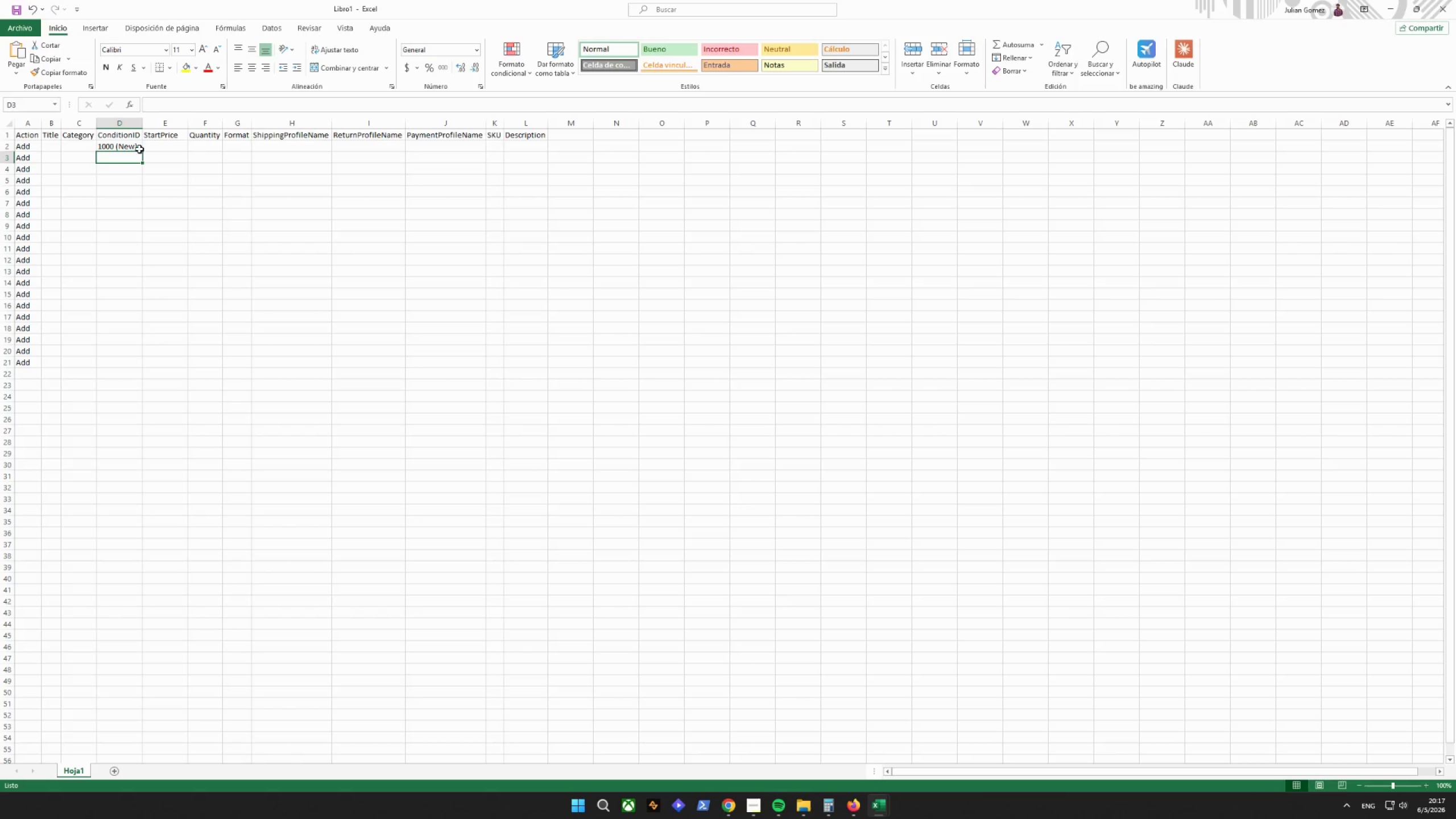 
left_click_drag(start_coordinate=[132, 145], to_coordinate=[137, 155])
 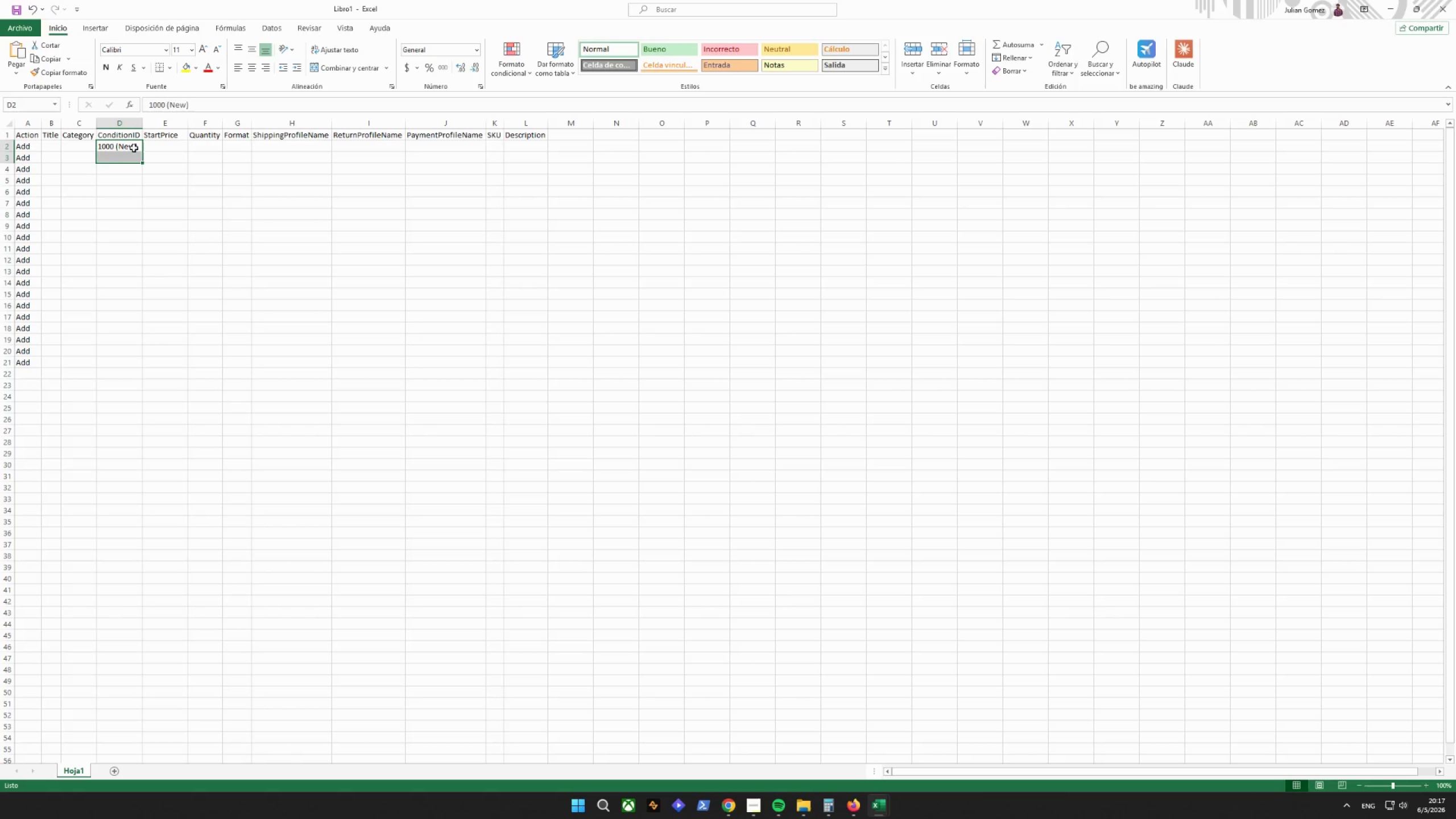 
left_click([134, 148])
 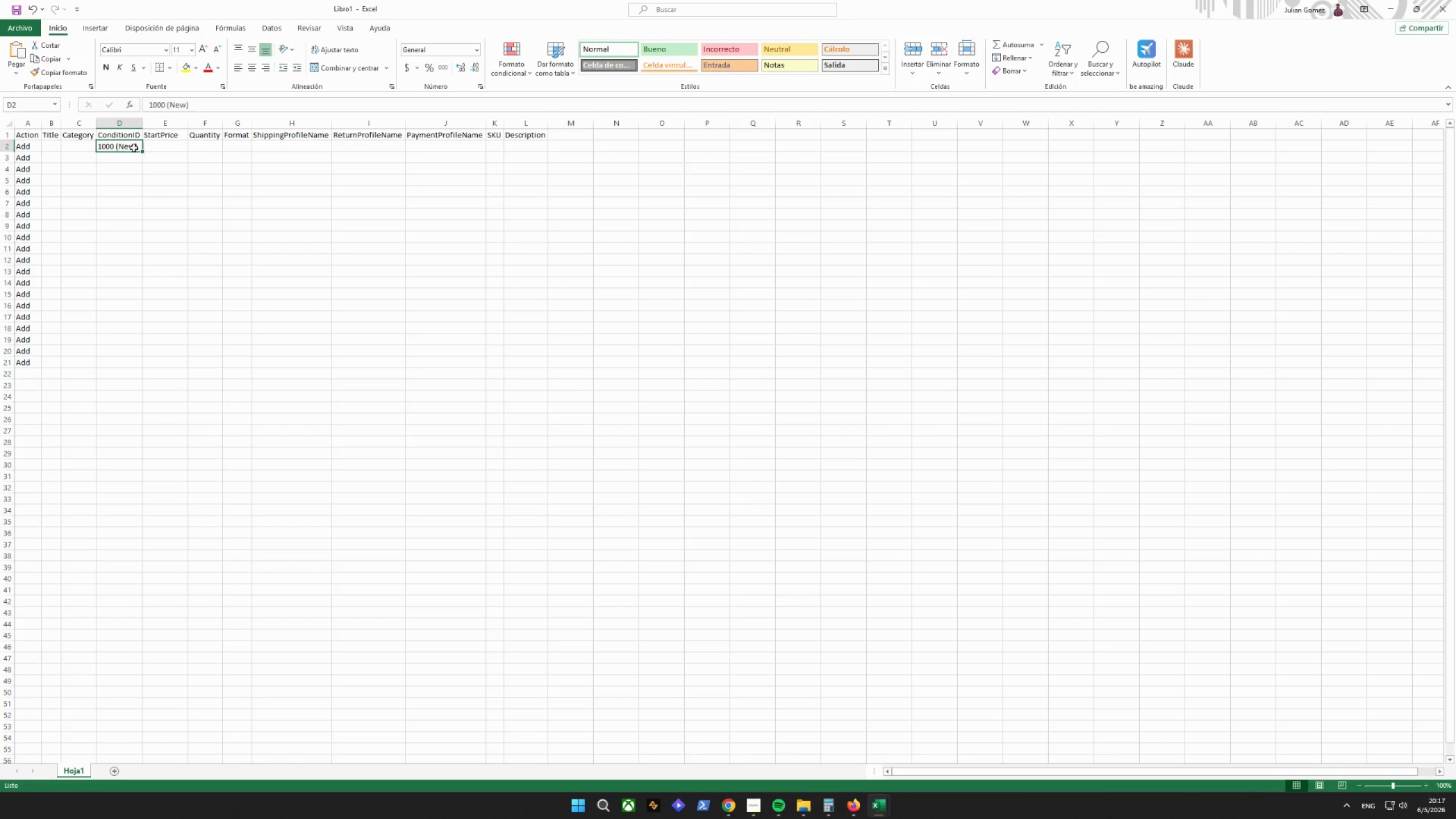 
key(Control+C)
 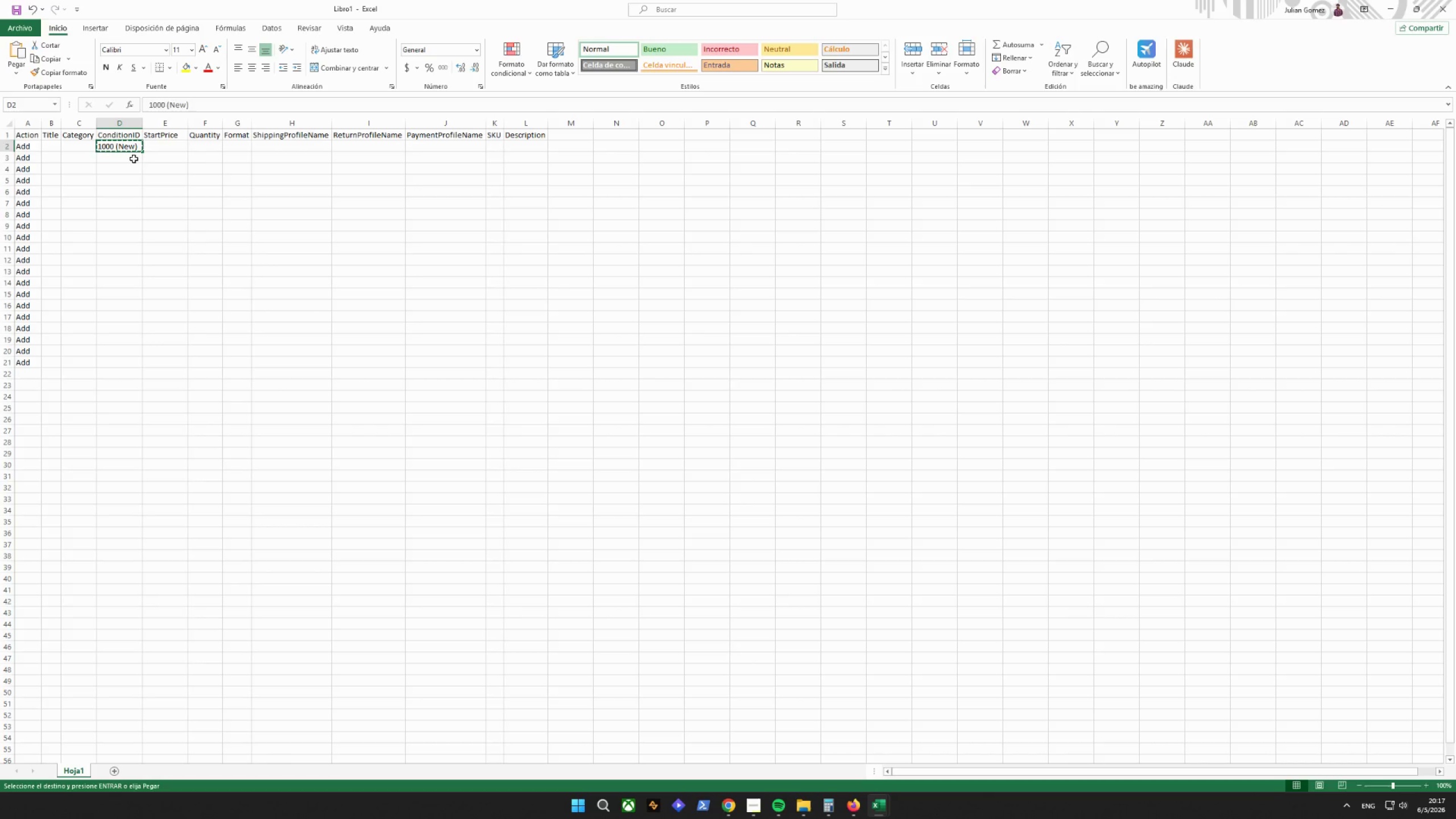 
left_click([134, 159])
 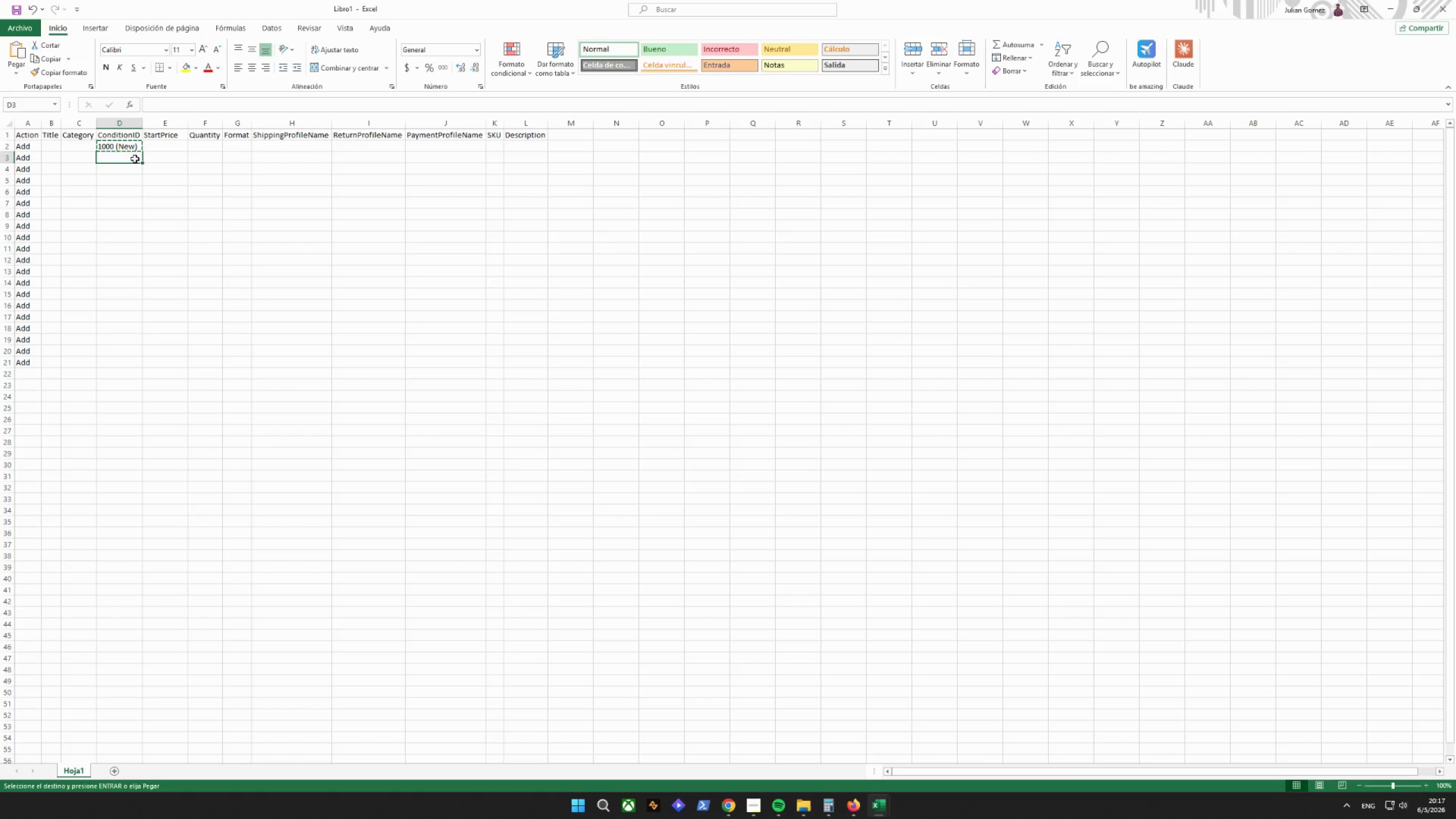 
key(Control+ControlLeft)
 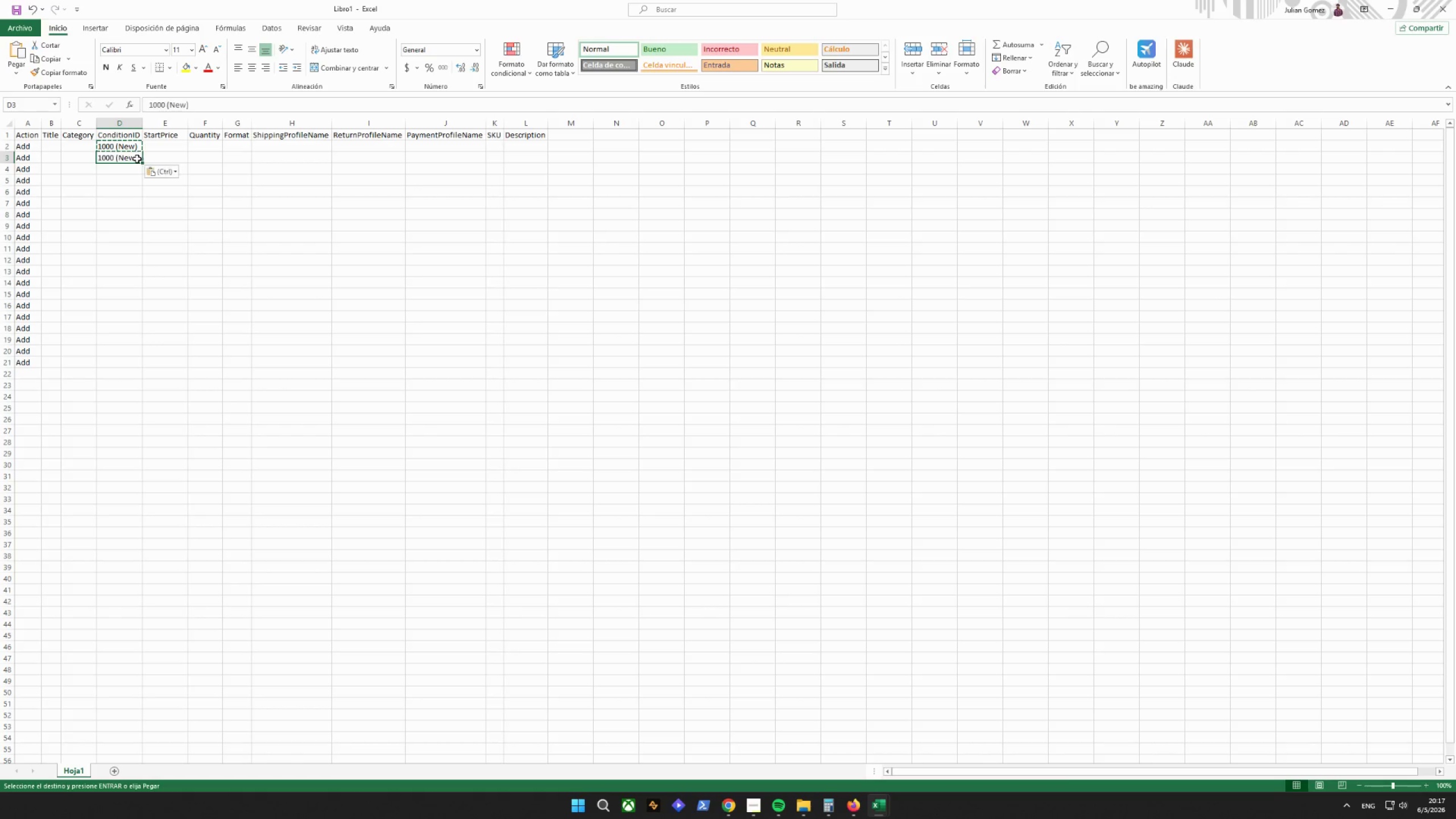 
key(Control+V)
 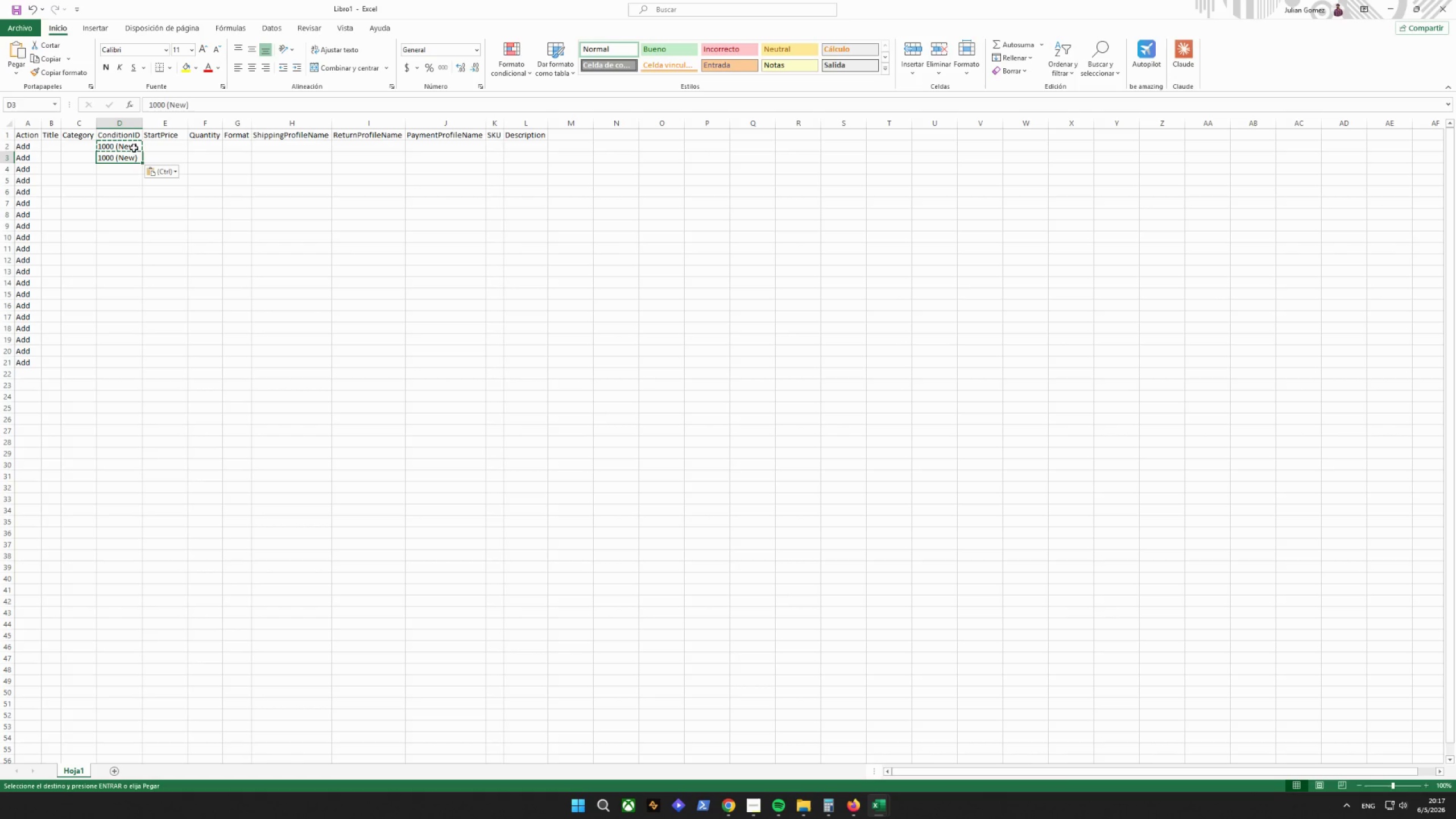 
left_click_drag(start_coordinate=[133, 147], to_coordinate=[133, 158])
 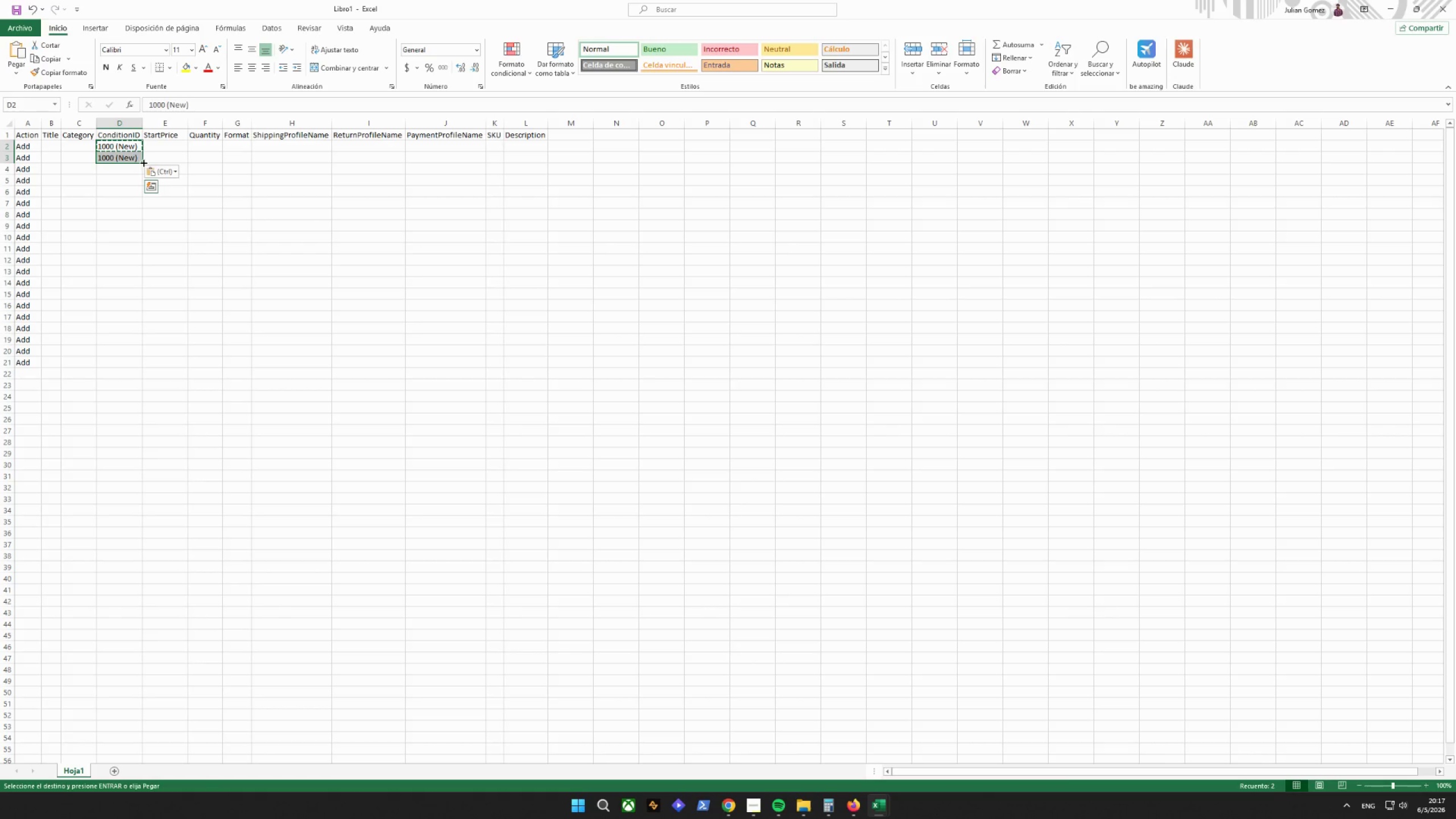 
left_click_drag(start_coordinate=[141, 162], to_coordinate=[133, 367])
 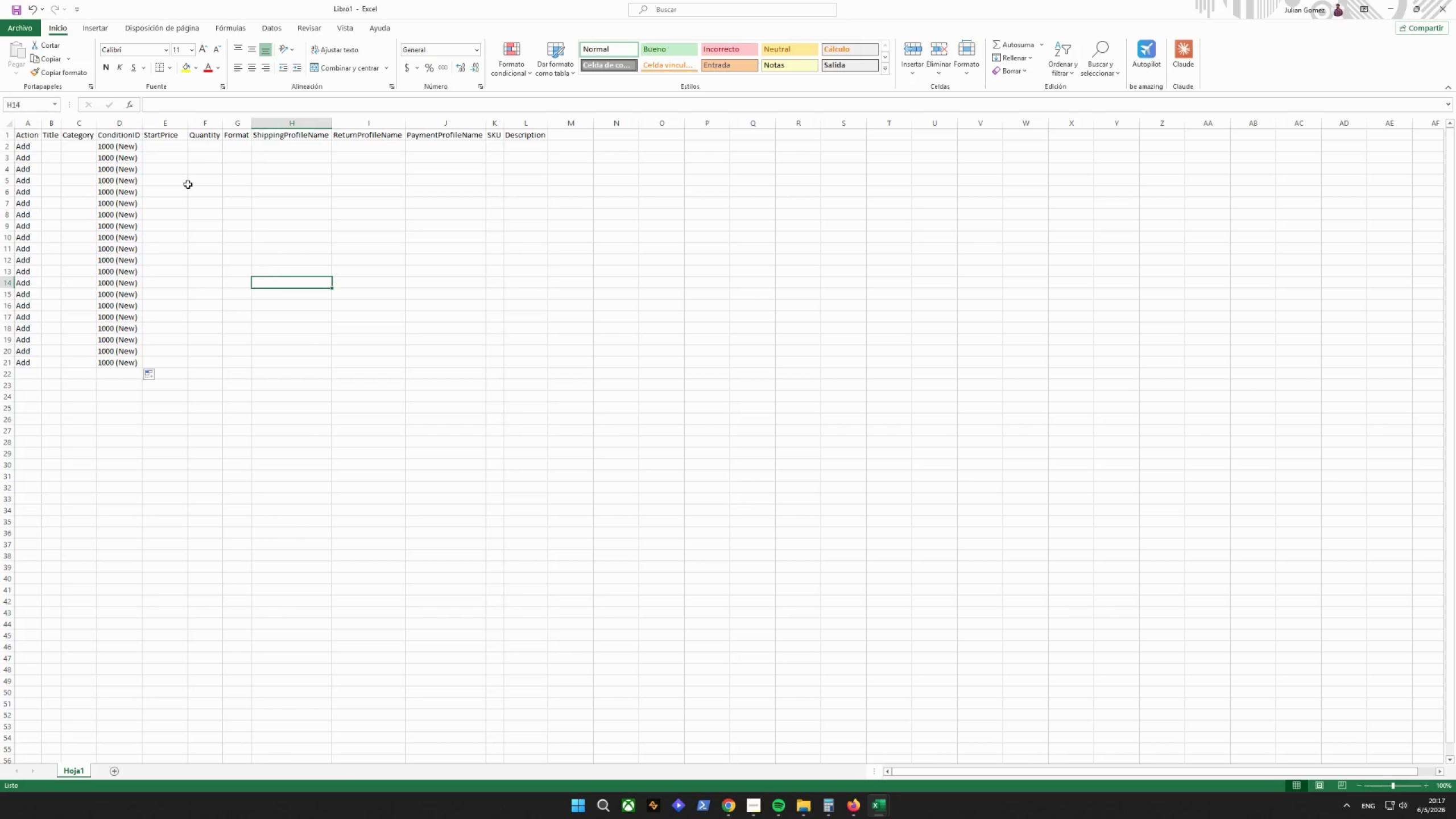 
double_click([173, 143])
 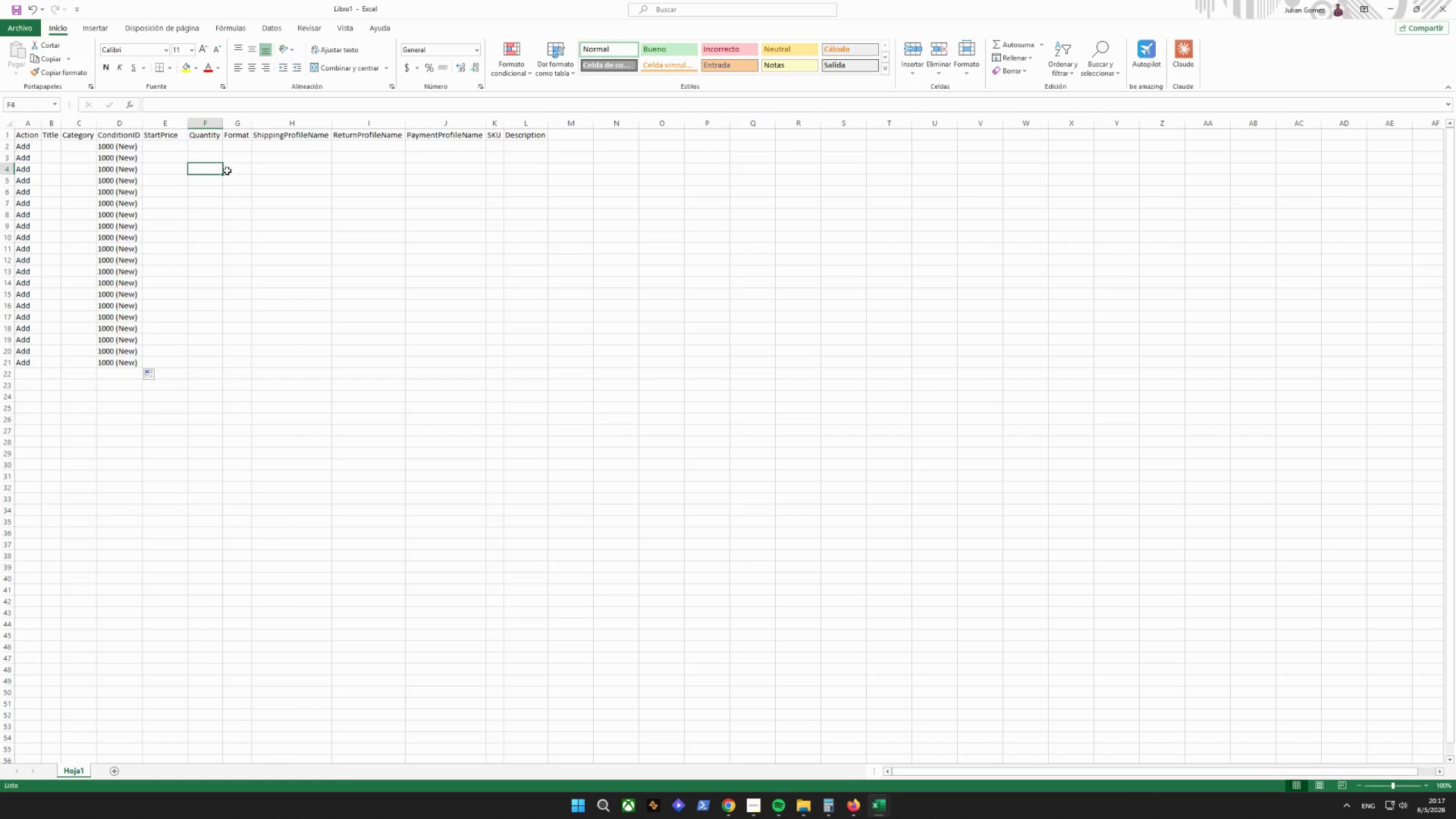 
key(1)
 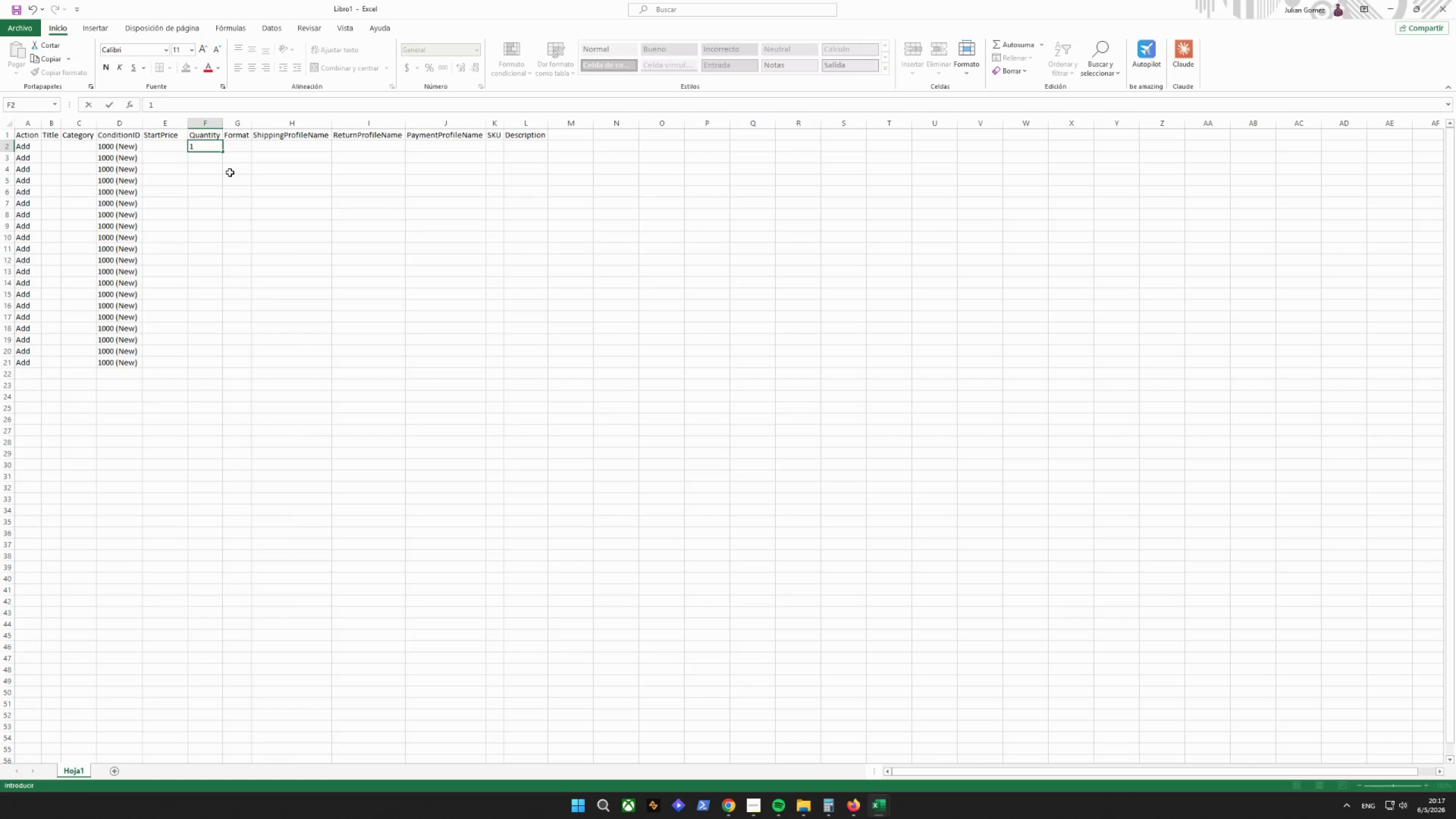 
key(Enter)
 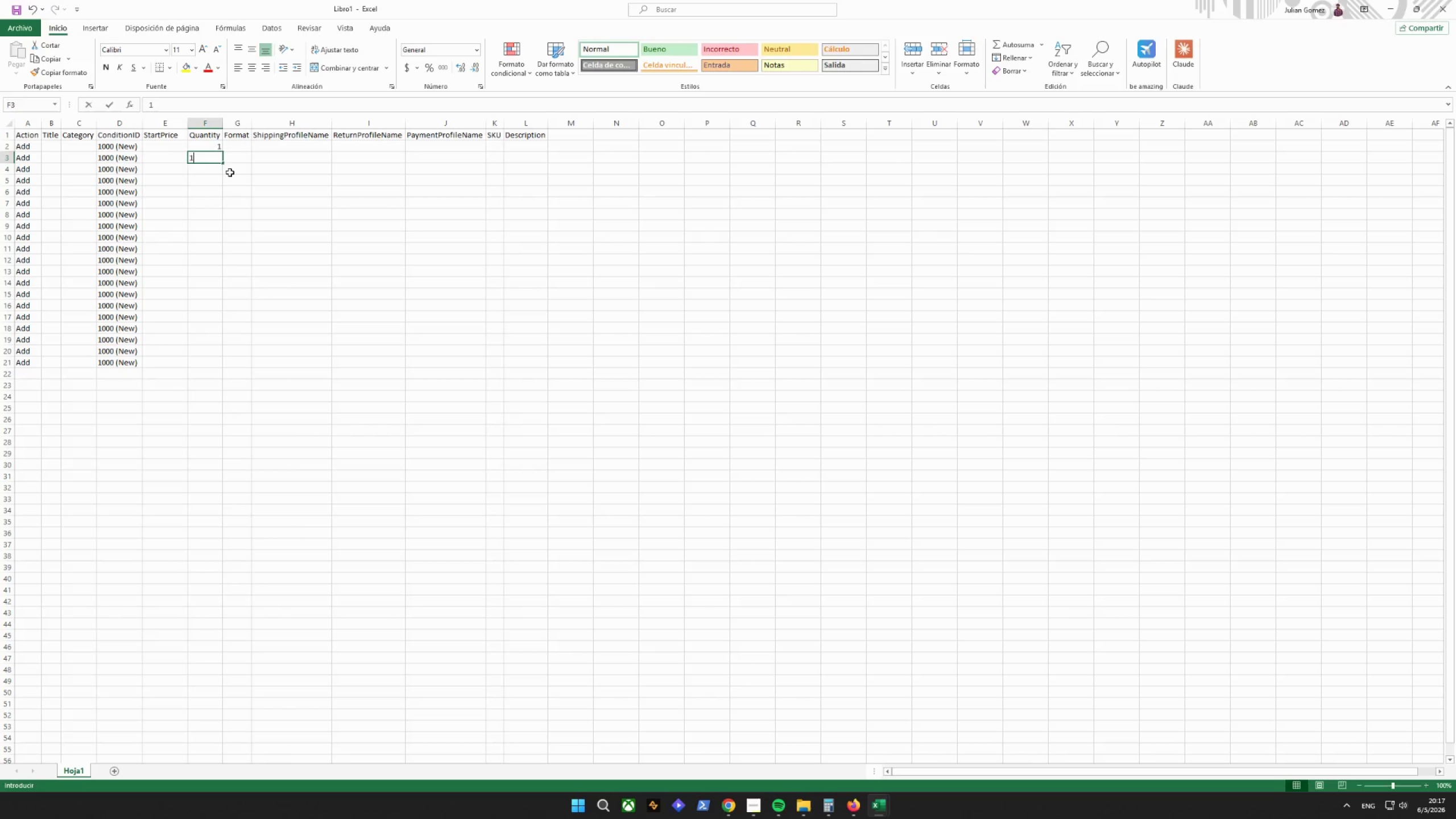 
key(1)
 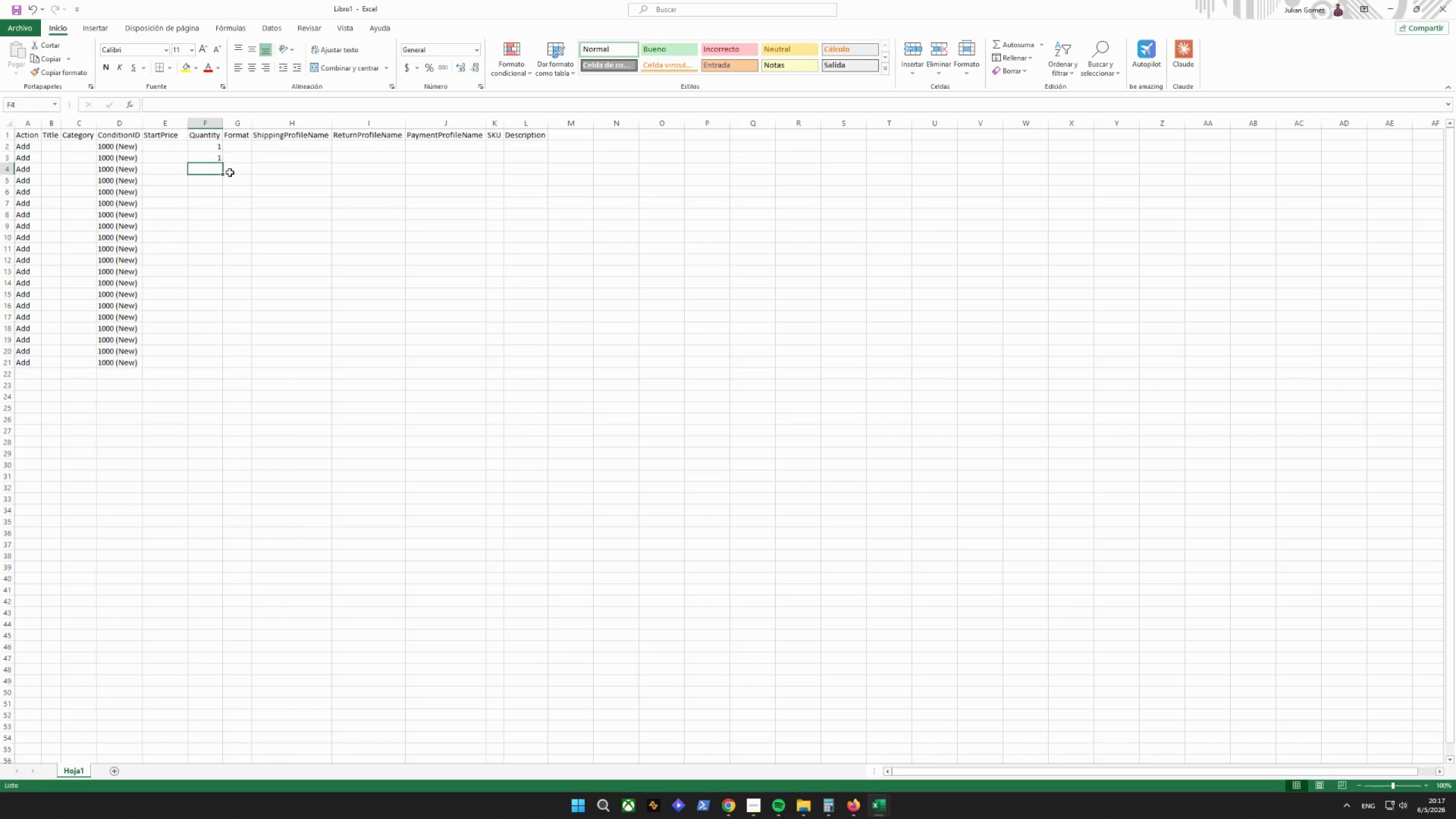 
key(Enter)
 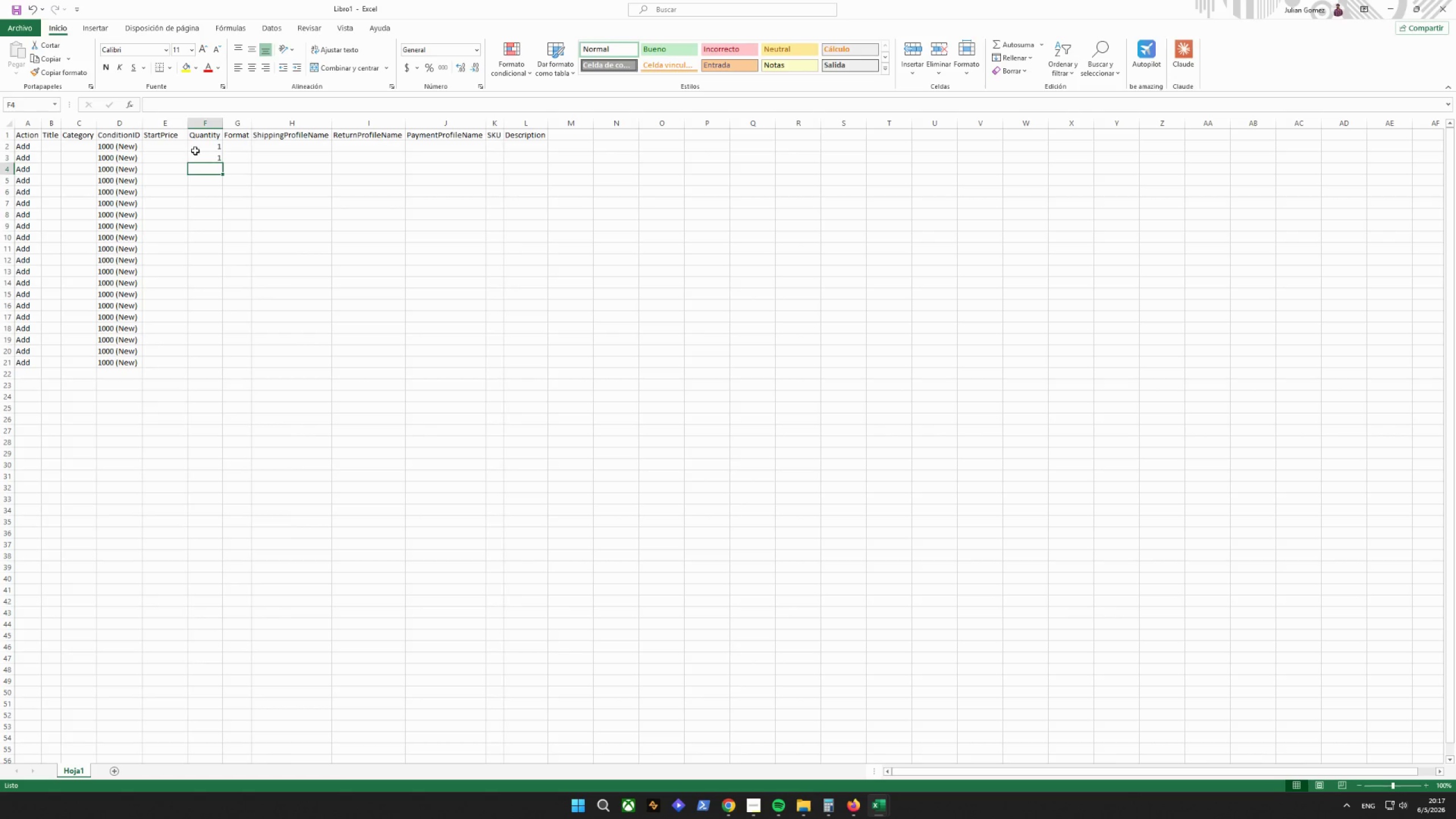 
left_click_drag(start_coordinate=[201, 147], to_coordinate=[206, 160])
 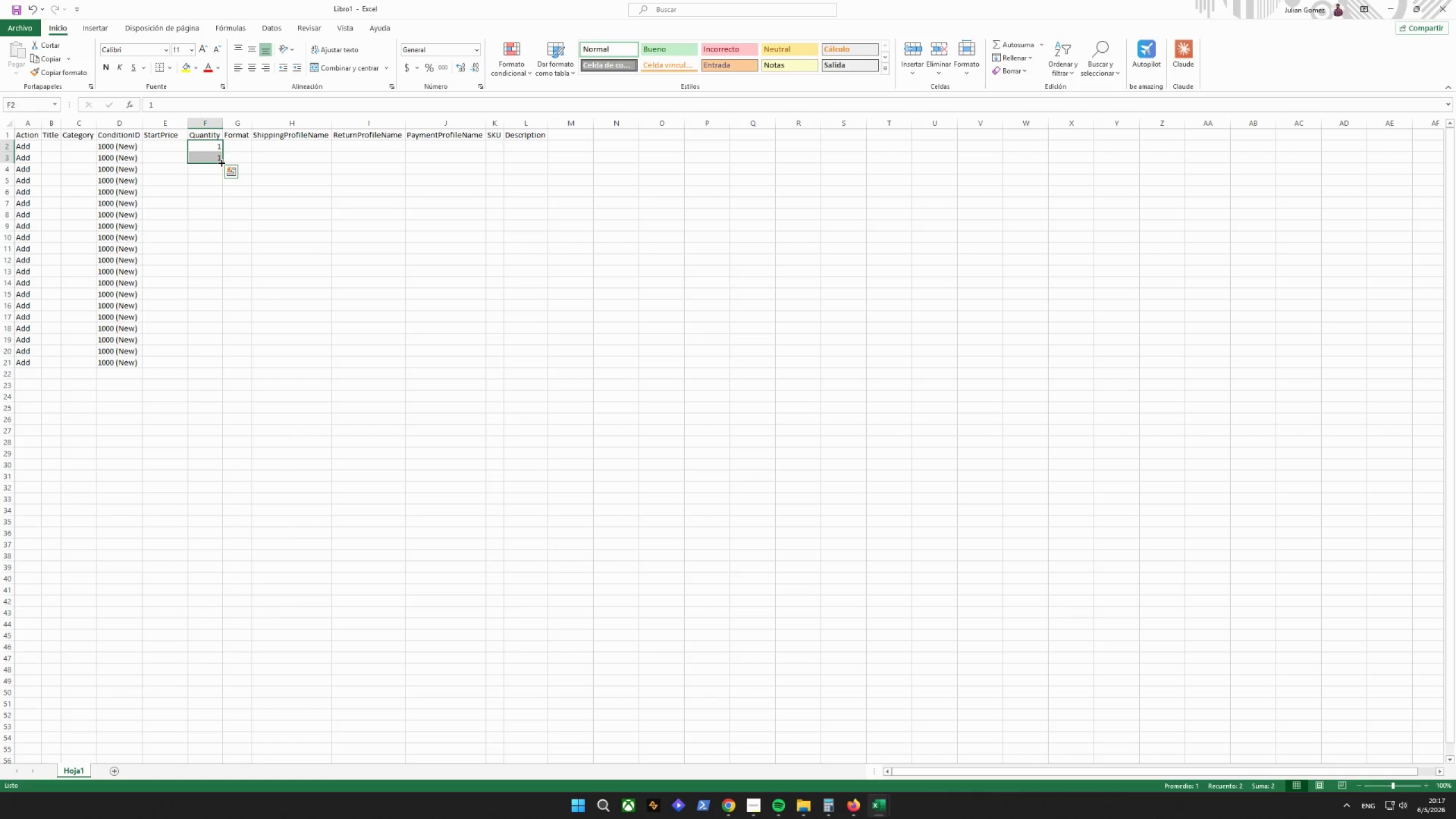 
left_click_drag(start_coordinate=[221, 162], to_coordinate=[225, 372])
 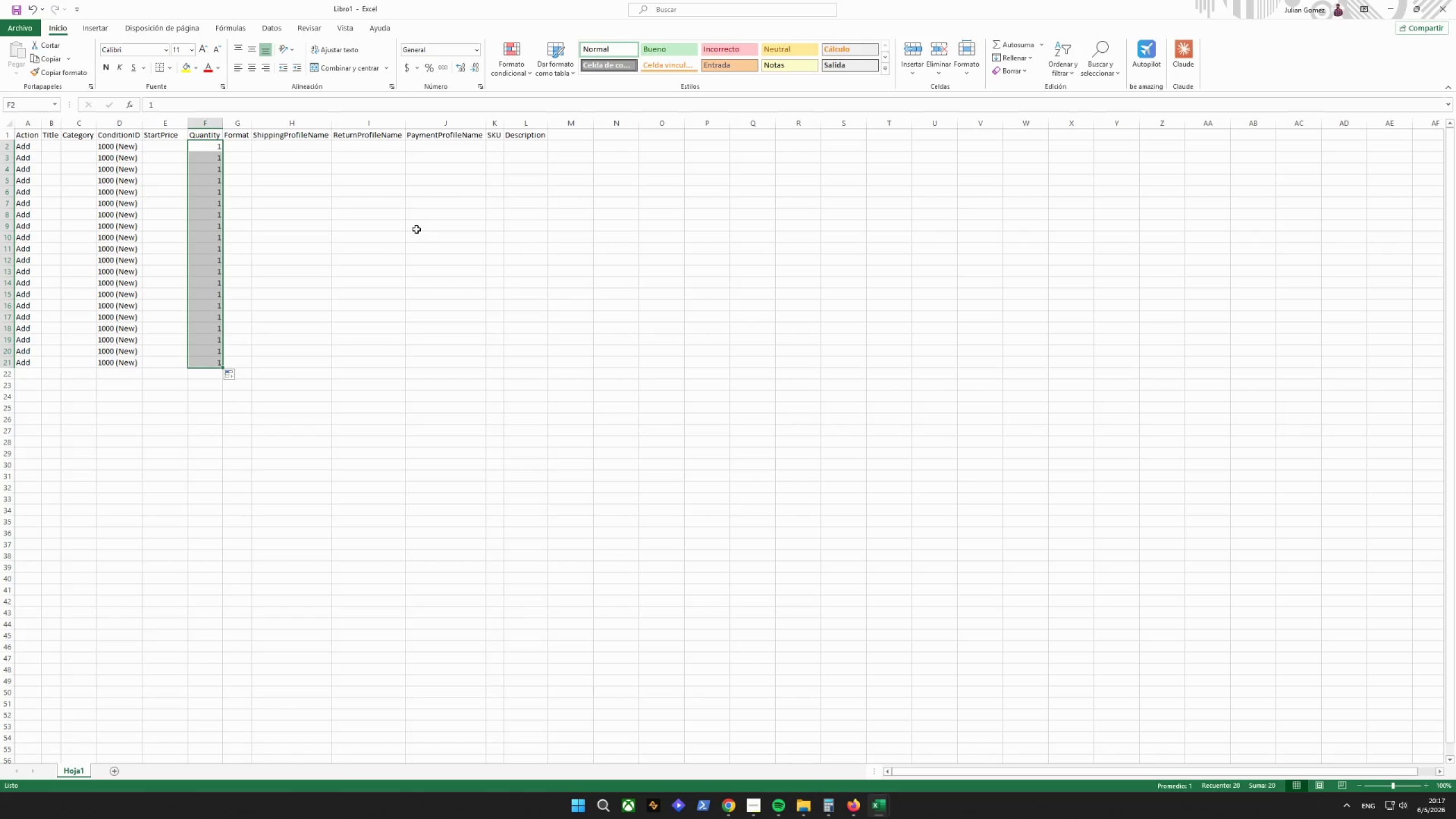 
wait(7.22)
 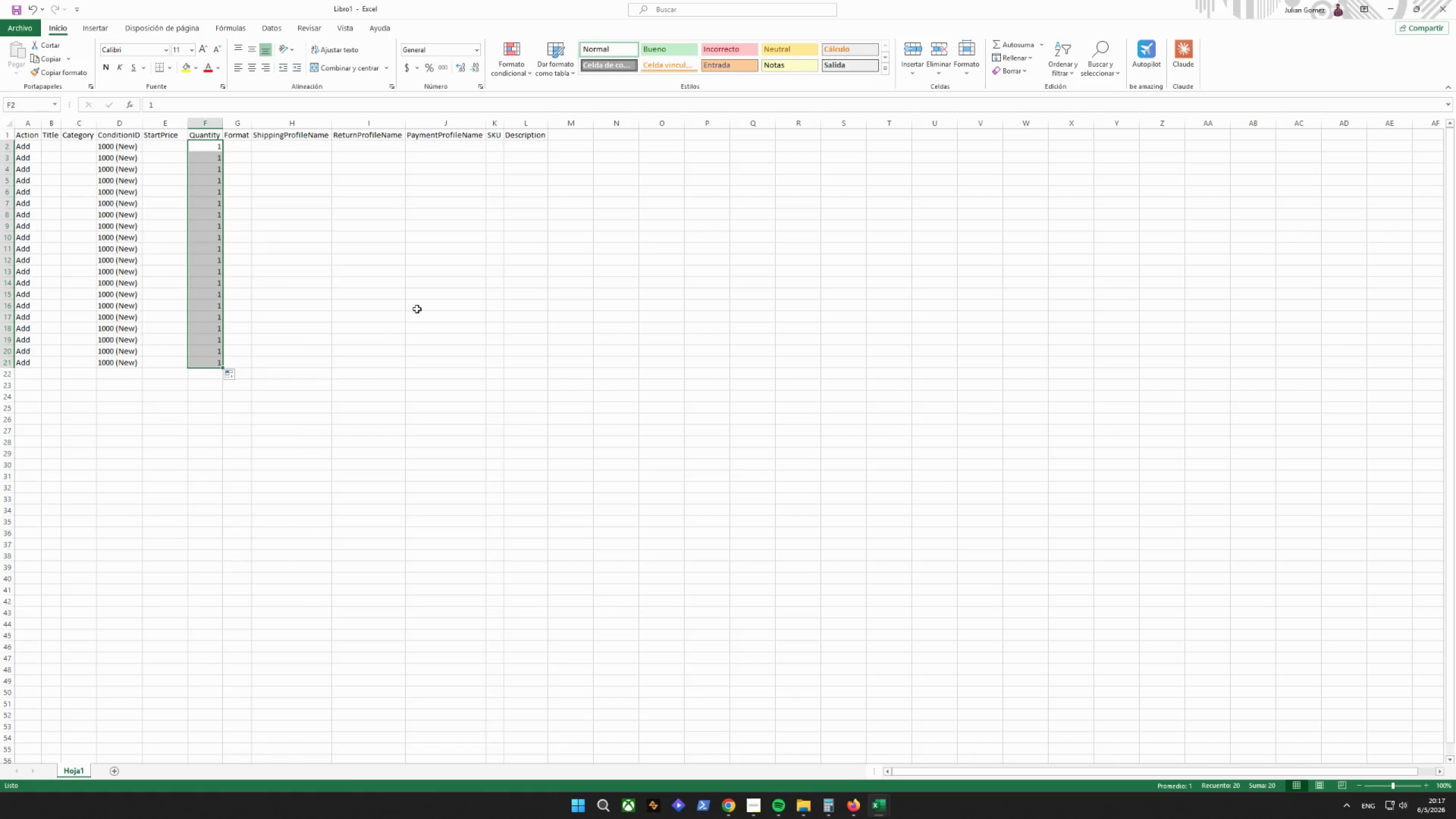 
left_click([246, 146])
 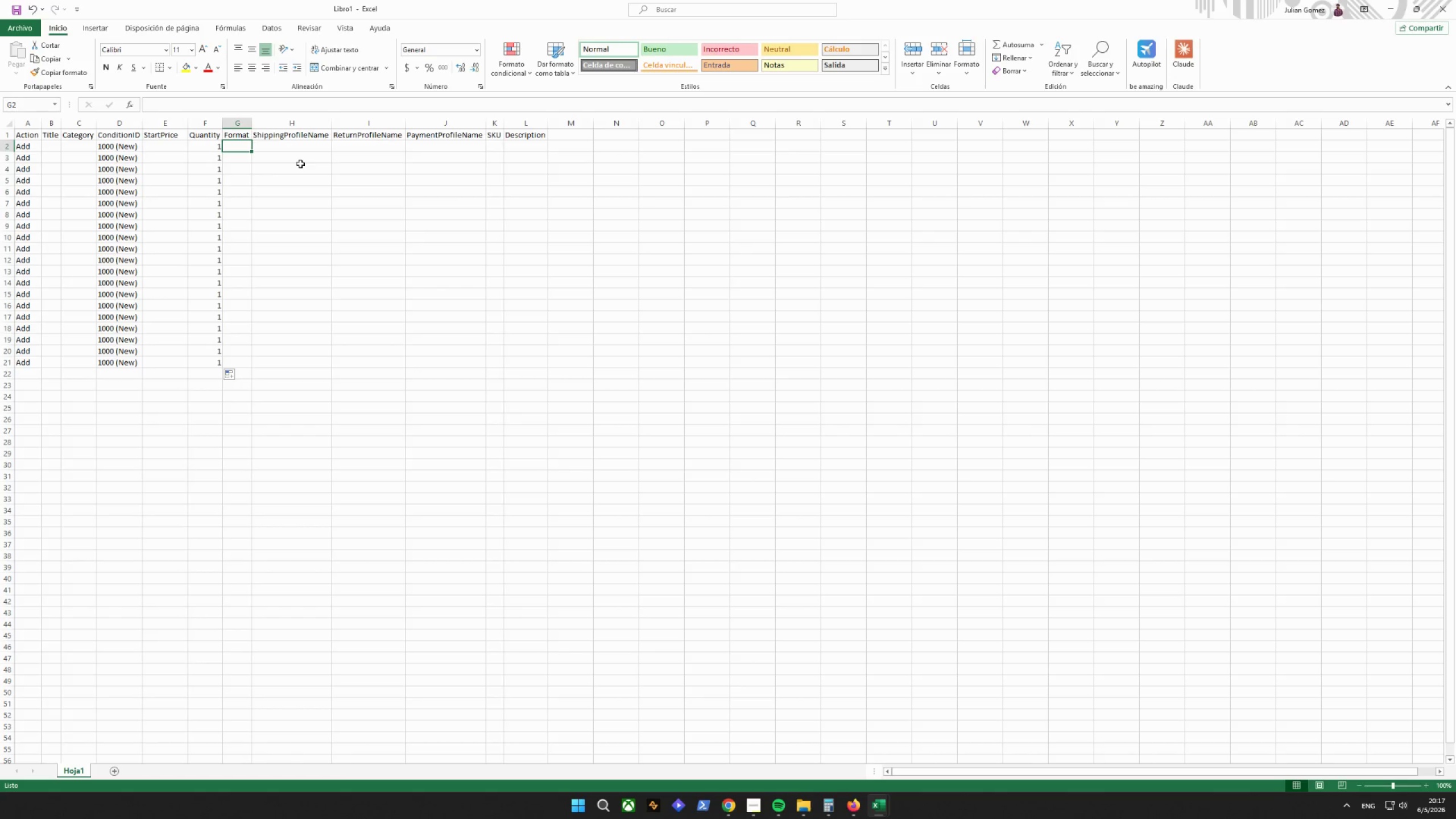 
type(FixedPrice\)
key(Backspace)
 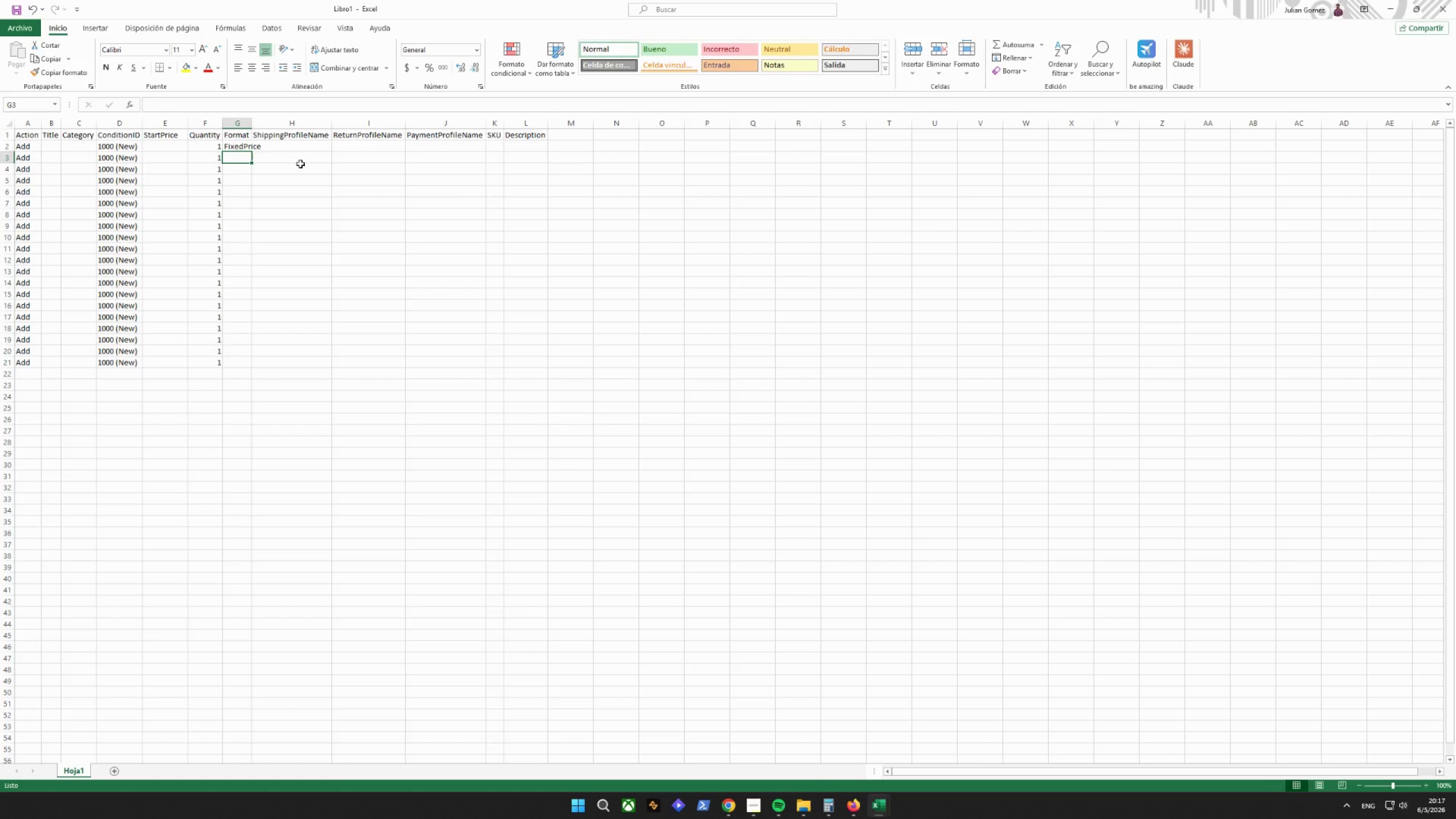 
key(Enter)
 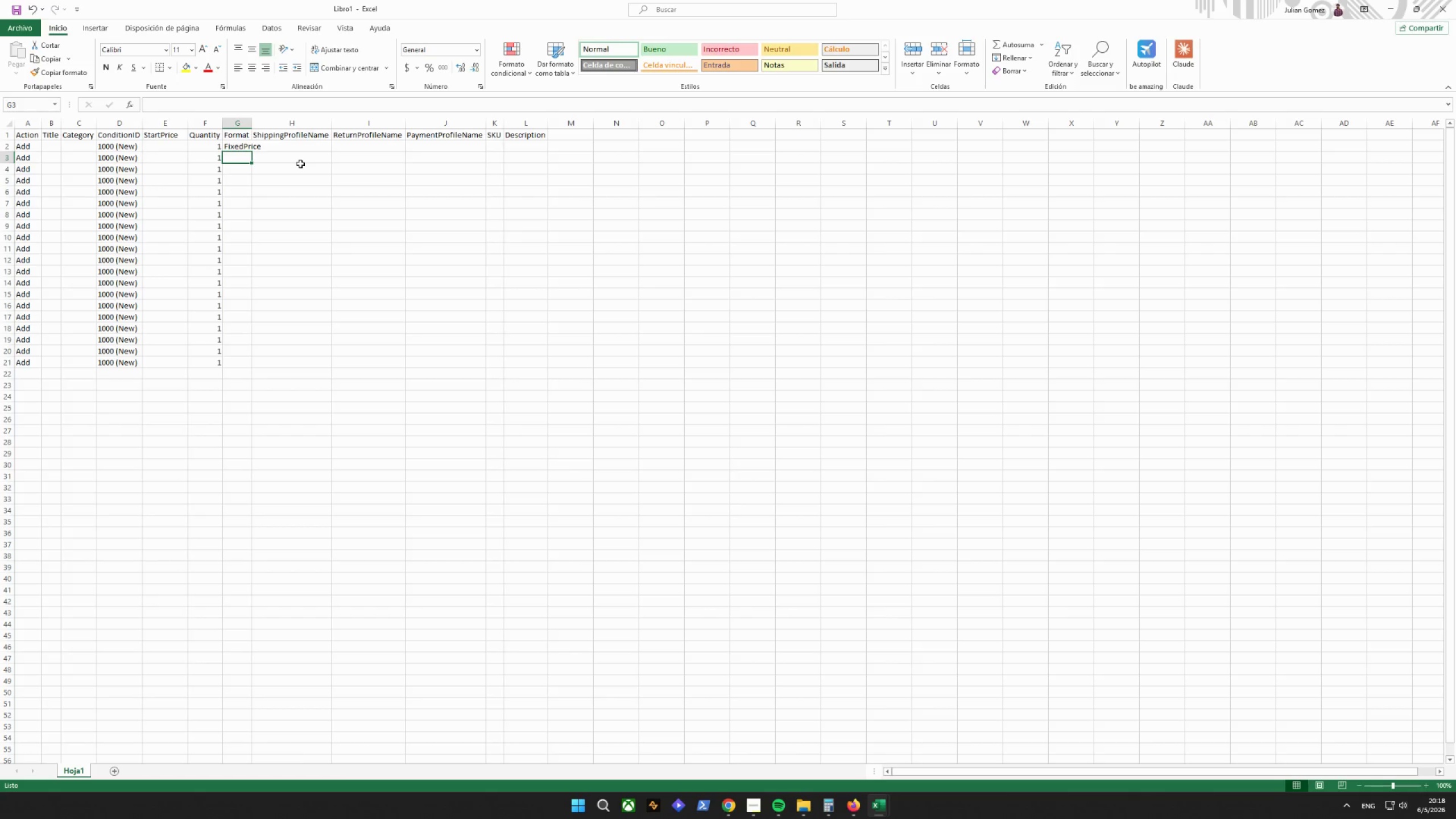 
type(FixedPrice)
 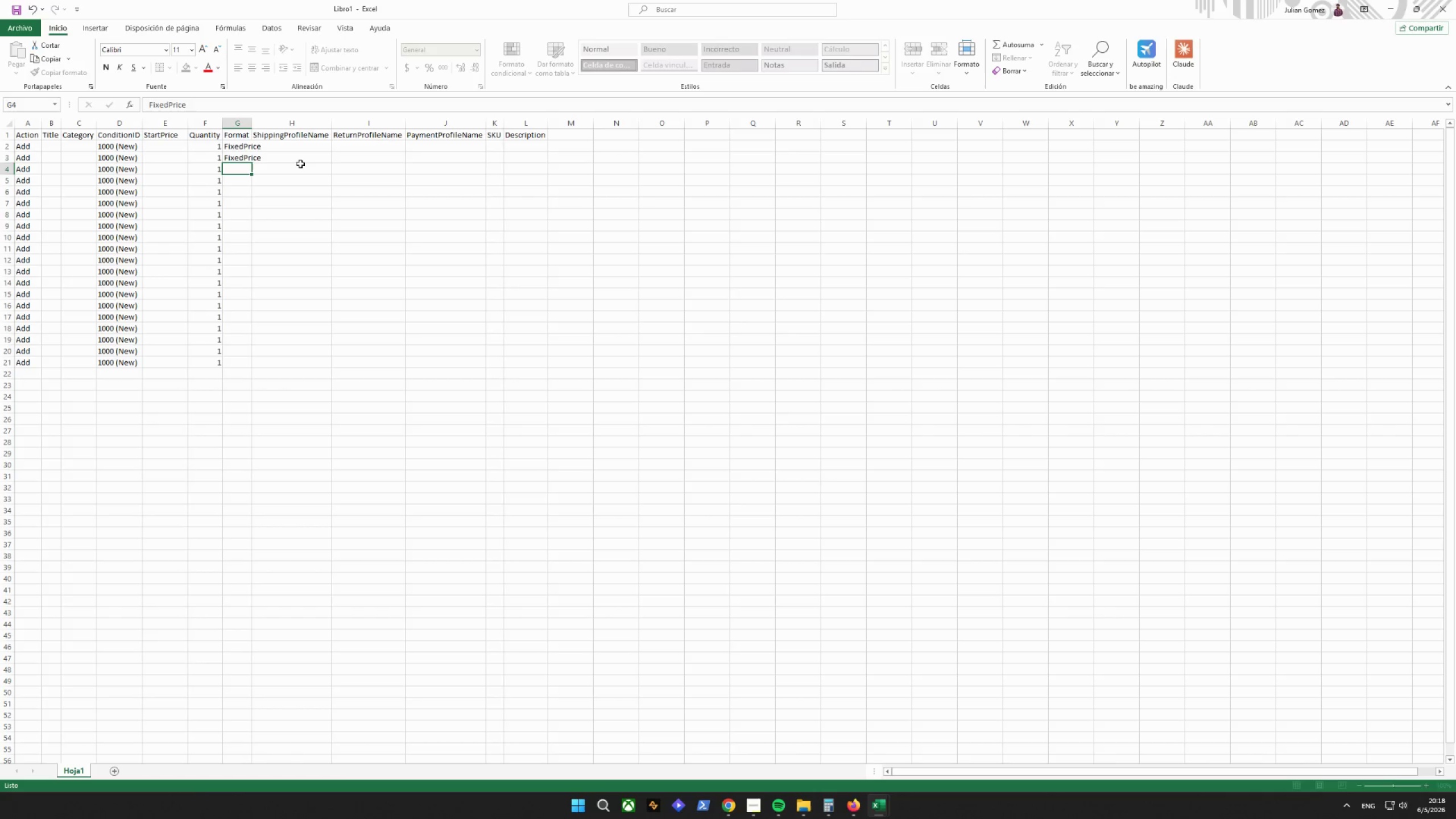 
key(Enter)
 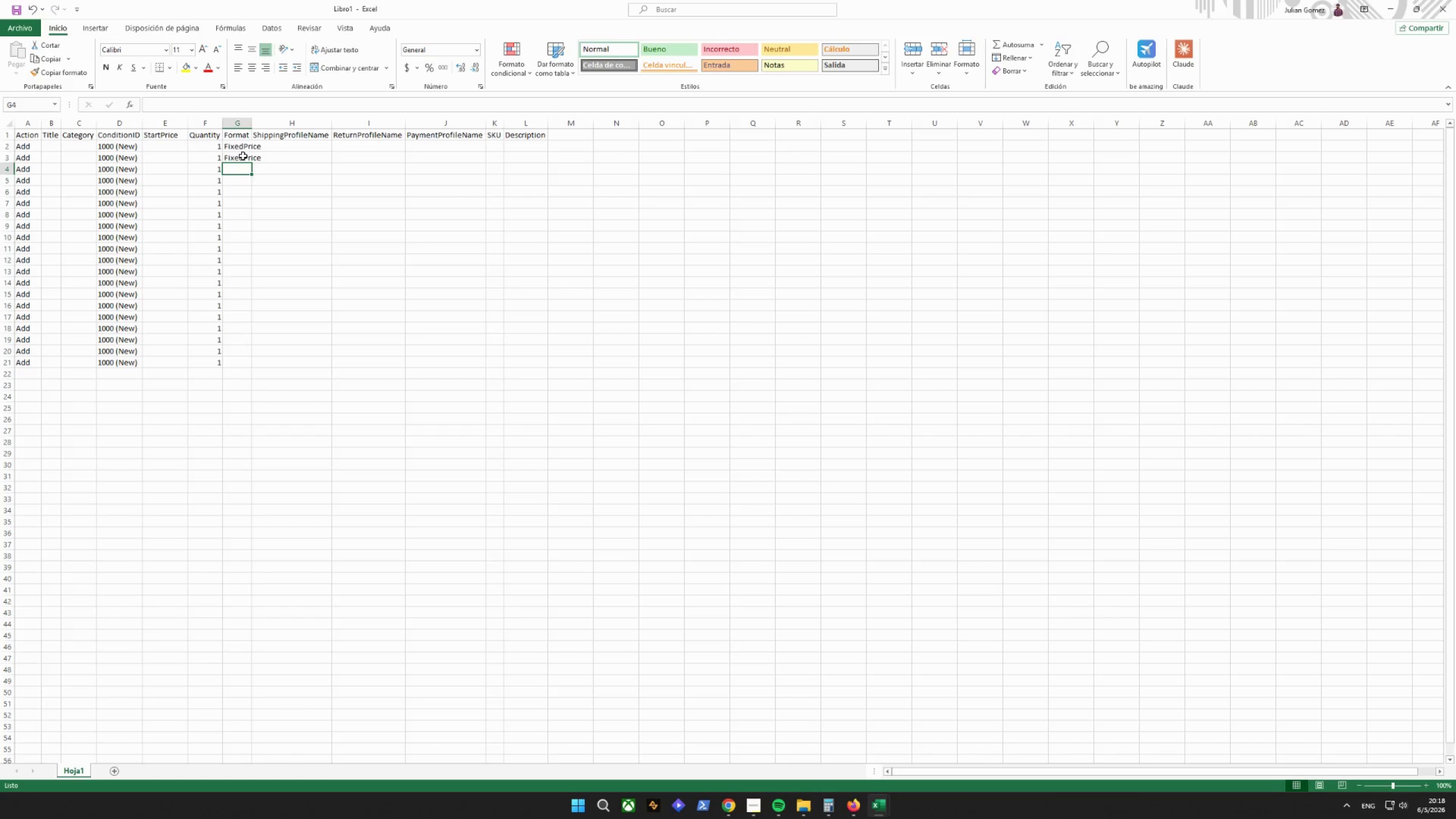 
left_click_drag(start_coordinate=[235, 145], to_coordinate=[237, 162])
 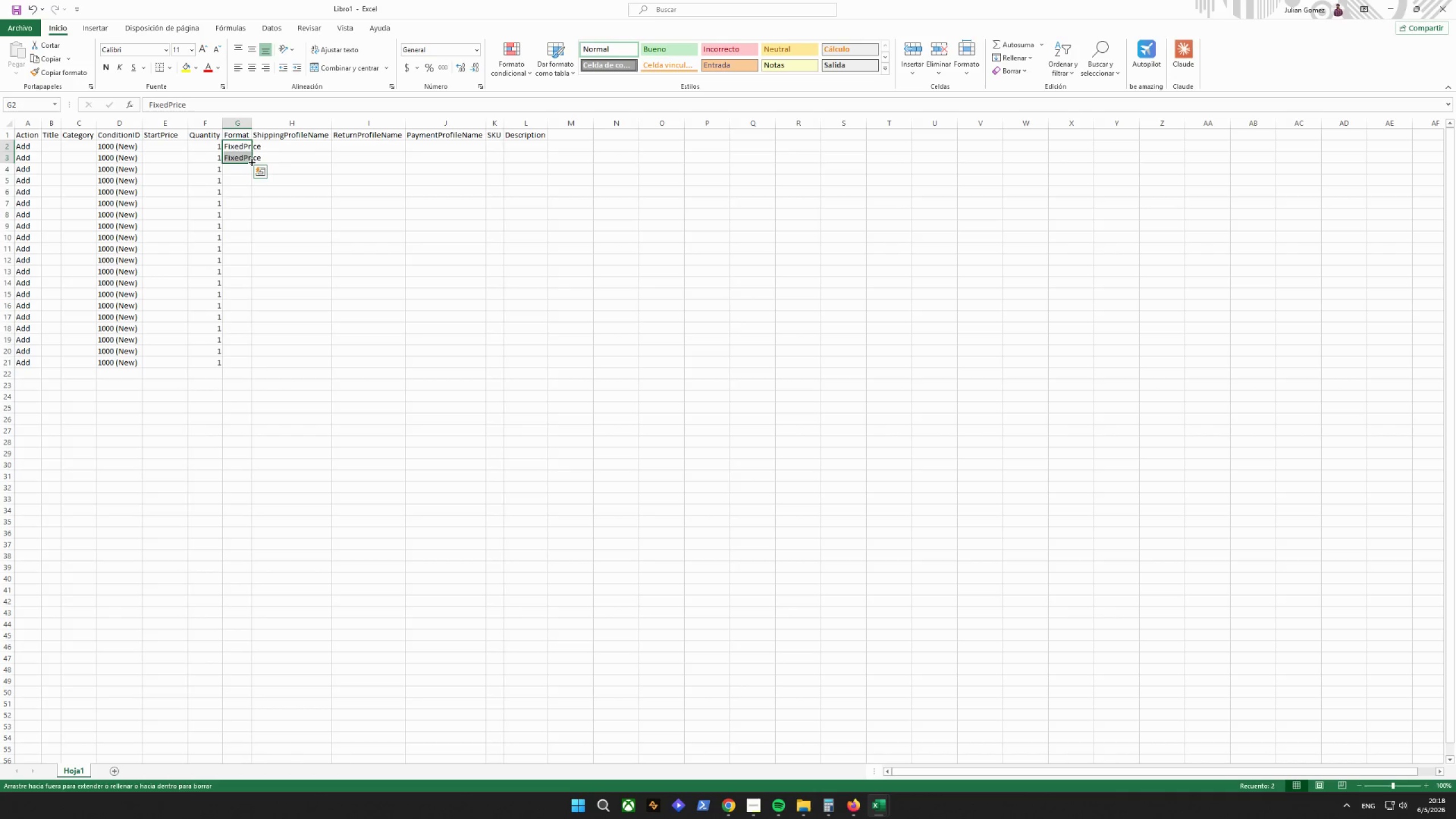 
double_click([250, 162])
 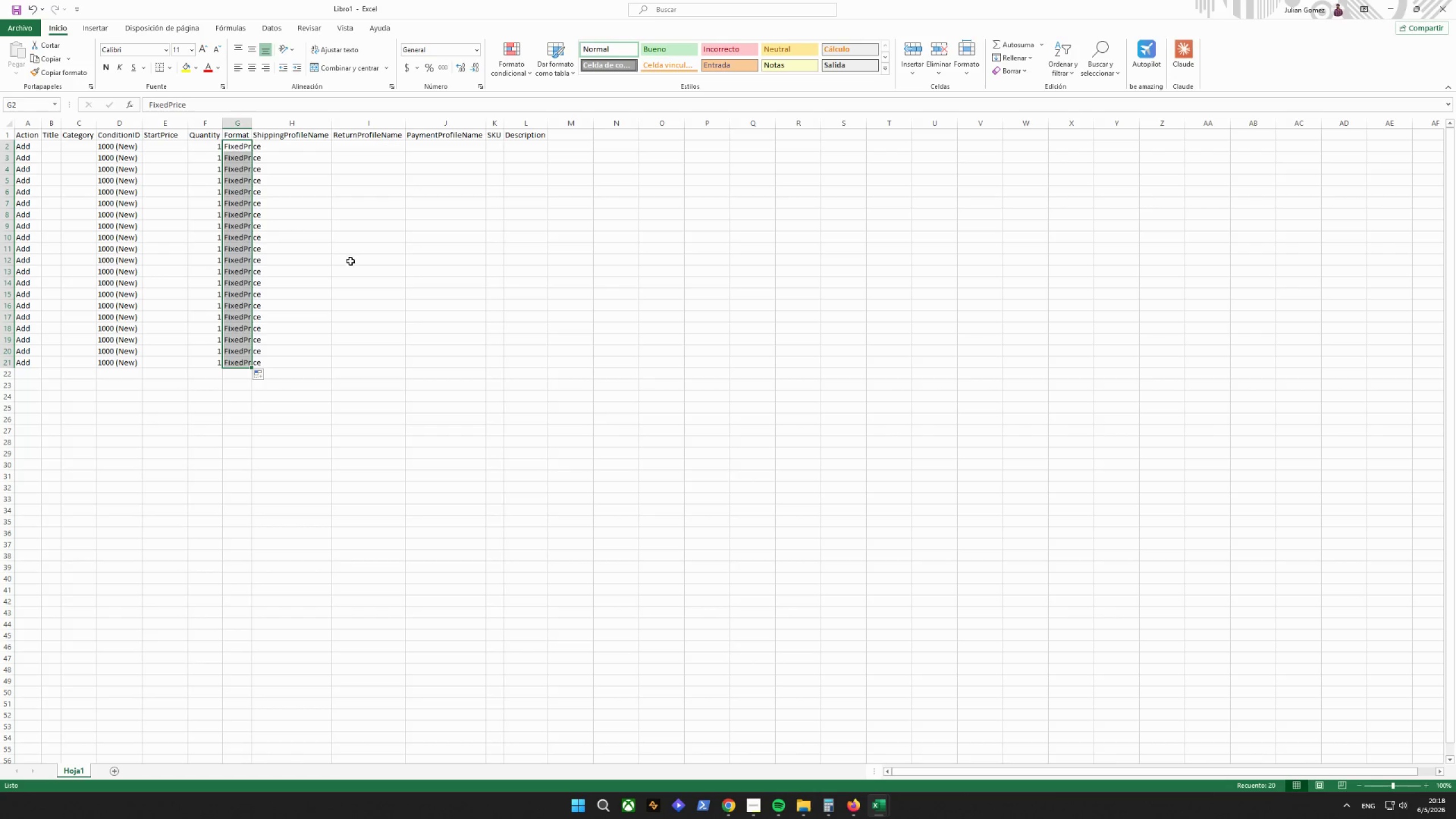 
left_click_drag(start_coordinate=[350, 260], to_coordinate=[341, 251])
 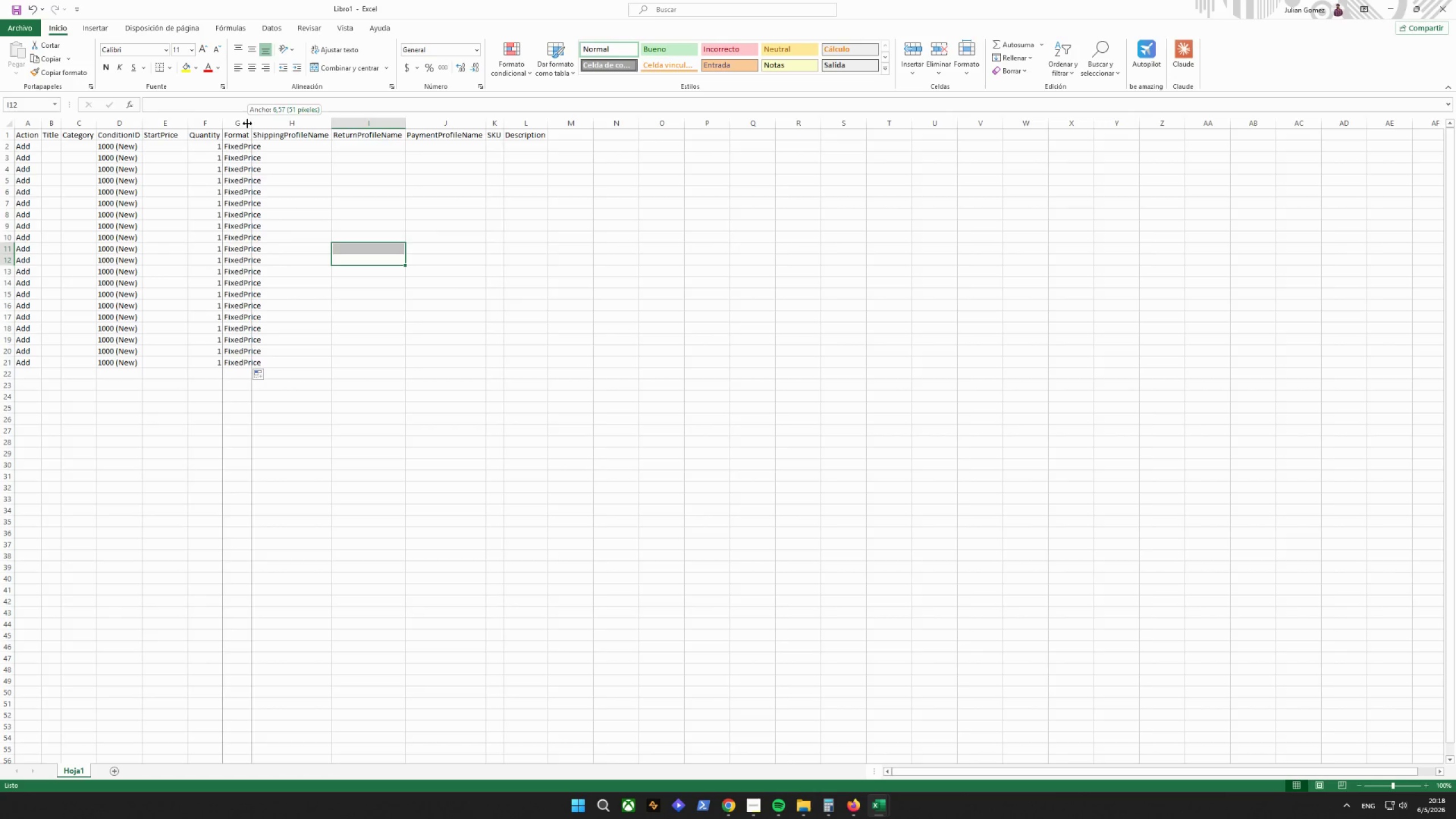 
double_click([247, 123])
 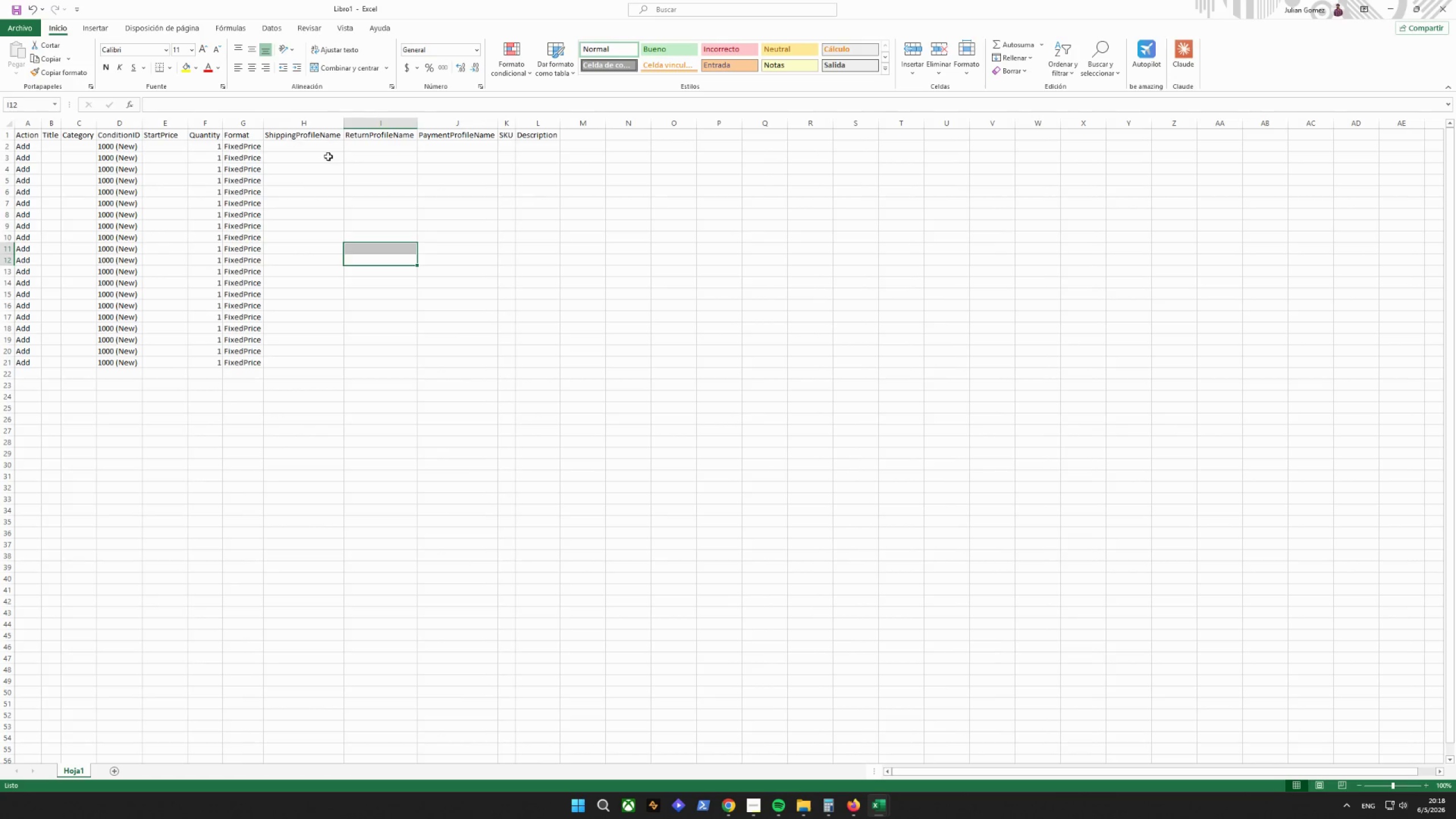 
triple_click([331, 157])
 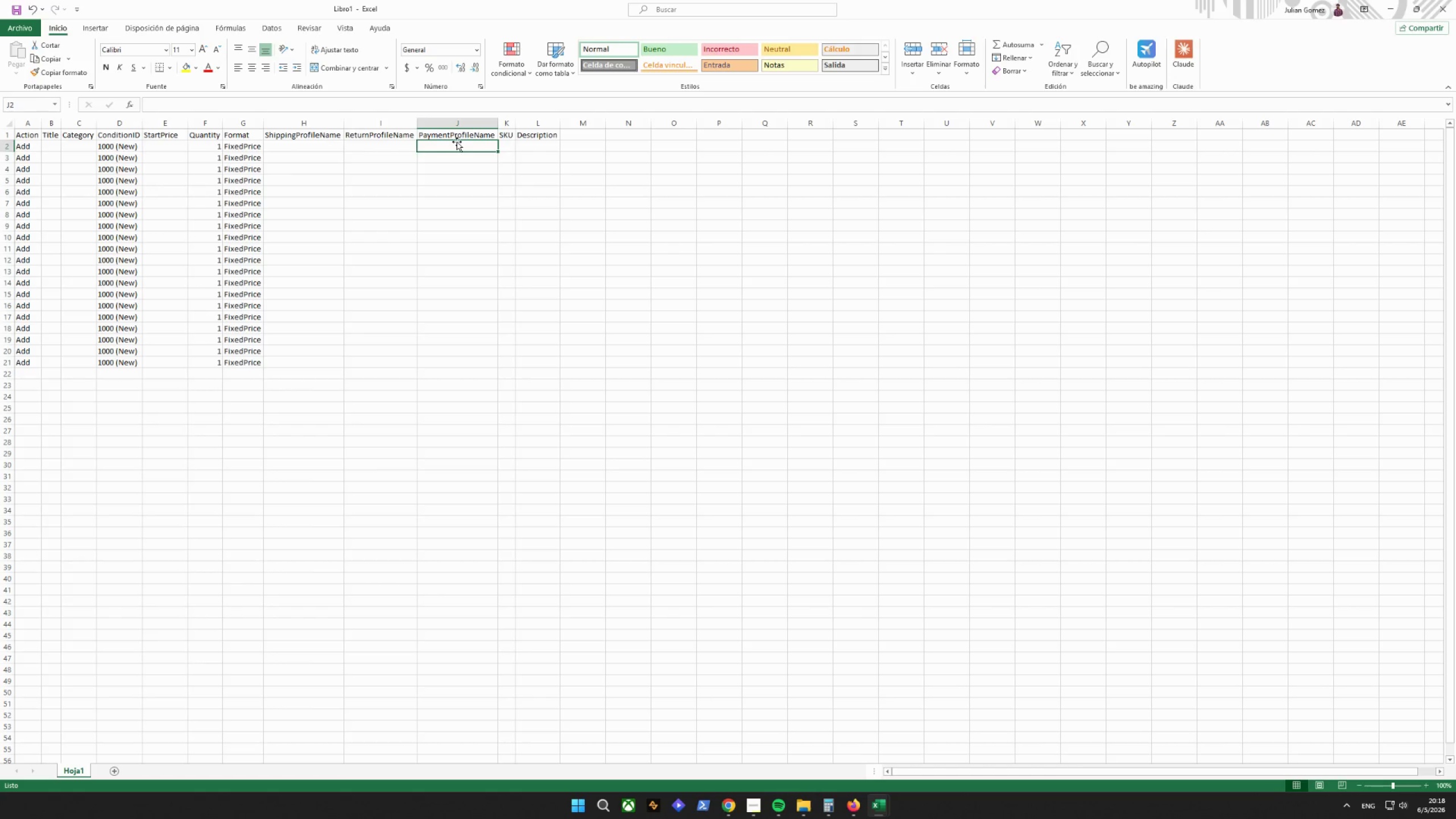 
wait(10.86)
 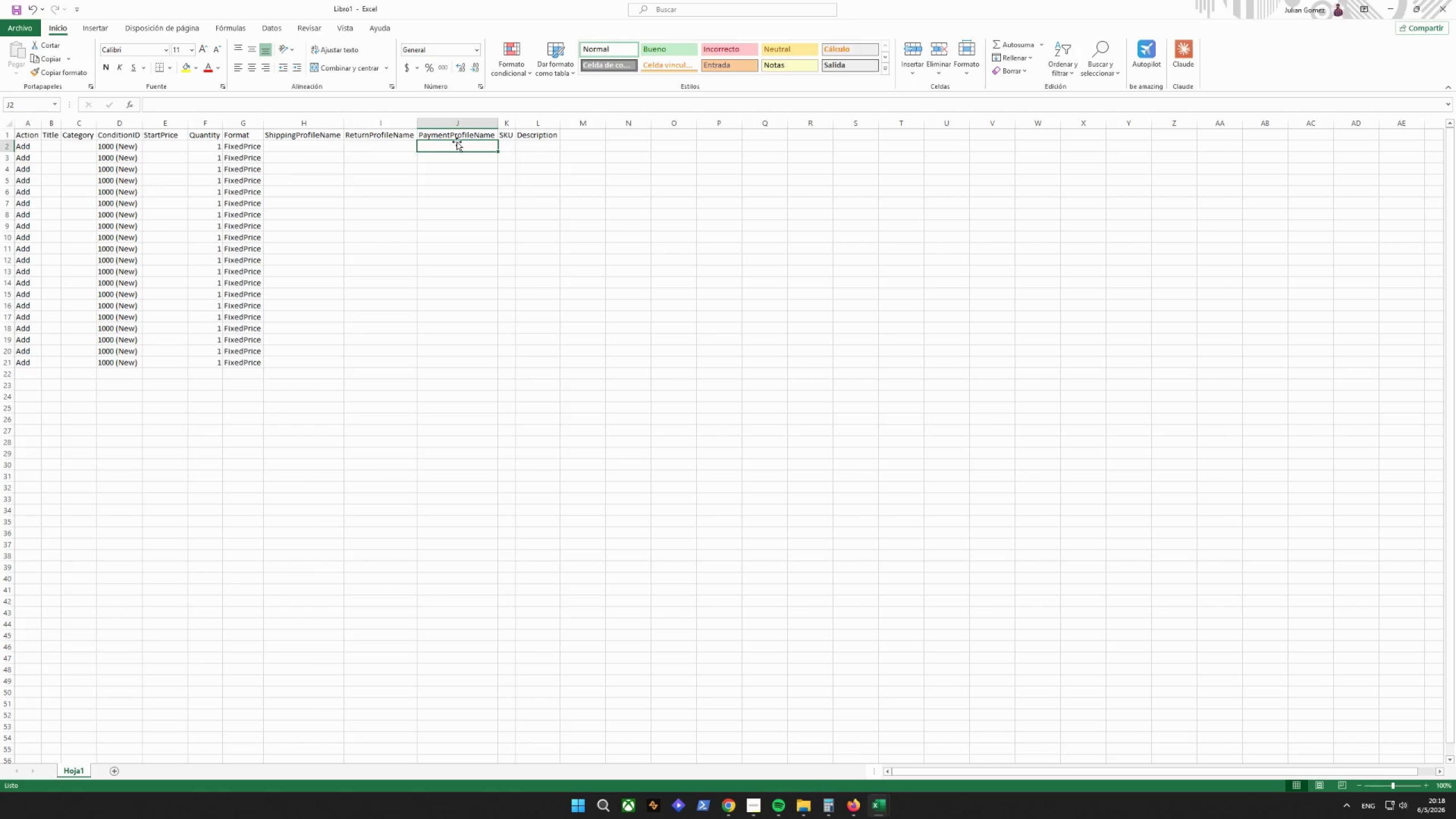 
left_click([325, 145])
 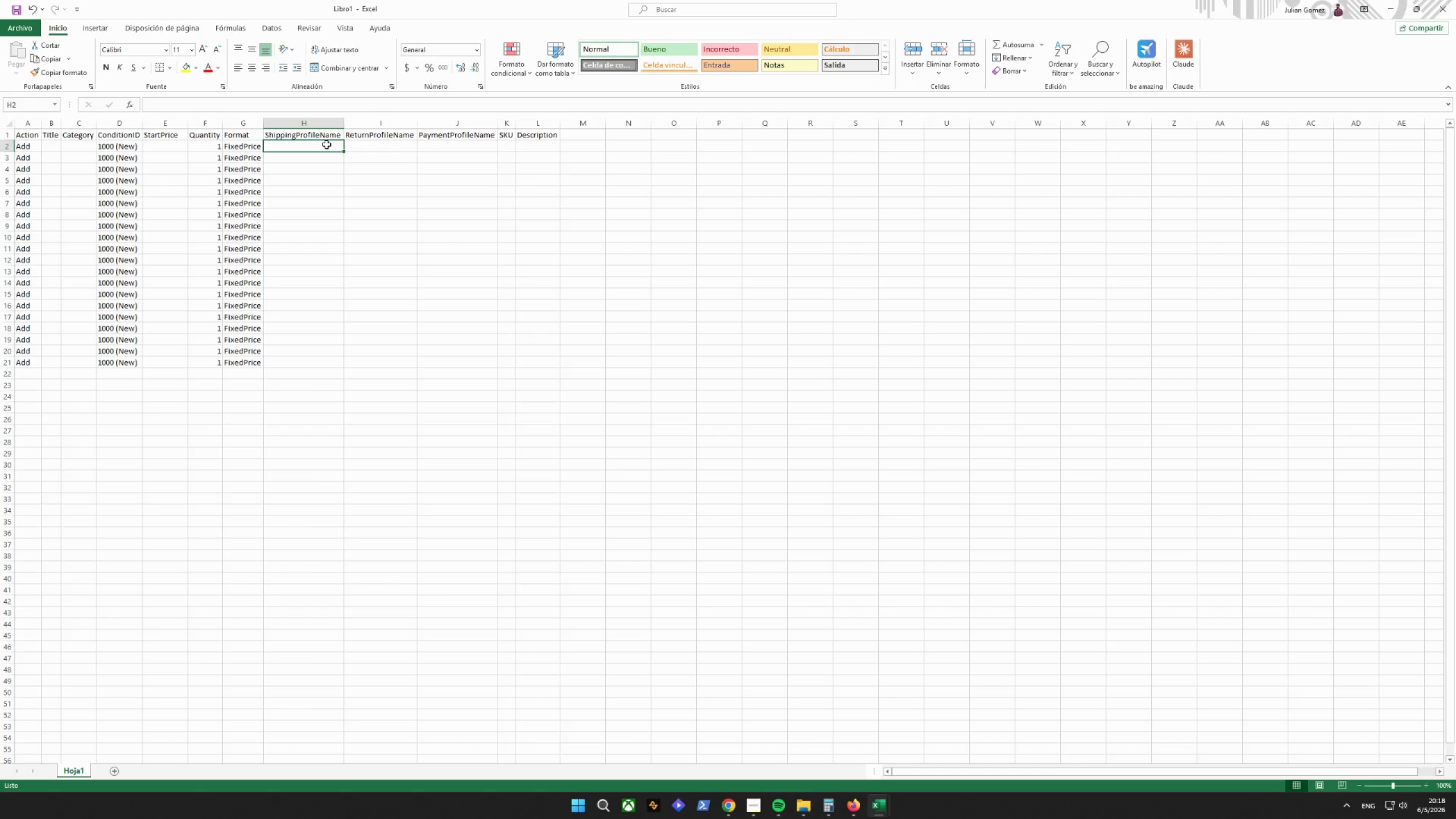 
left_click([374, 147])
 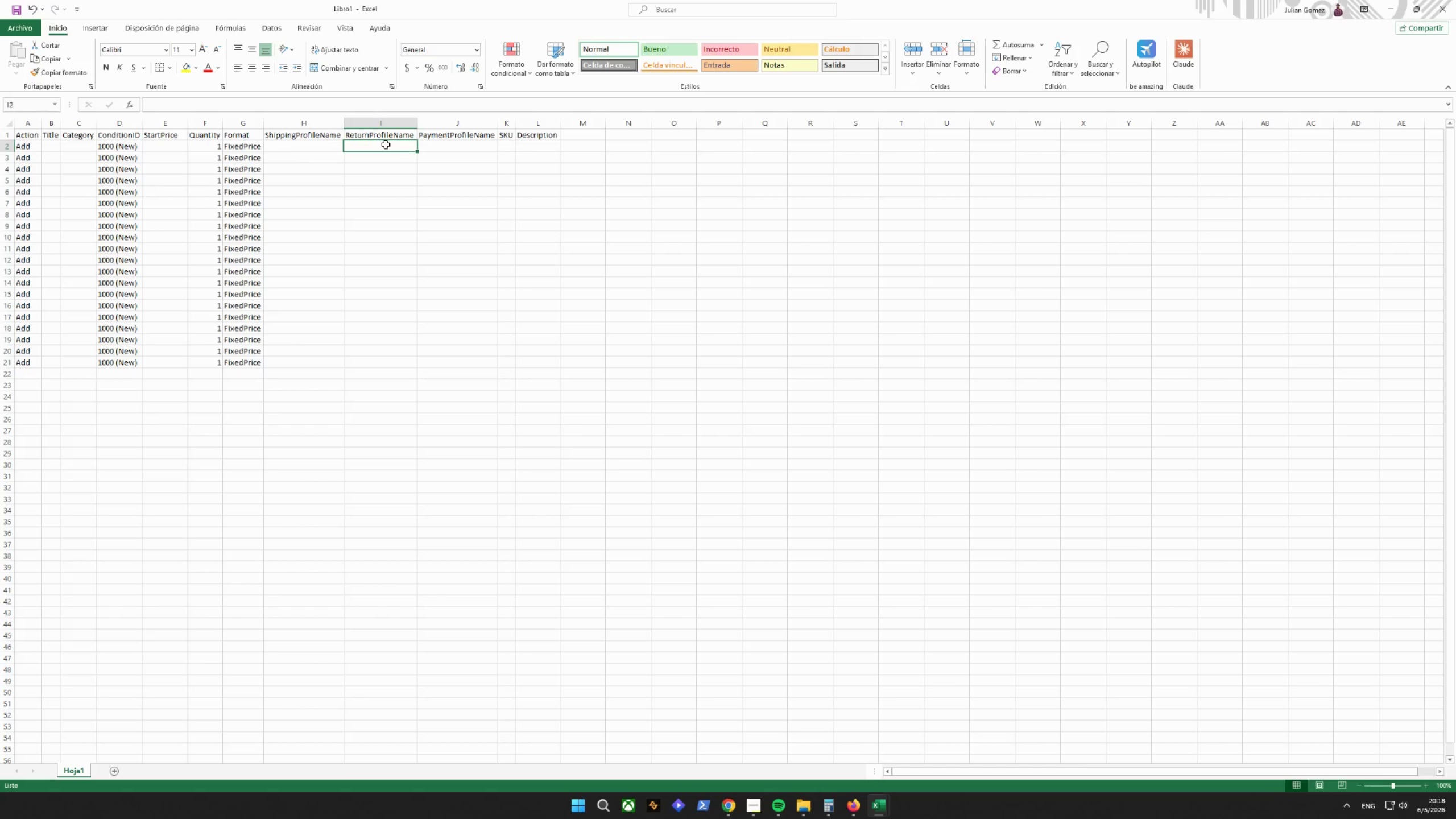 
type(Copper Kettle R)
 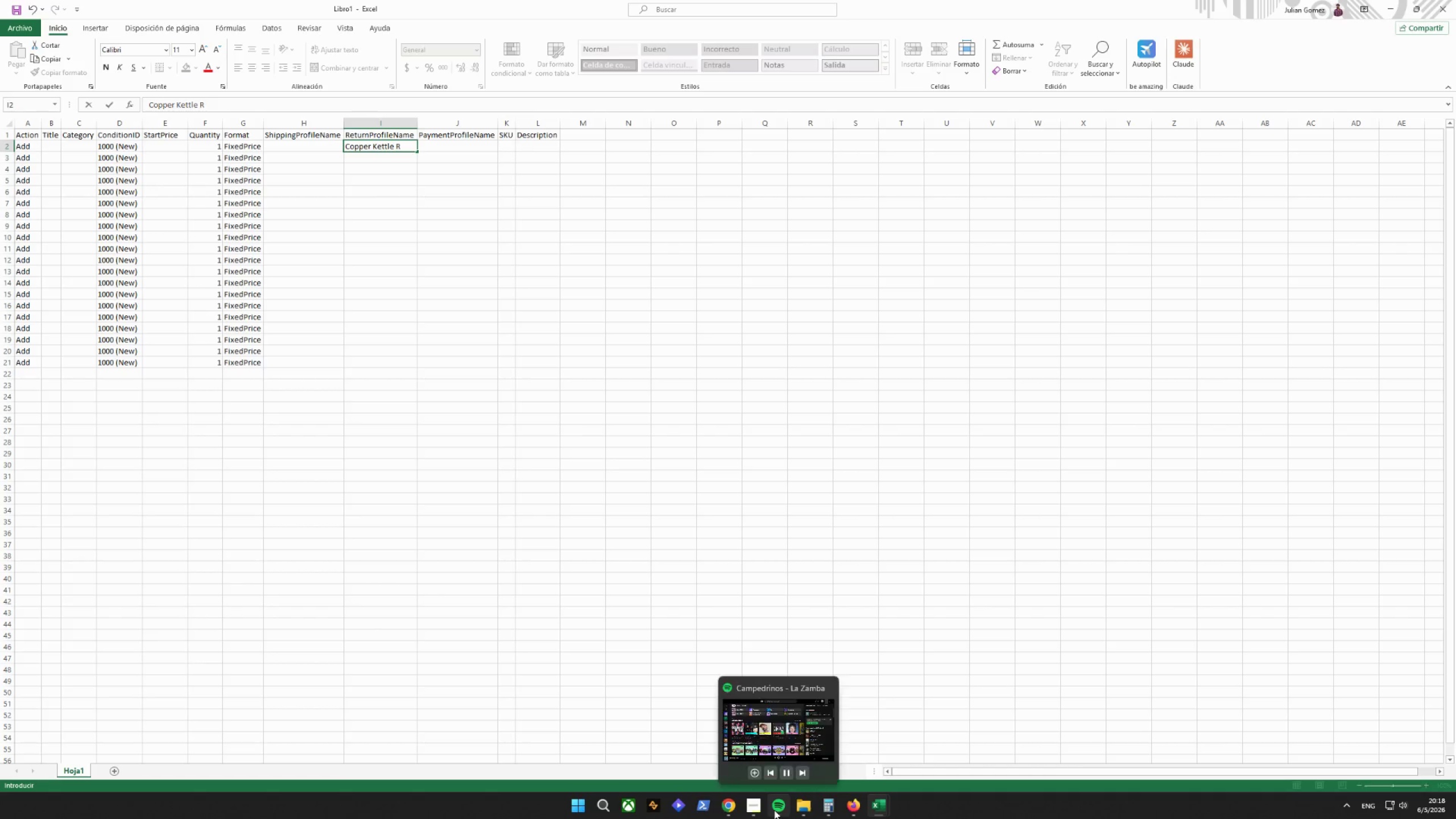 
left_click([799, 777])
 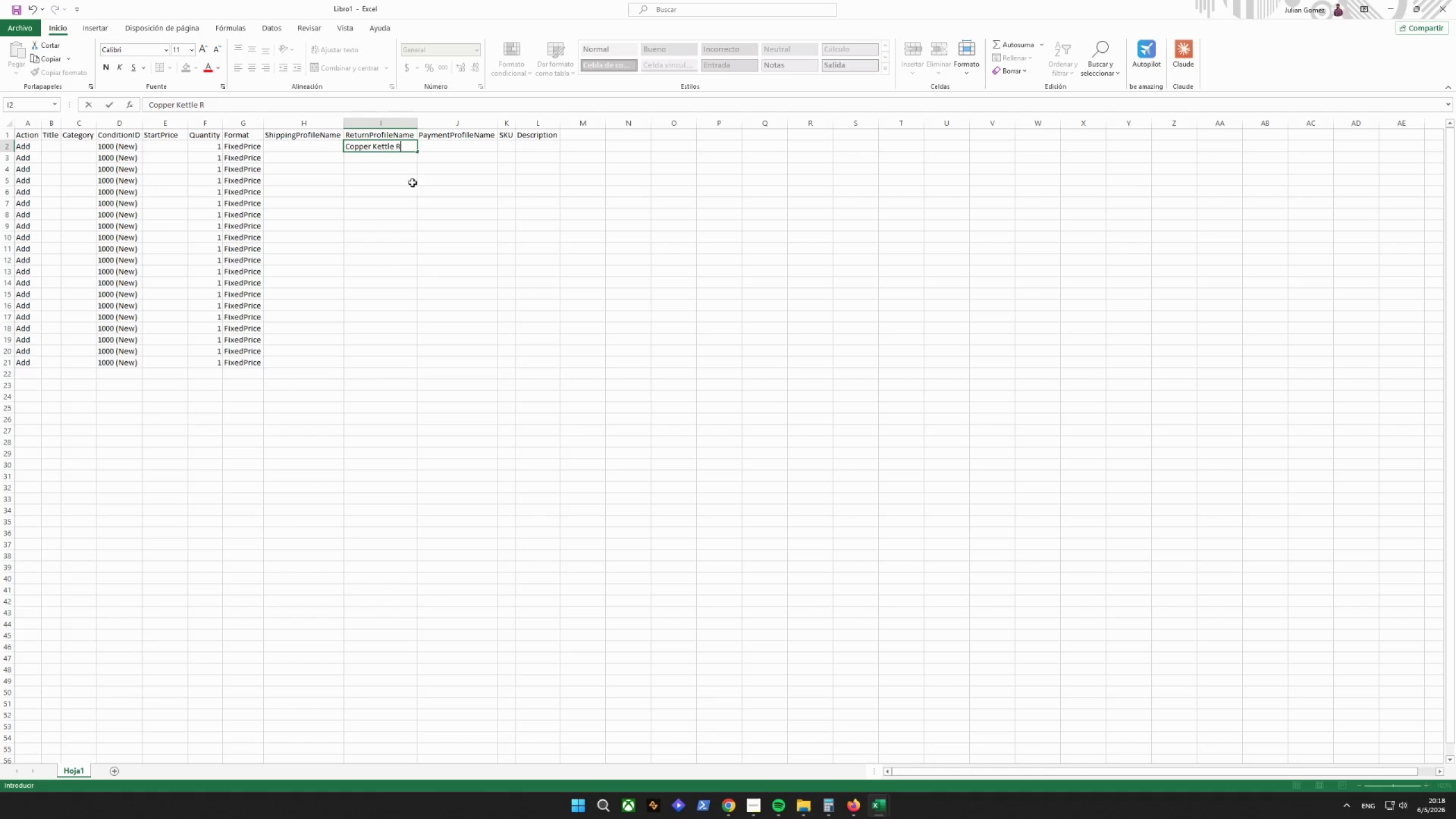 
left_click([406, 149])
 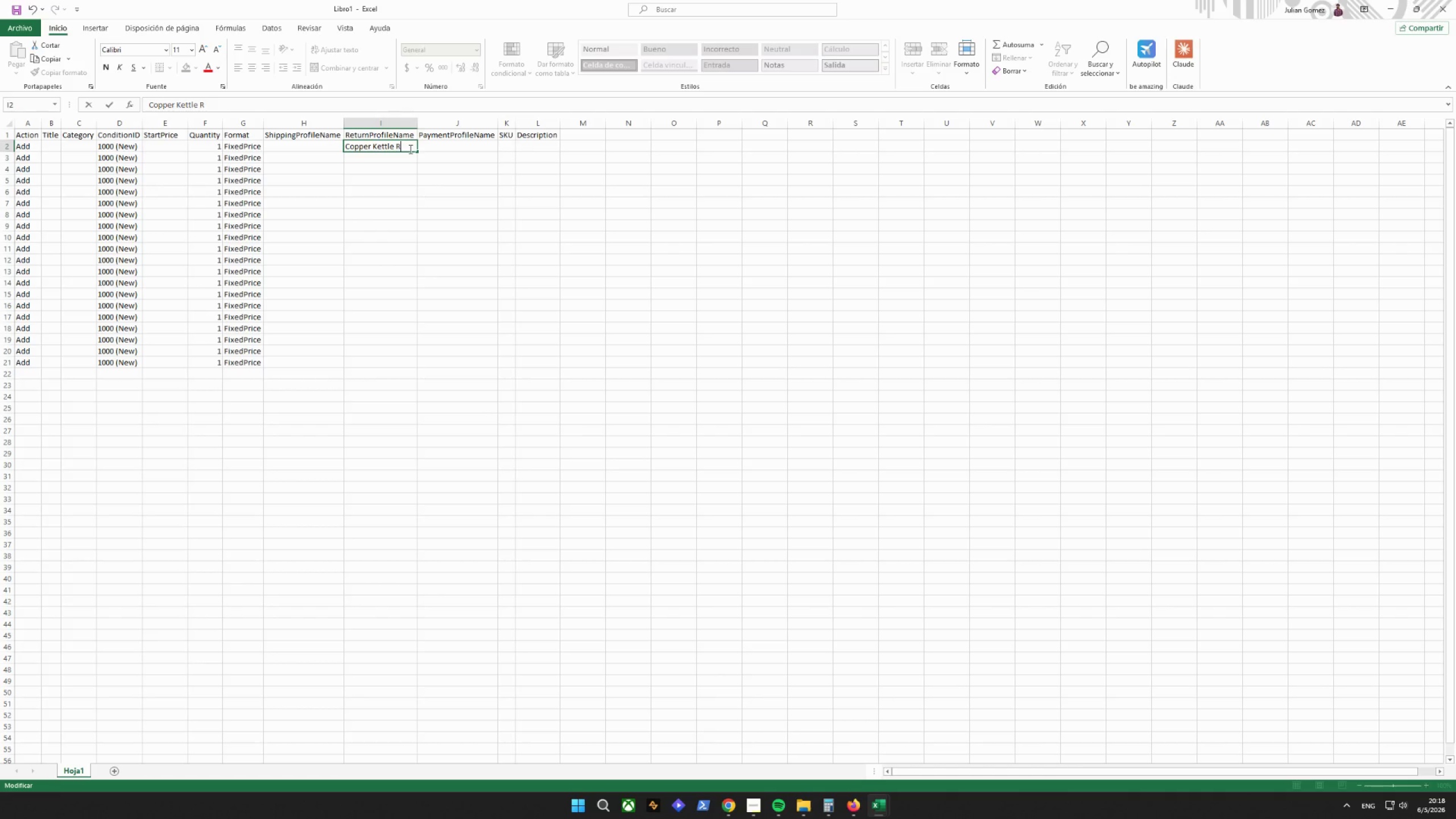 
type(eturns)
 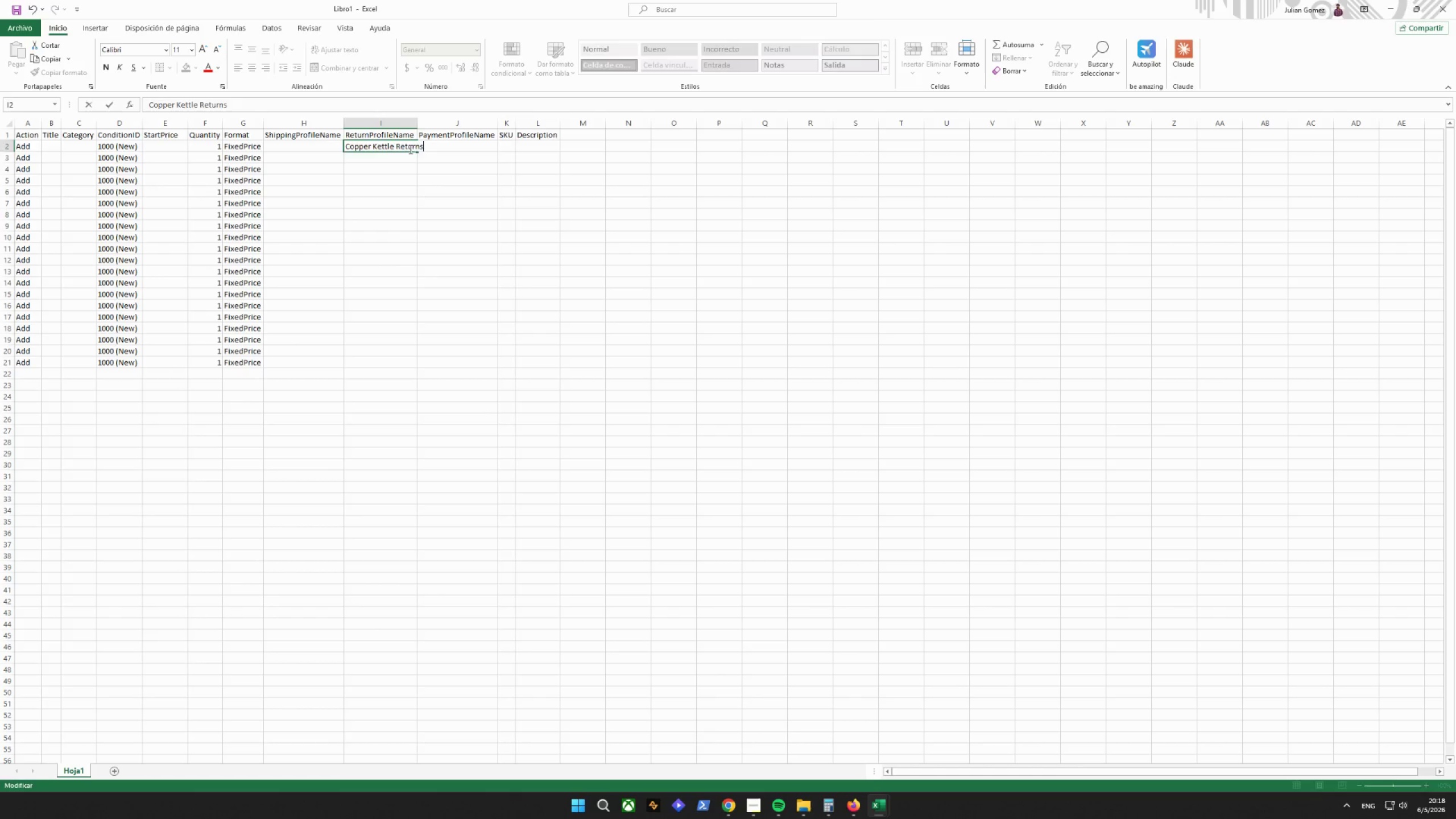 
key(Enter)
 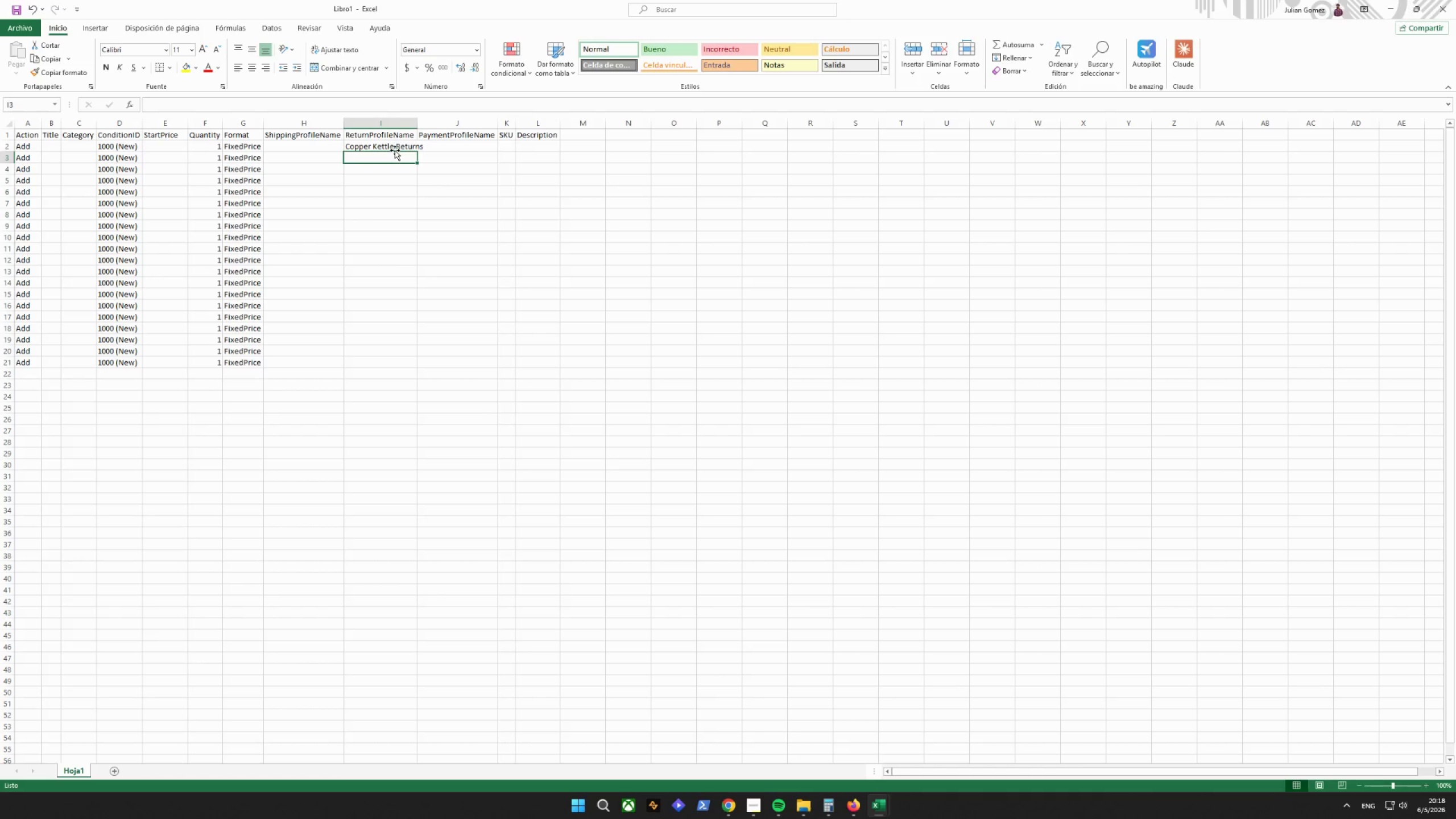 
left_click([395, 148])
 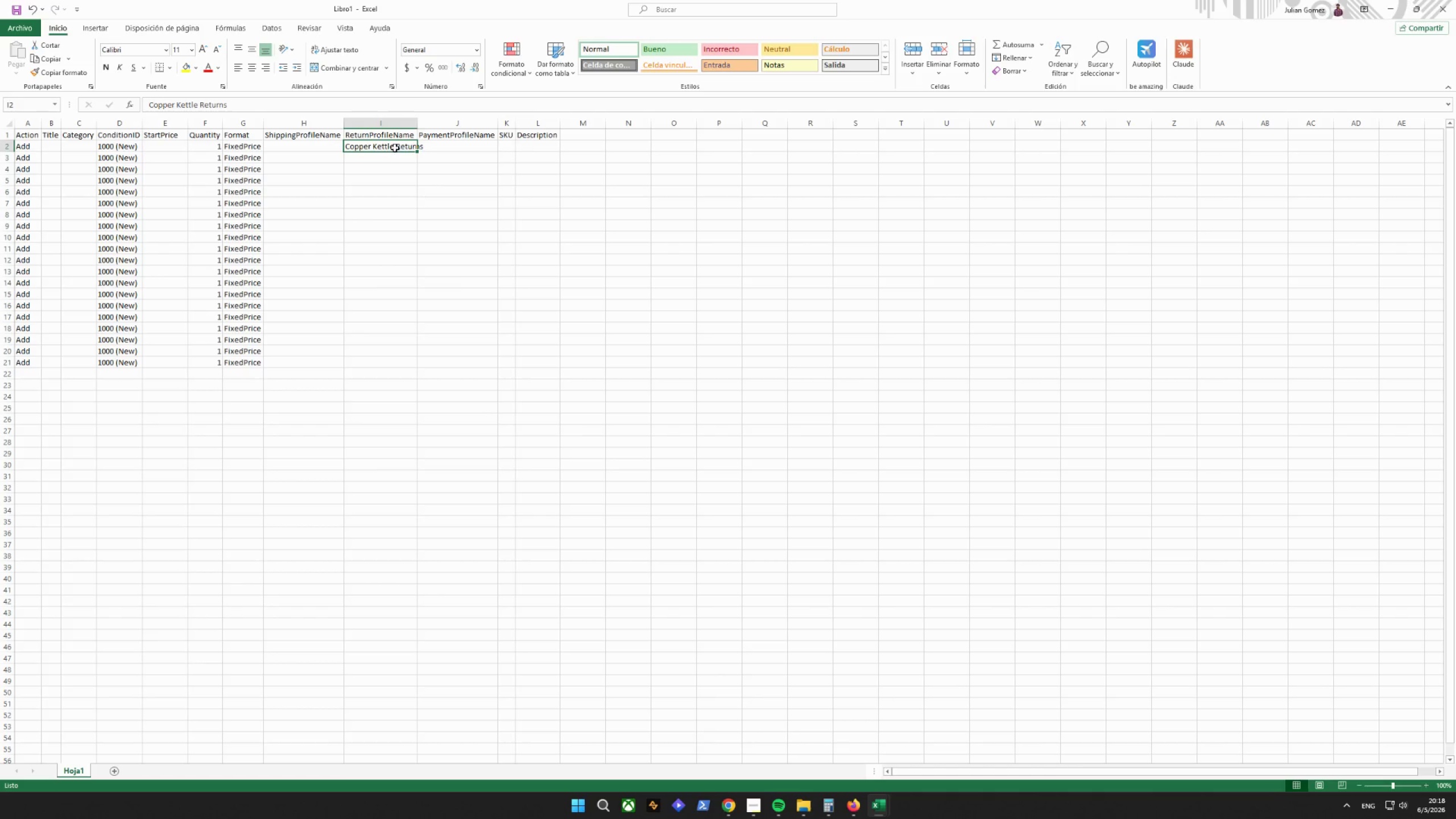 
key(Control+ControlLeft)
 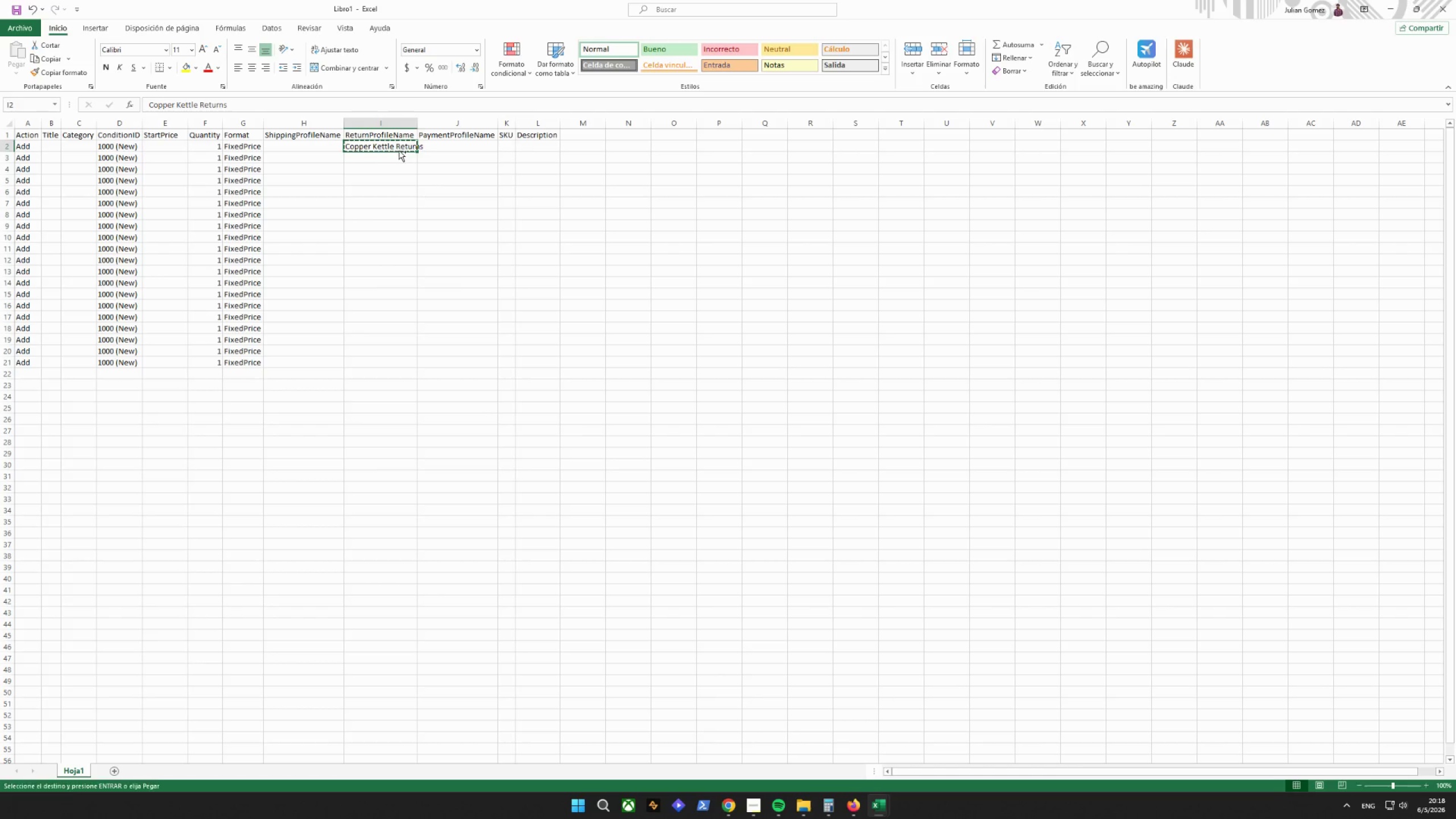 
key(Control+C)
 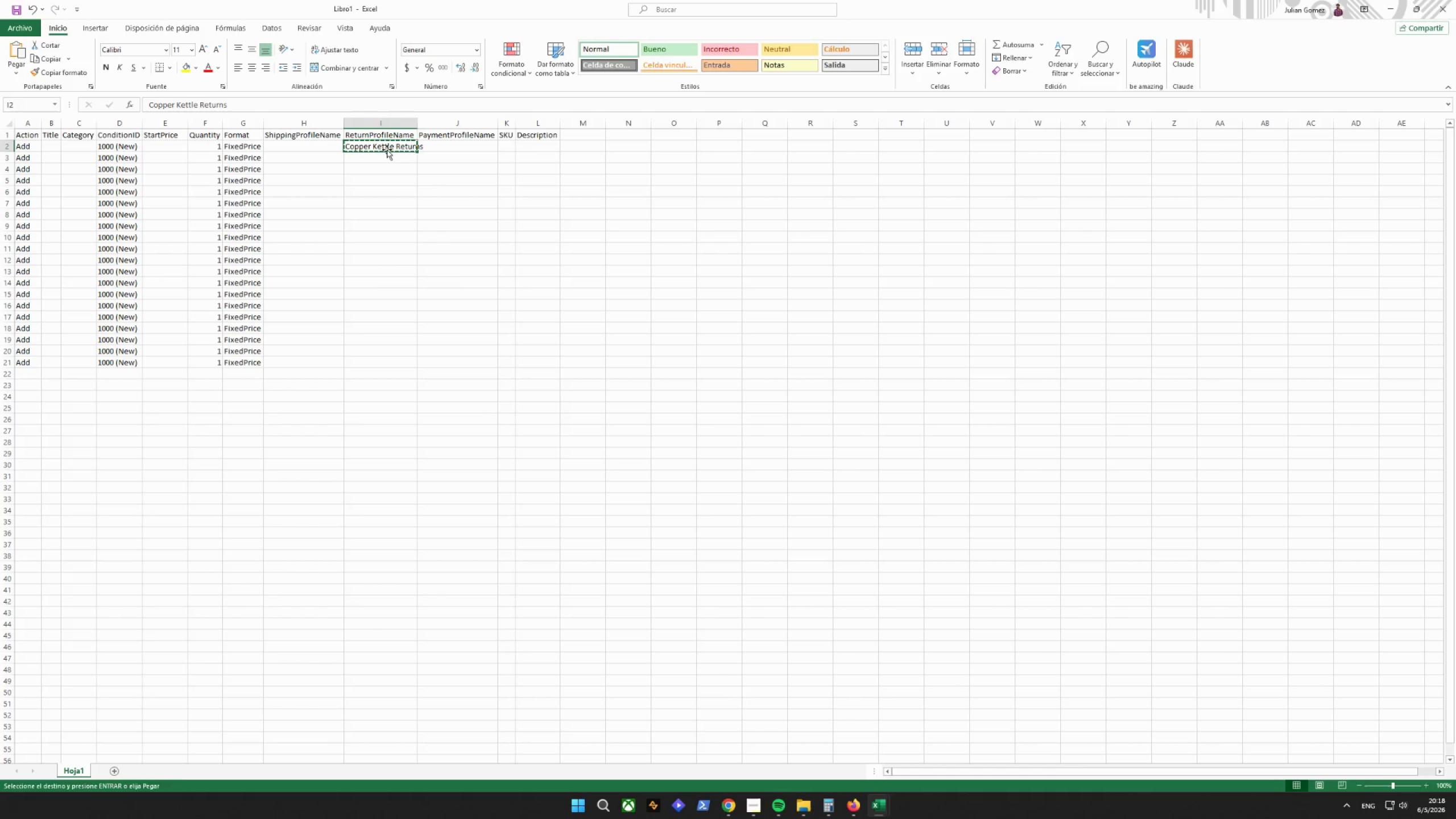 
left_click([387, 150])
 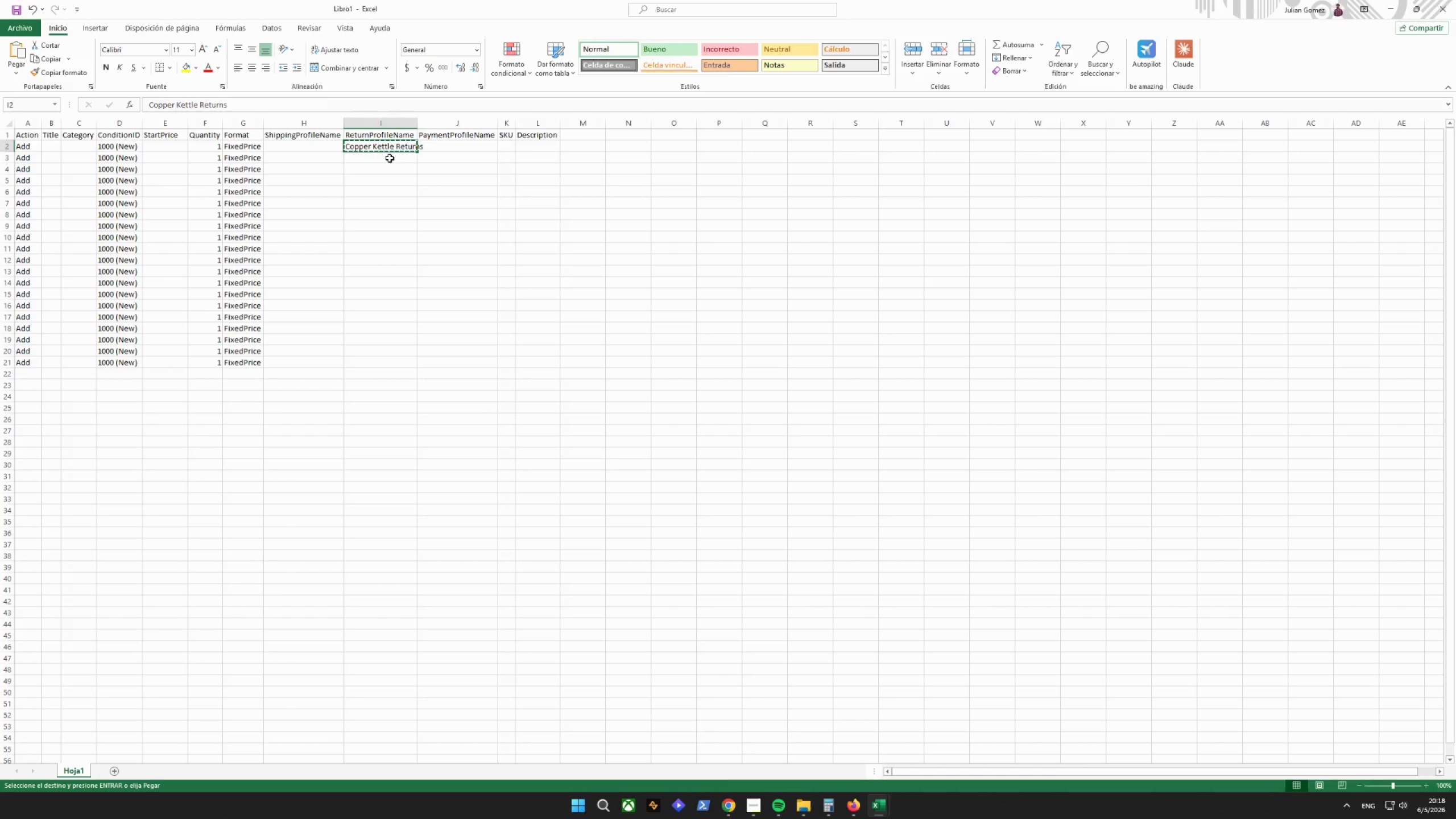 
key(Control+ControlLeft)
 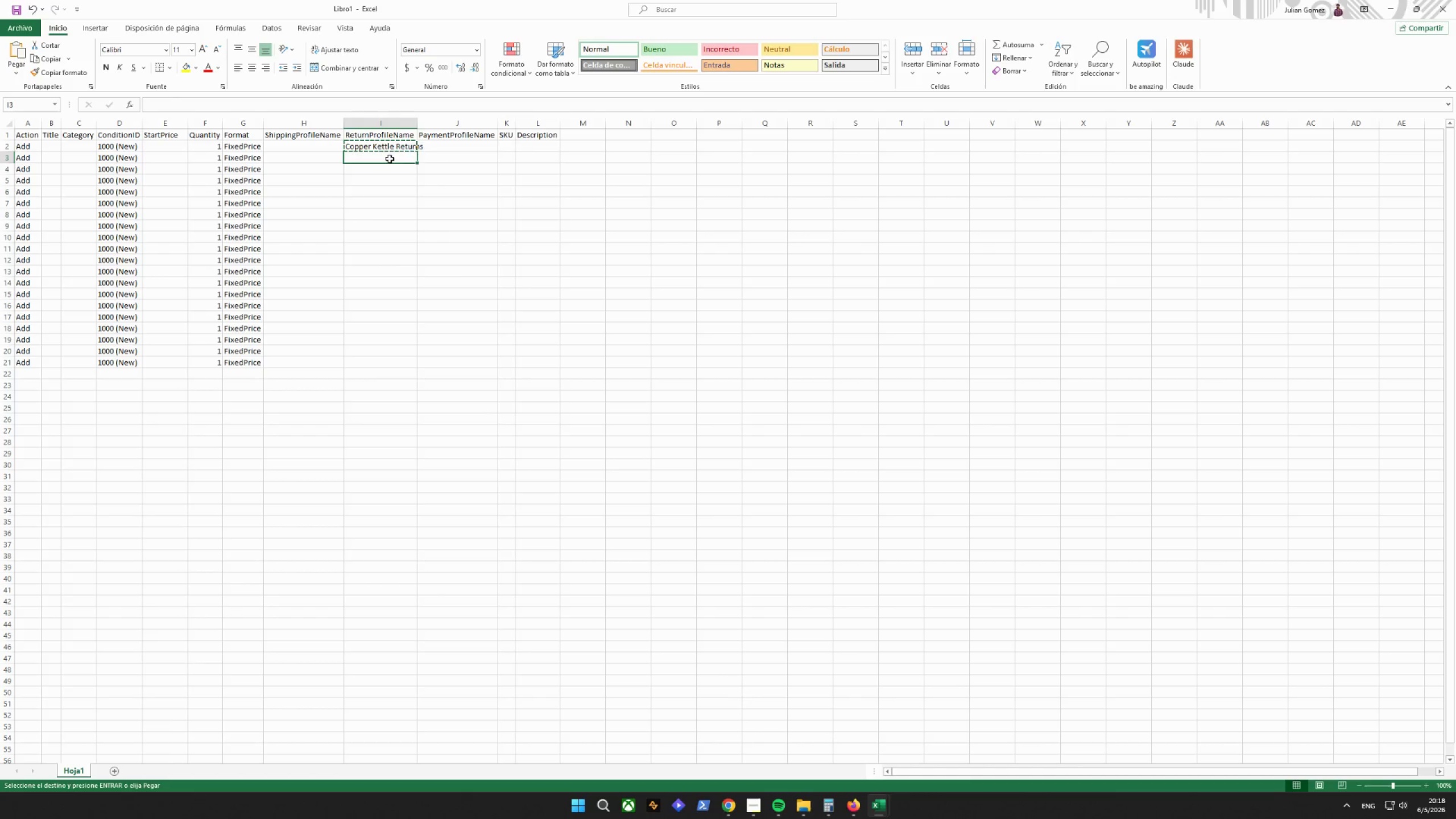 
key(Control+V)
 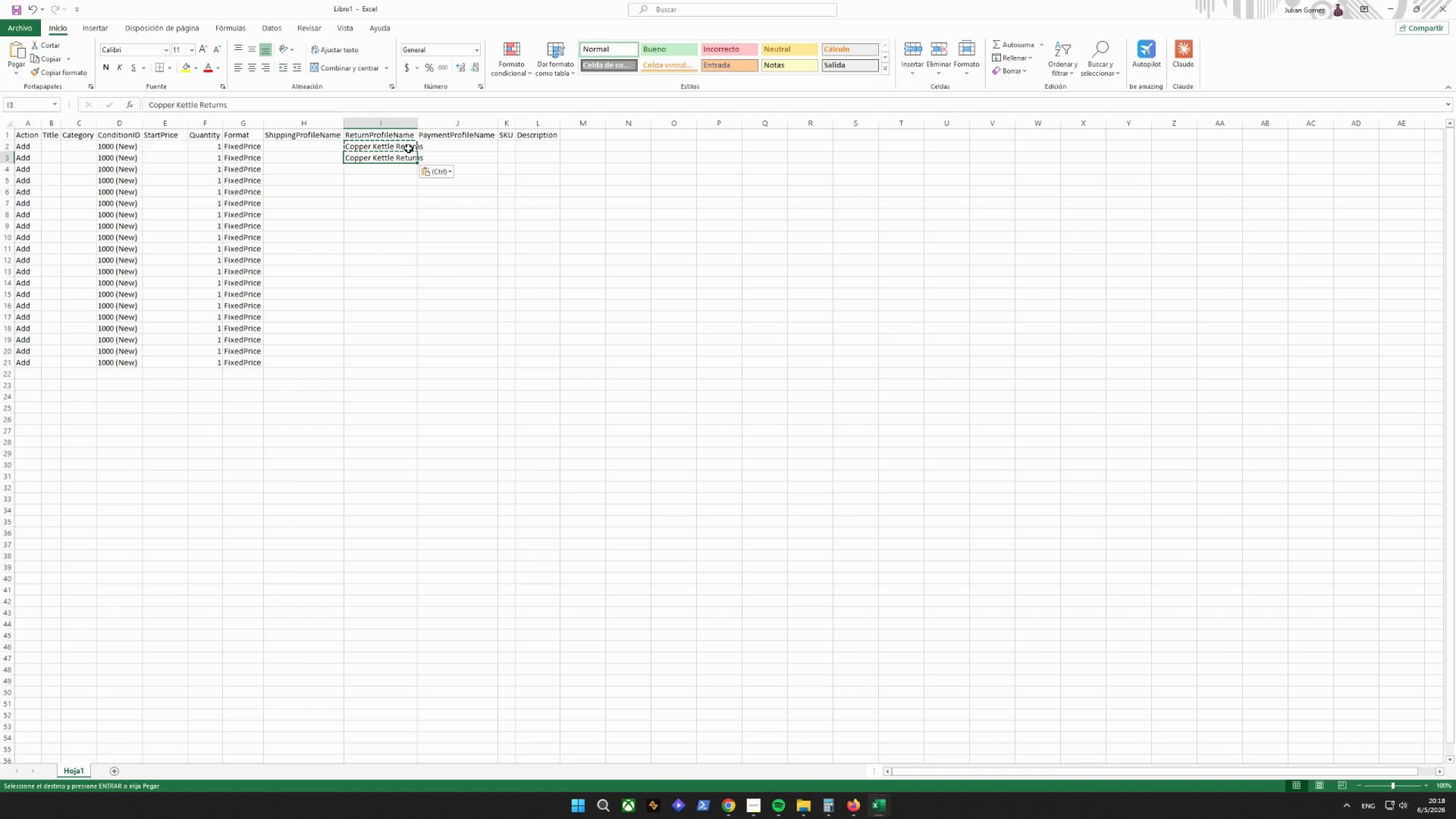 
left_click([408, 148])
 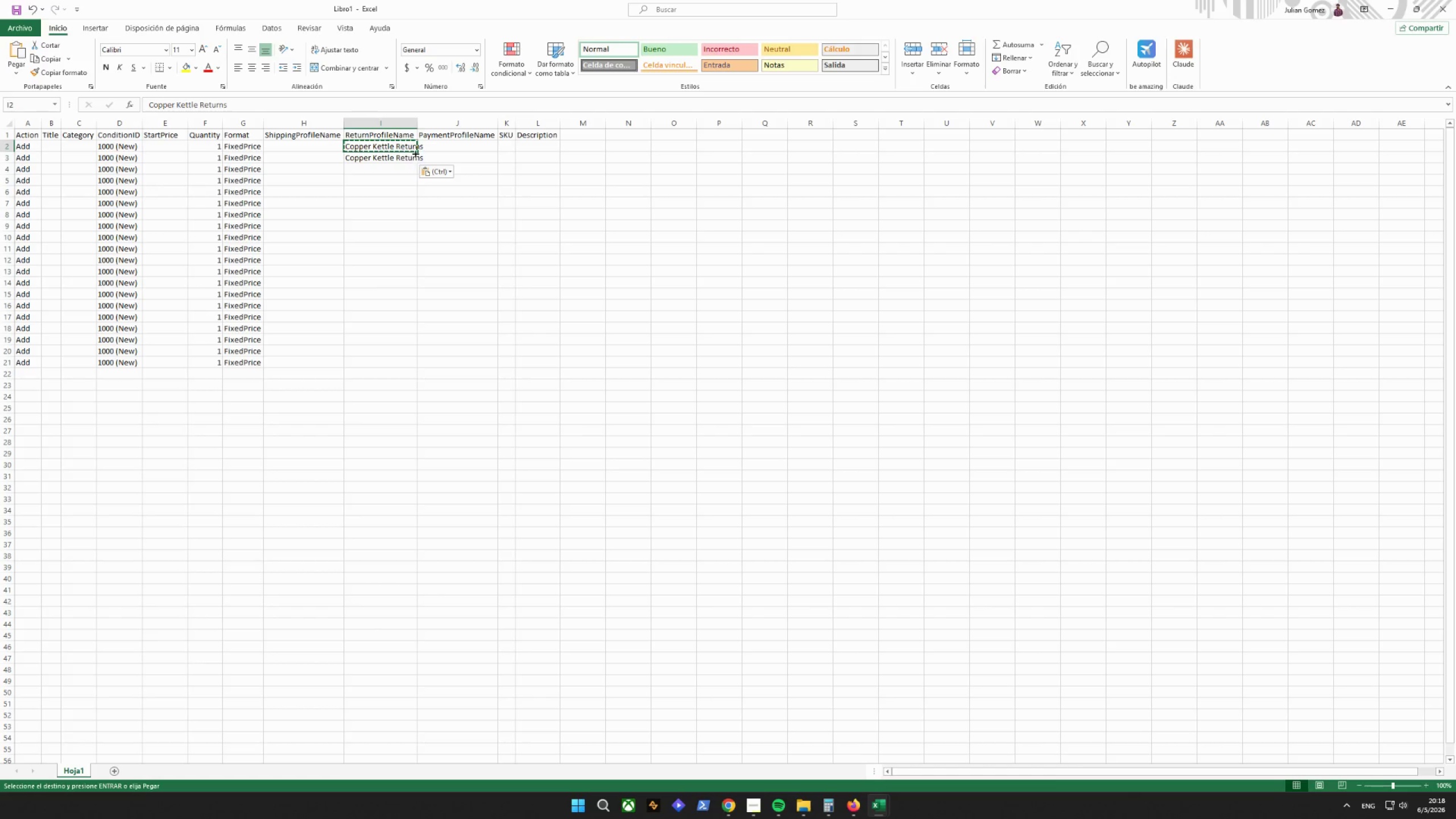 
left_click_drag(start_coordinate=[411, 145], to_coordinate=[406, 162])
 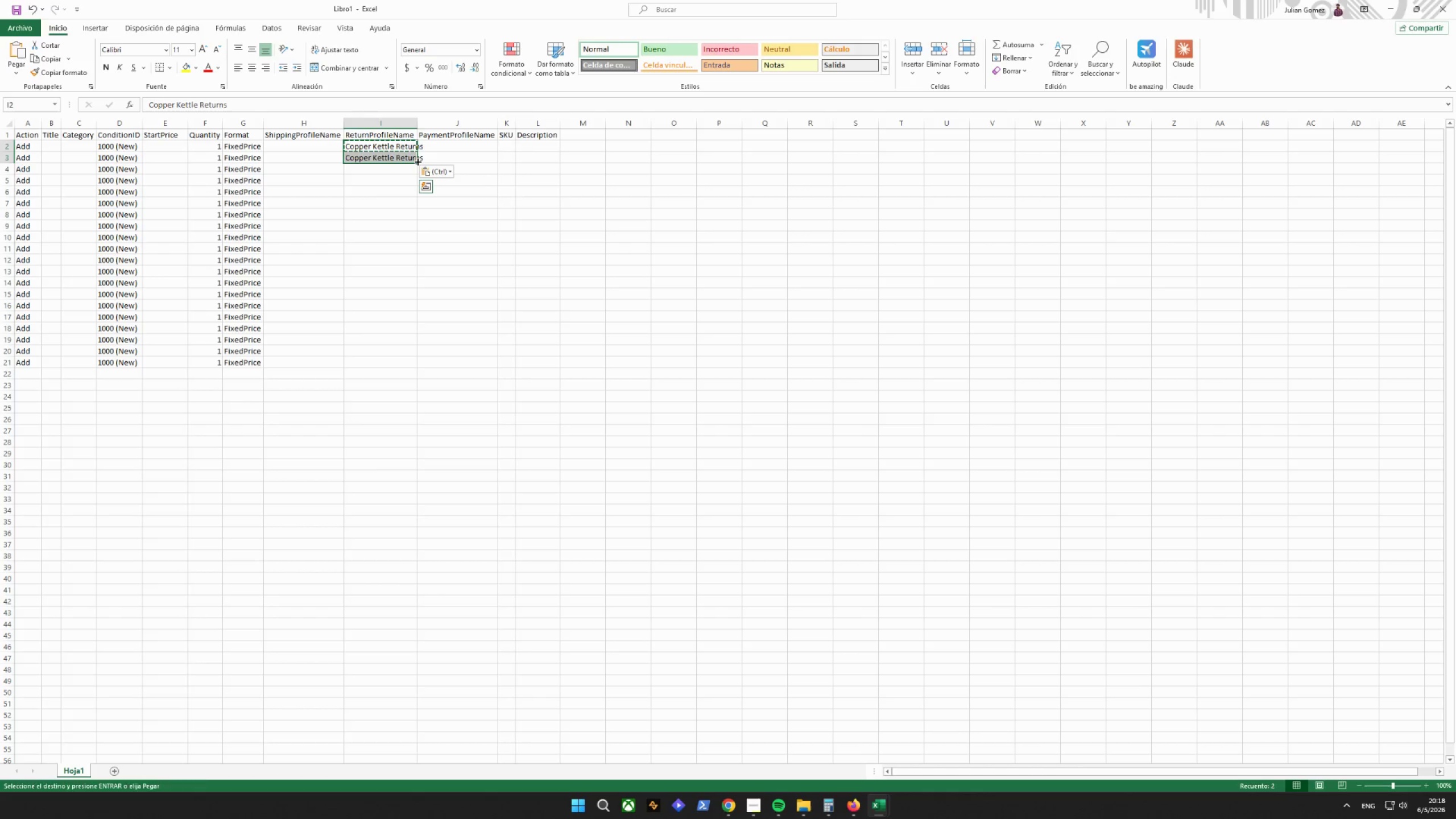 
double_click([417, 161])
 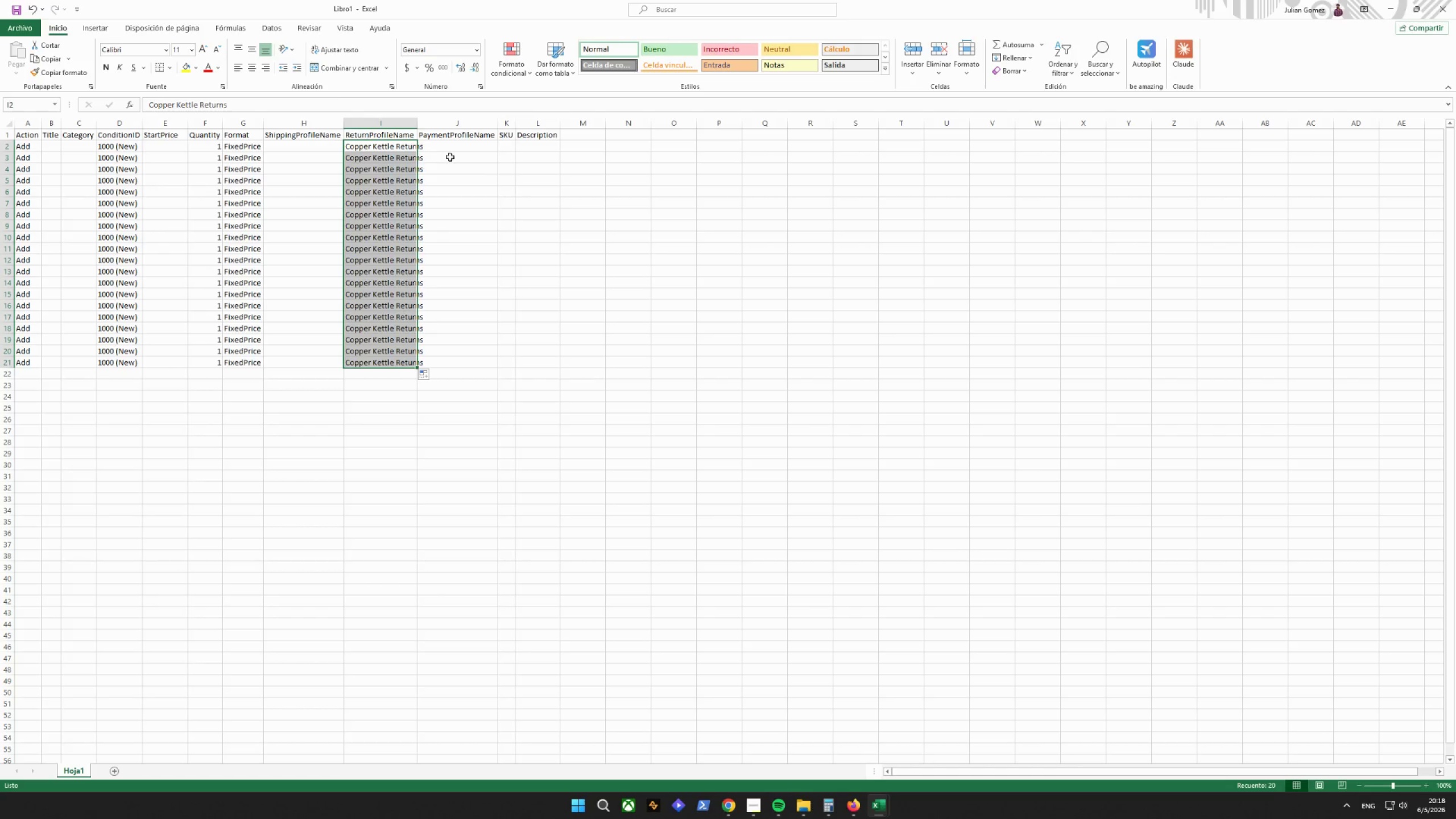 
triple_click([449, 151])
 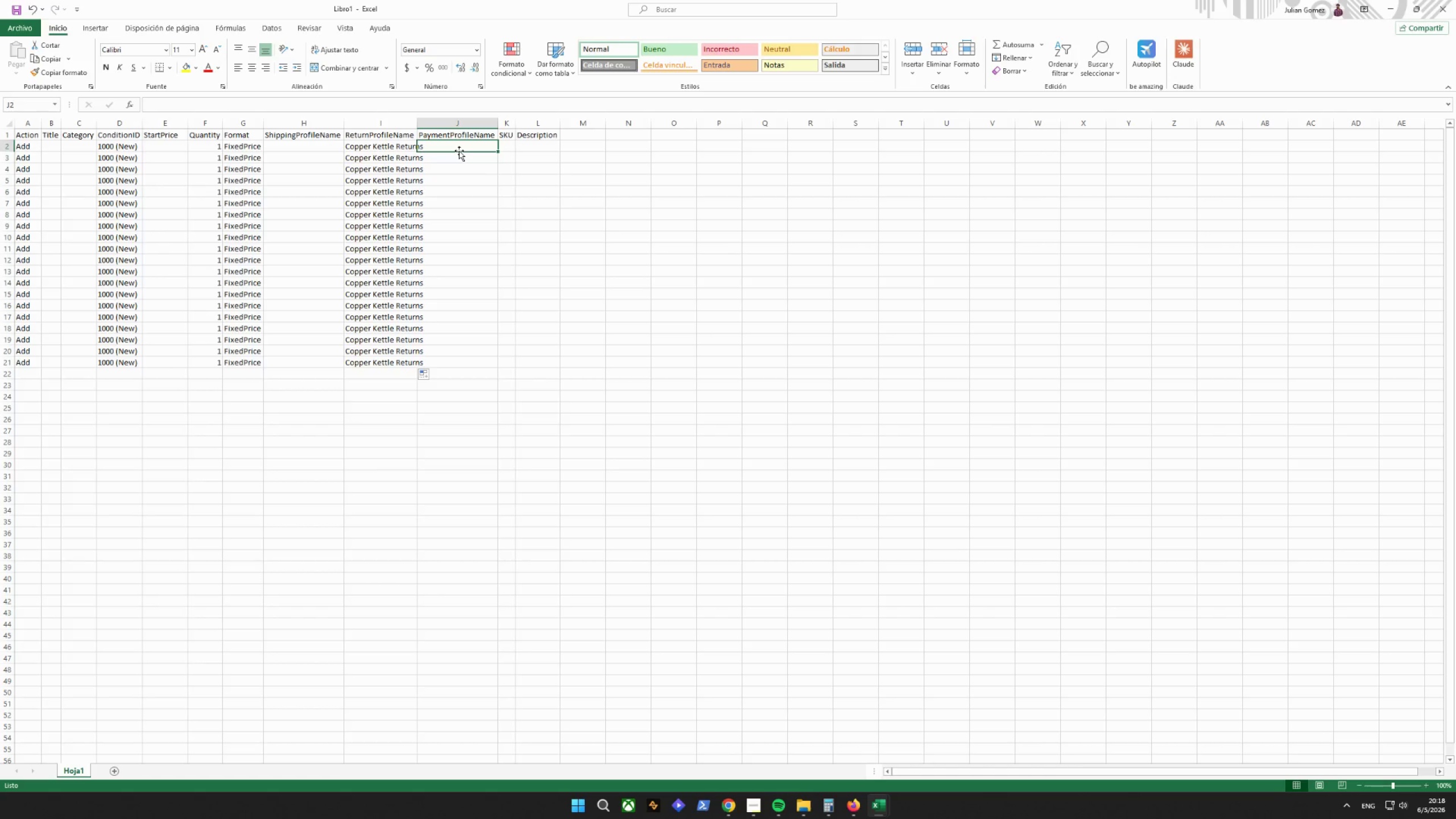 
type(Copper Kettle Payment)
 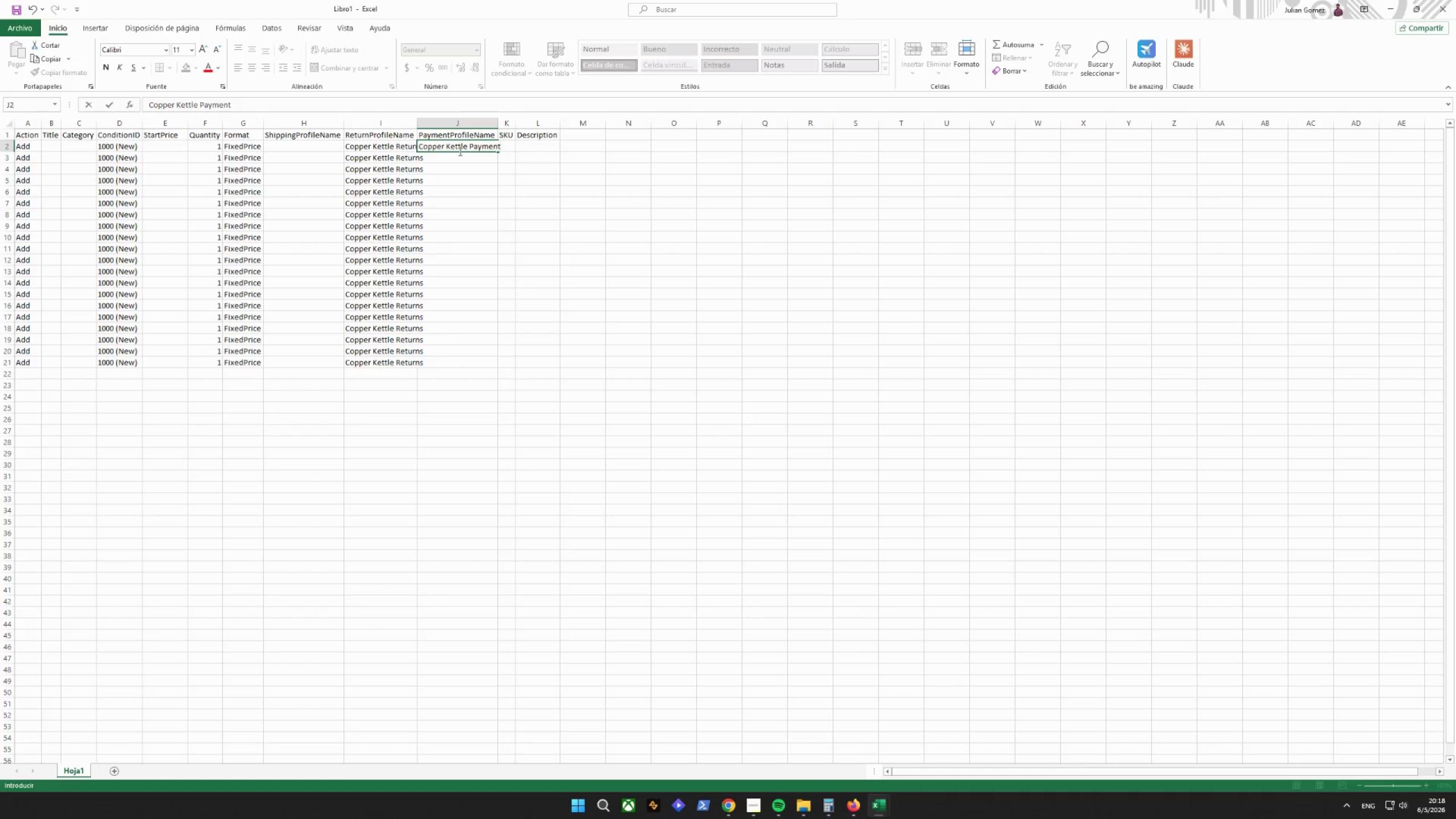 
key(Enter)
 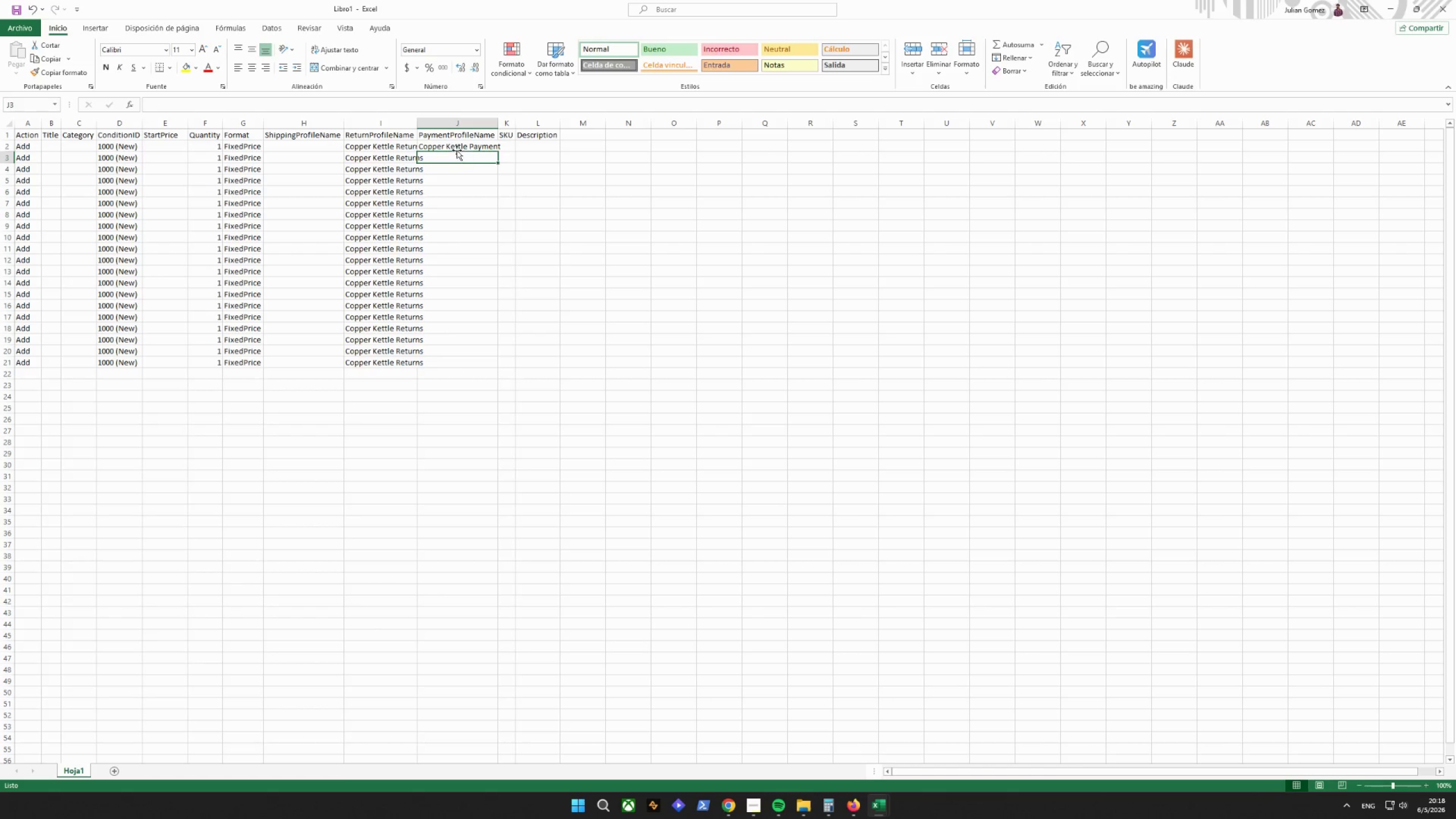 
left_click([452, 147])
 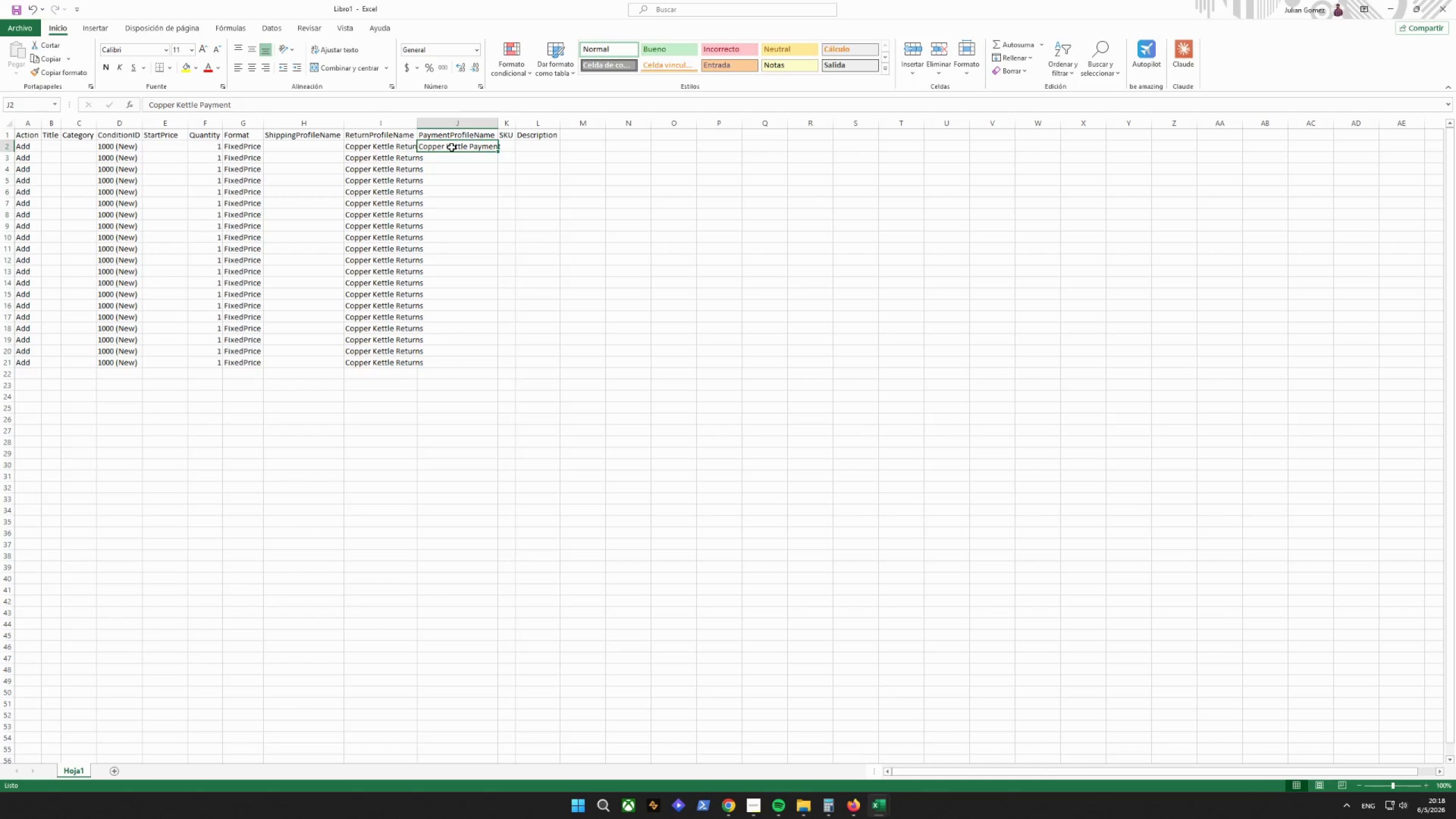 
key(Control+C)
 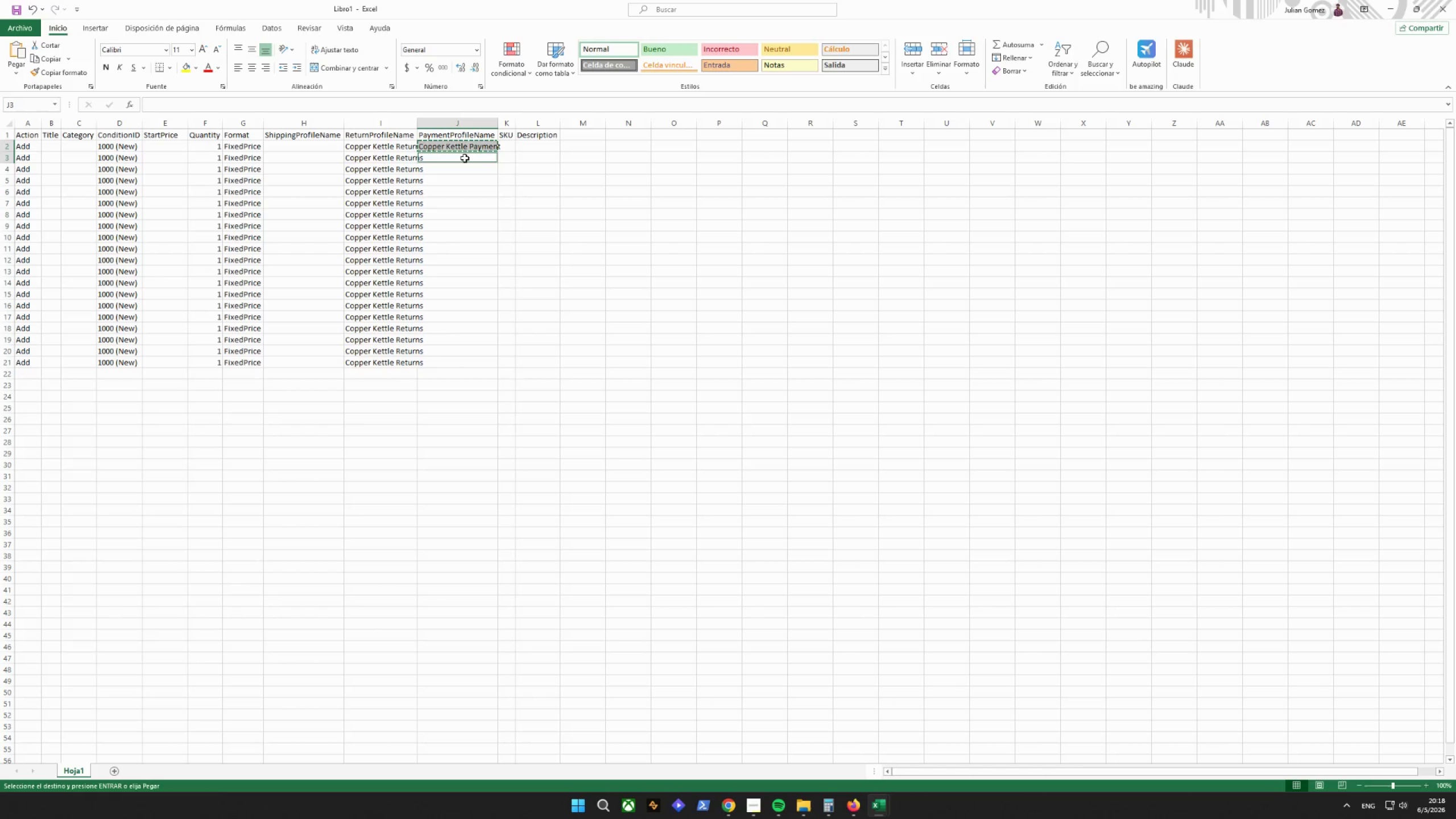 
key(Control+V)
 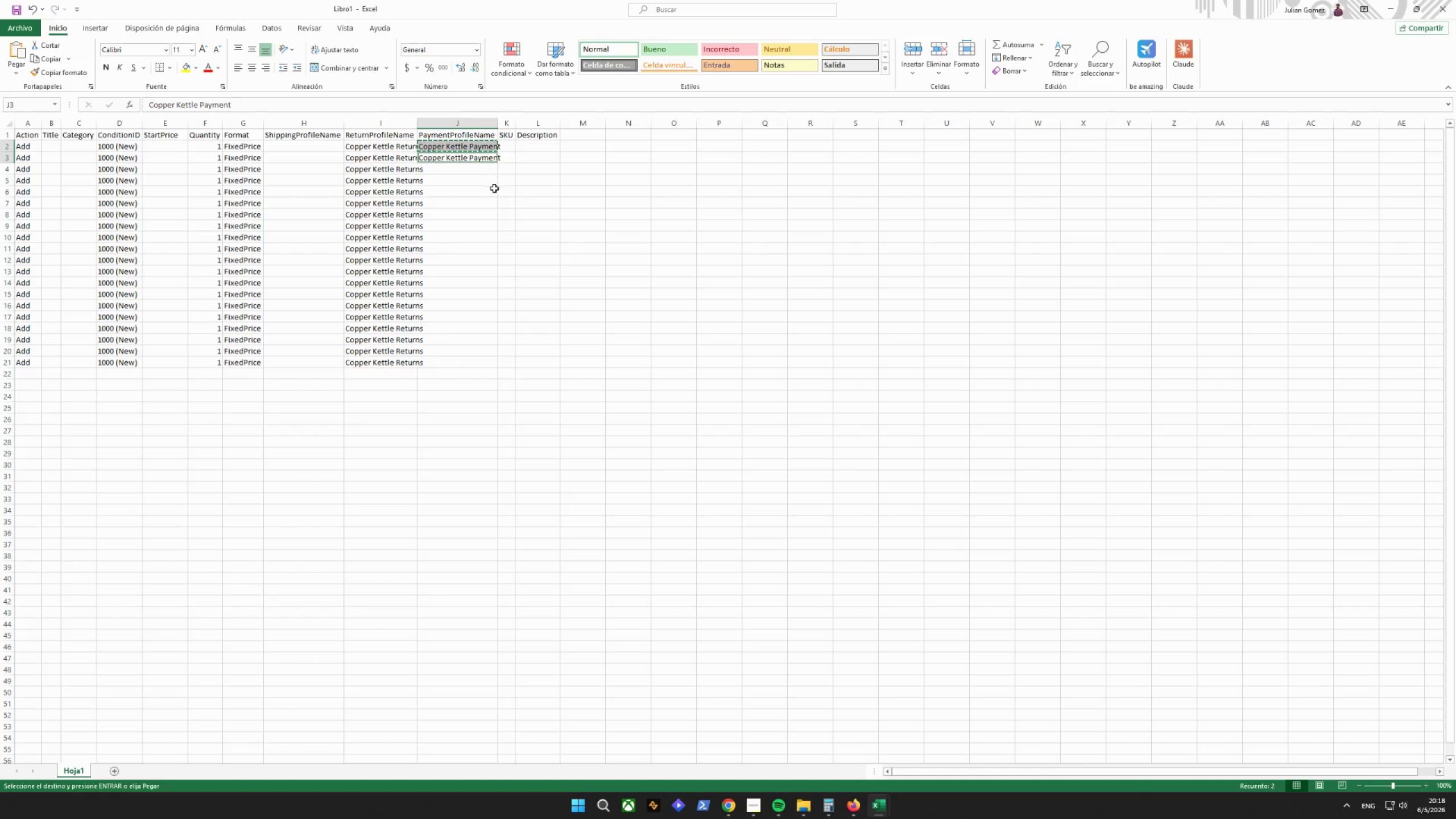 
left_click([475, 185])
 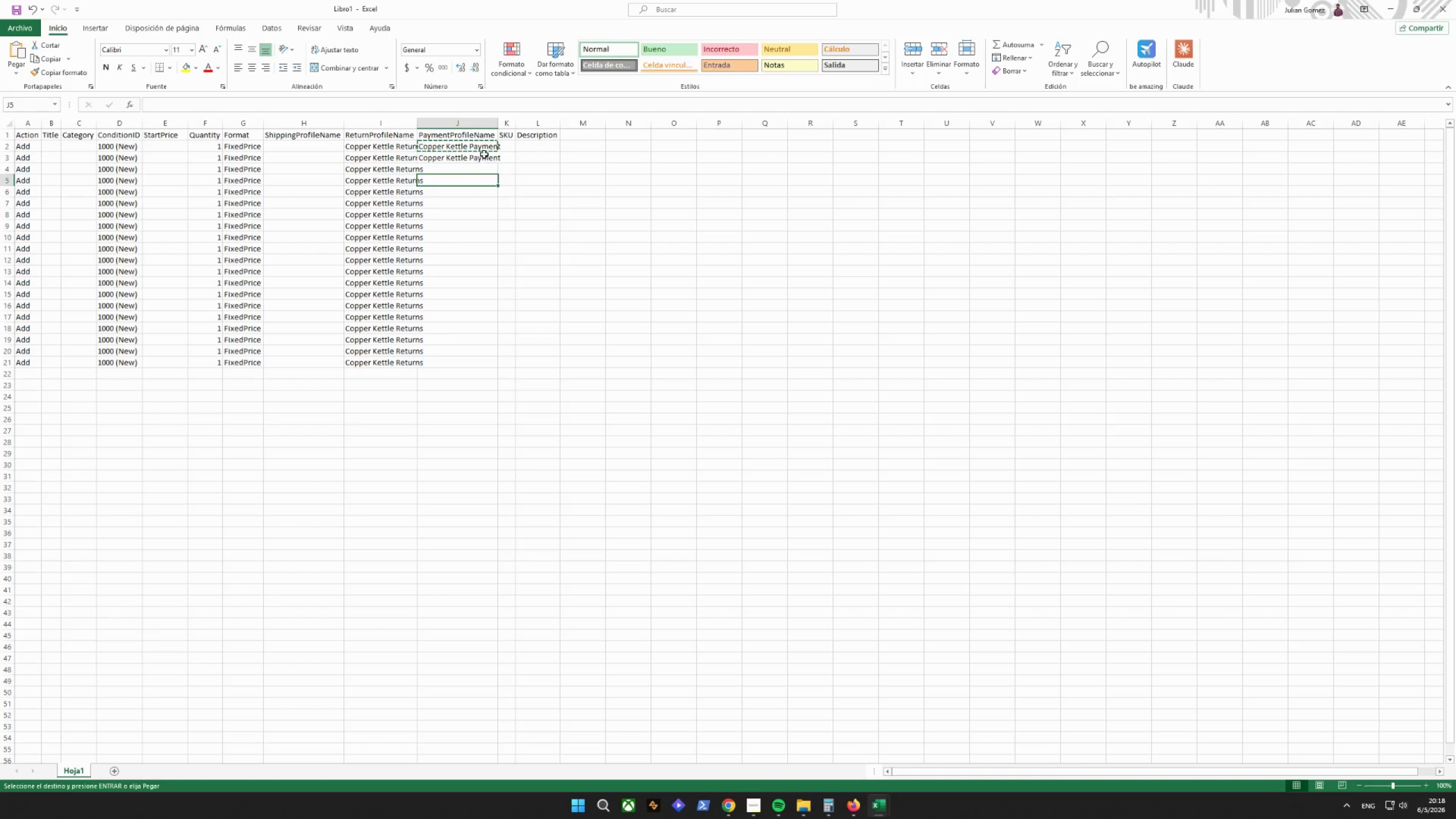 
left_click_drag(start_coordinate=[481, 148], to_coordinate=[479, 163])
 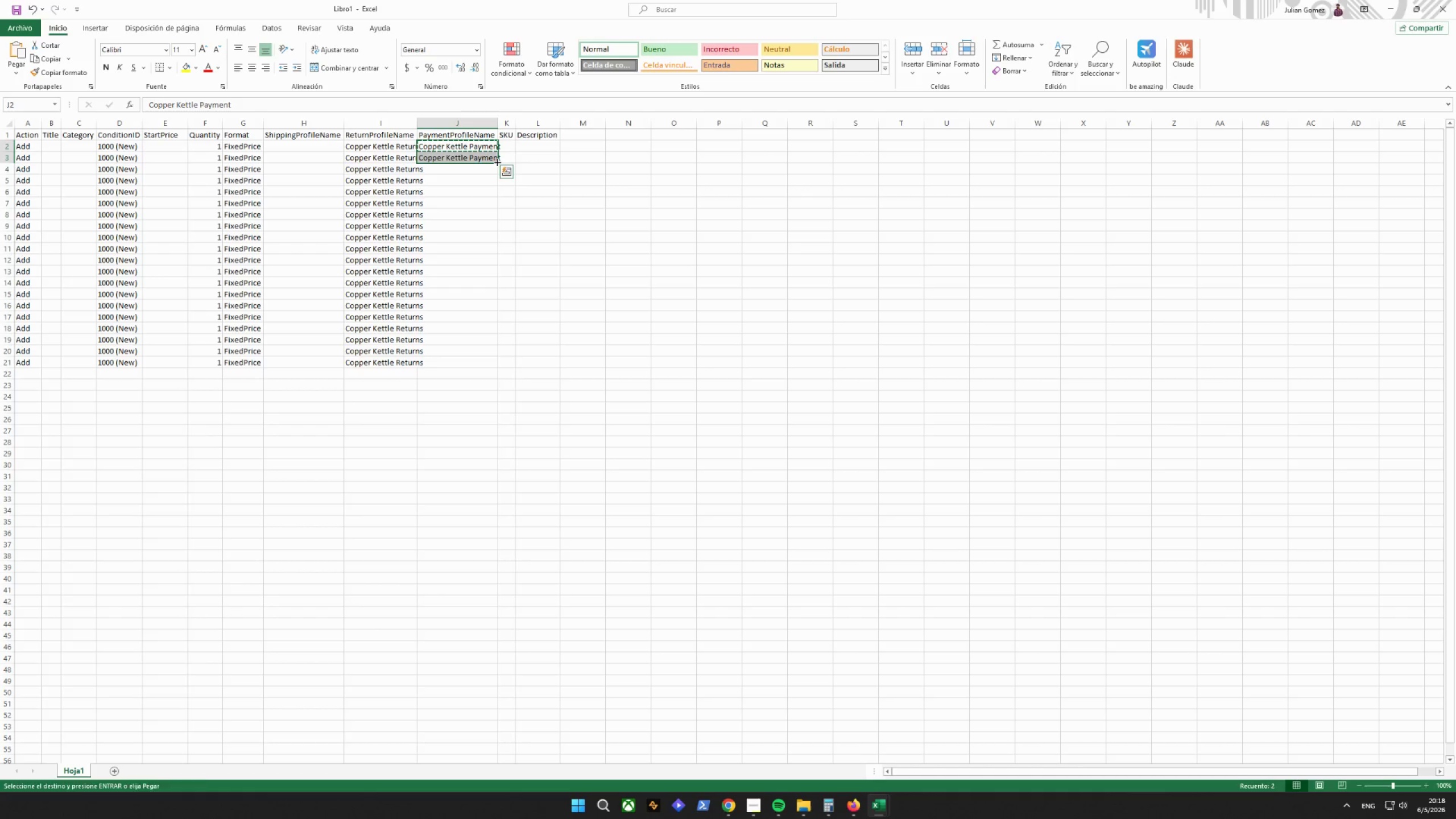 
double_click([497, 162])
 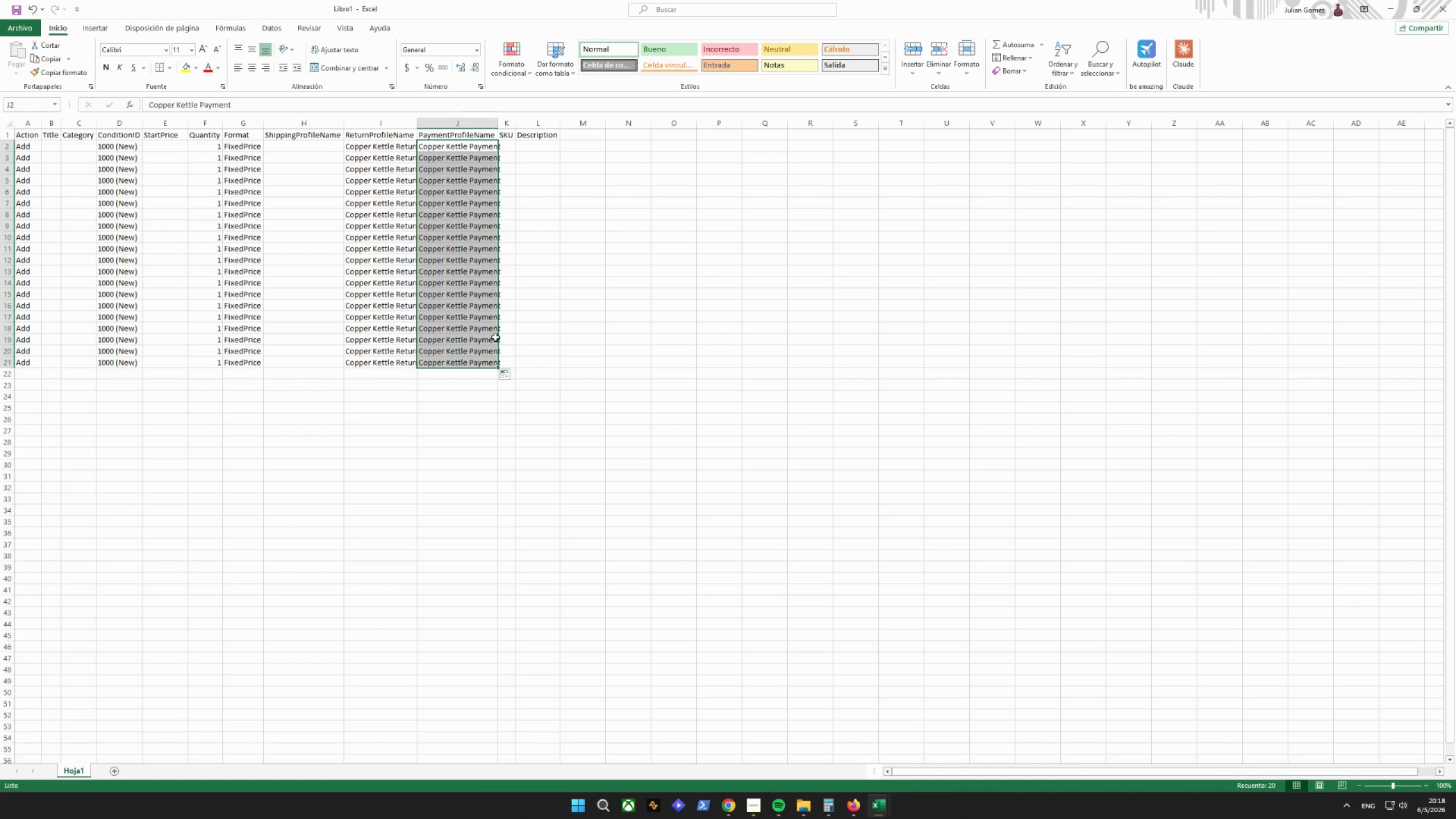 
left_click_drag(start_coordinate=[495, 337], to_coordinate=[493, 328])
 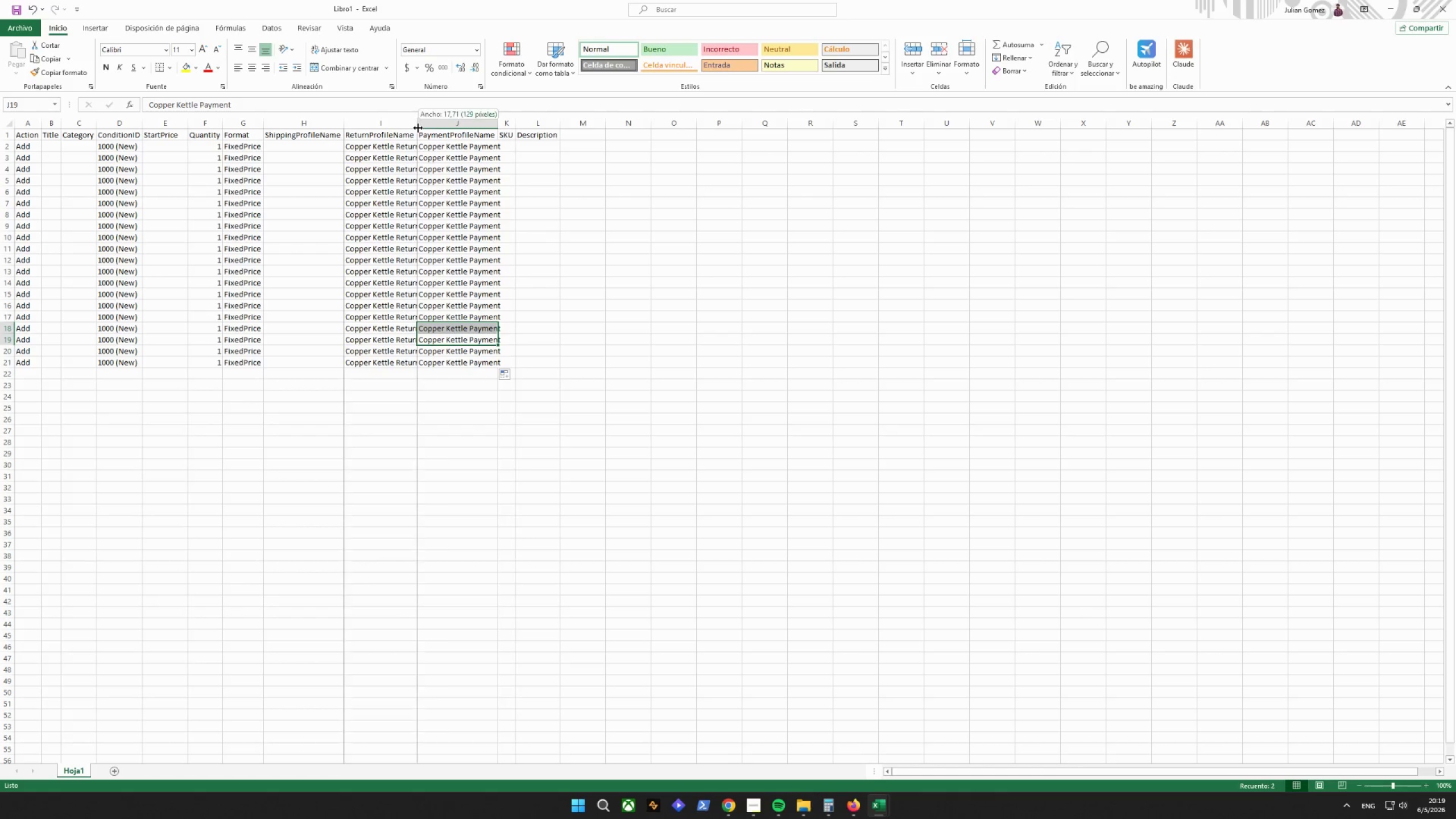 
double_click([418, 128])
 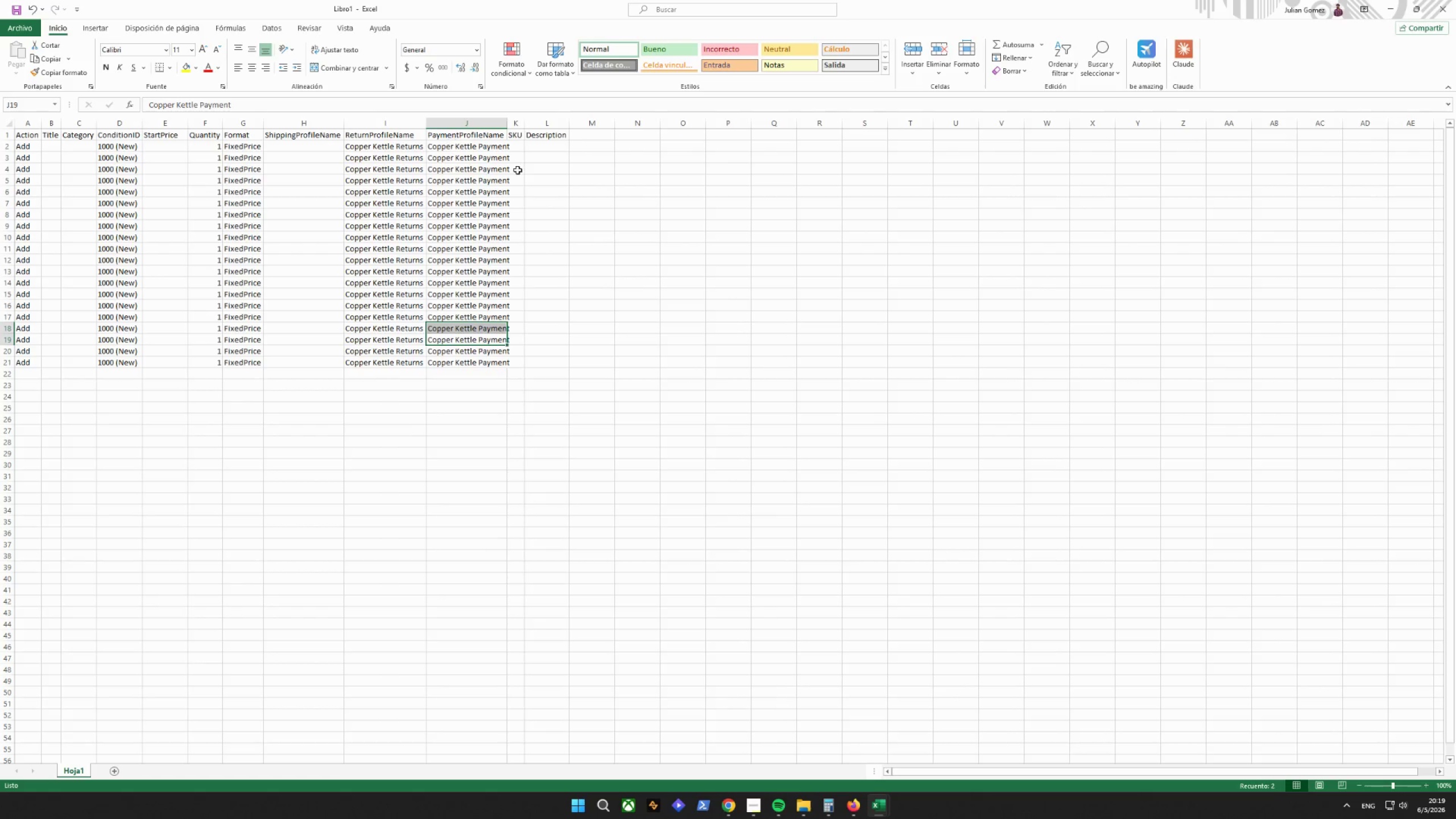 
left_click_drag(start_coordinate=[543, 176], to_coordinate=[541, 172])
 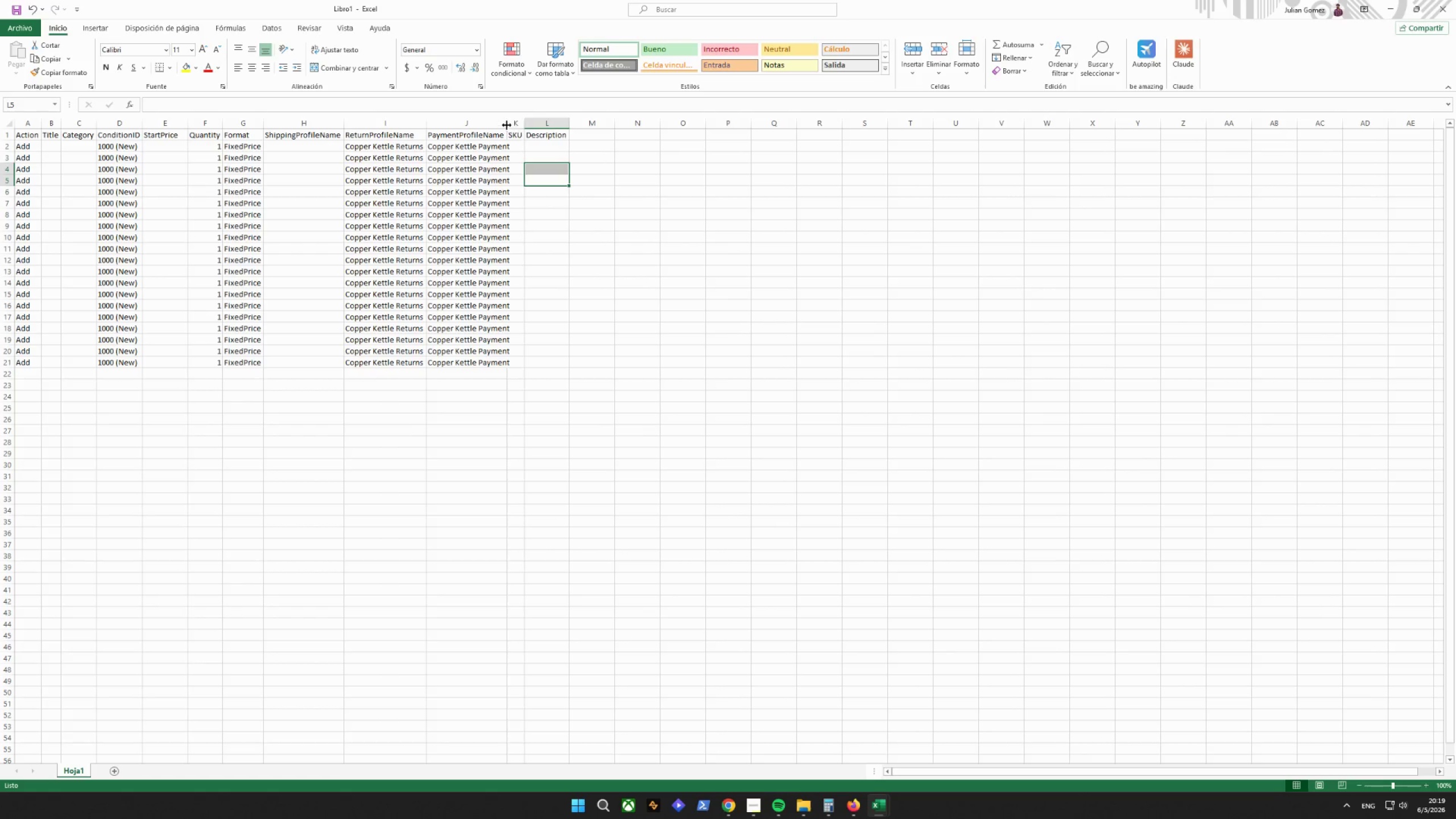 
triple_click([506, 125])
 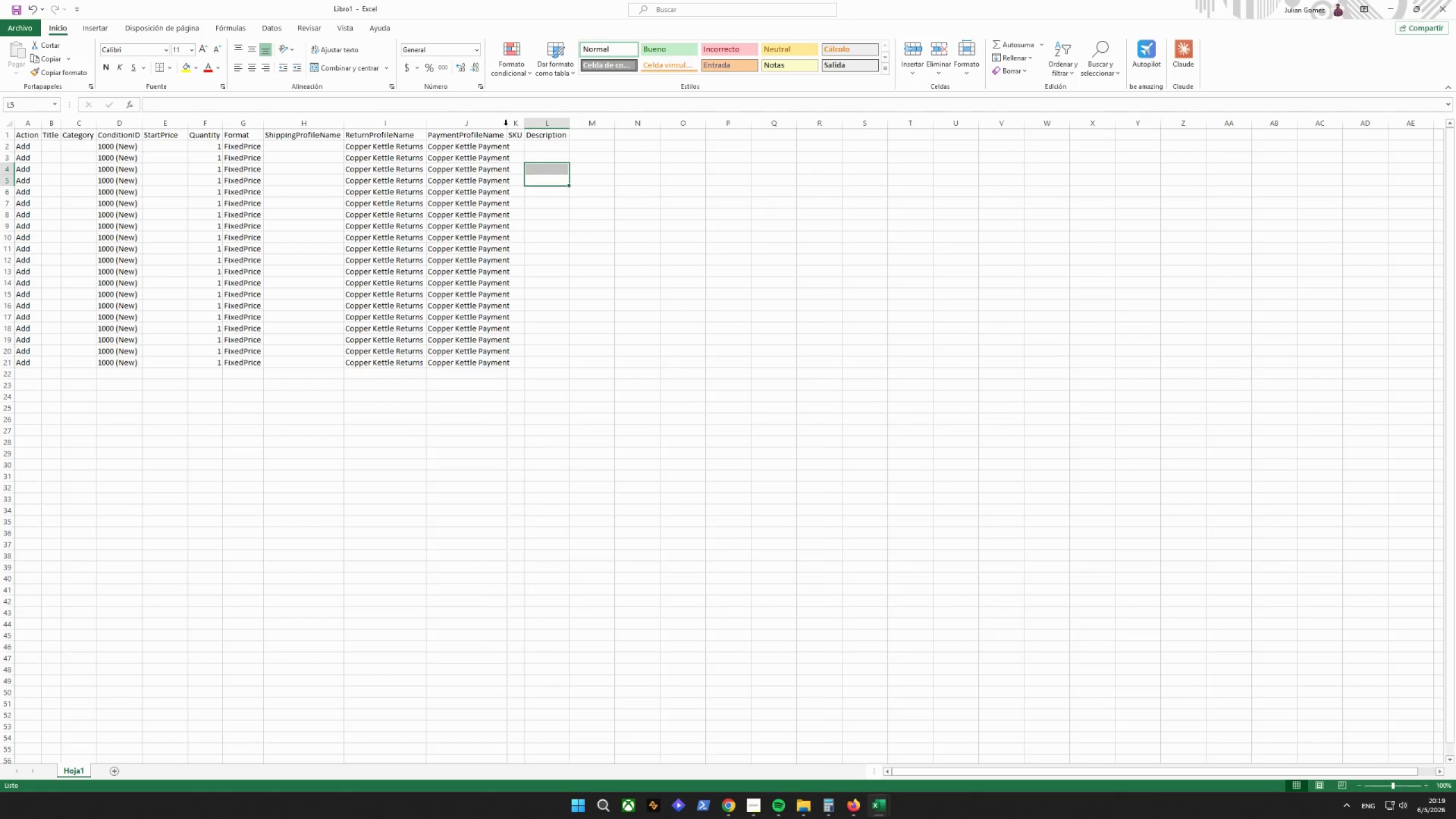 
triple_click([506, 125])
 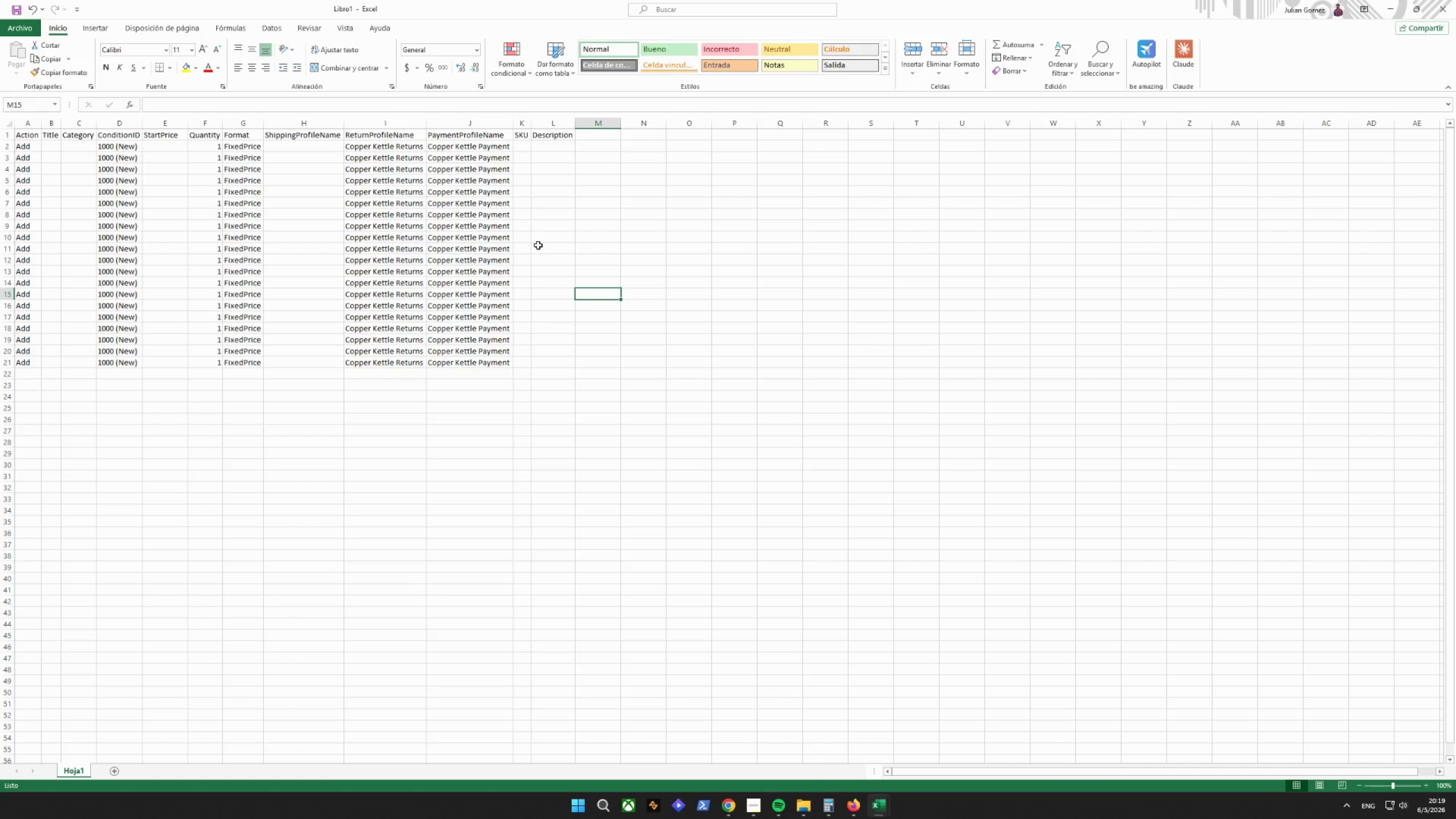 
left_click_drag(start_coordinate=[532, 125], to_coordinate=[543, 125])
 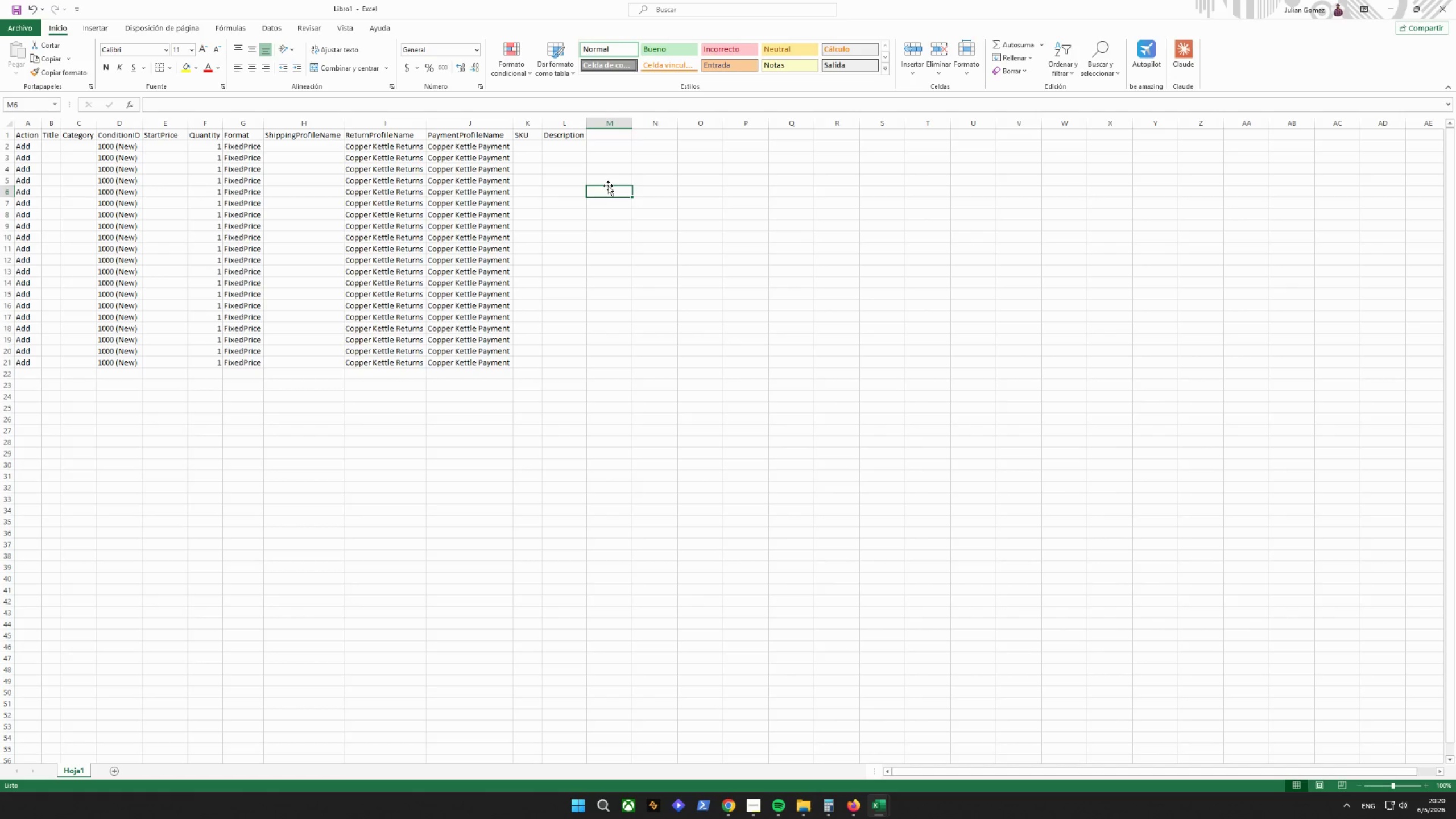 
wait(83.73)
 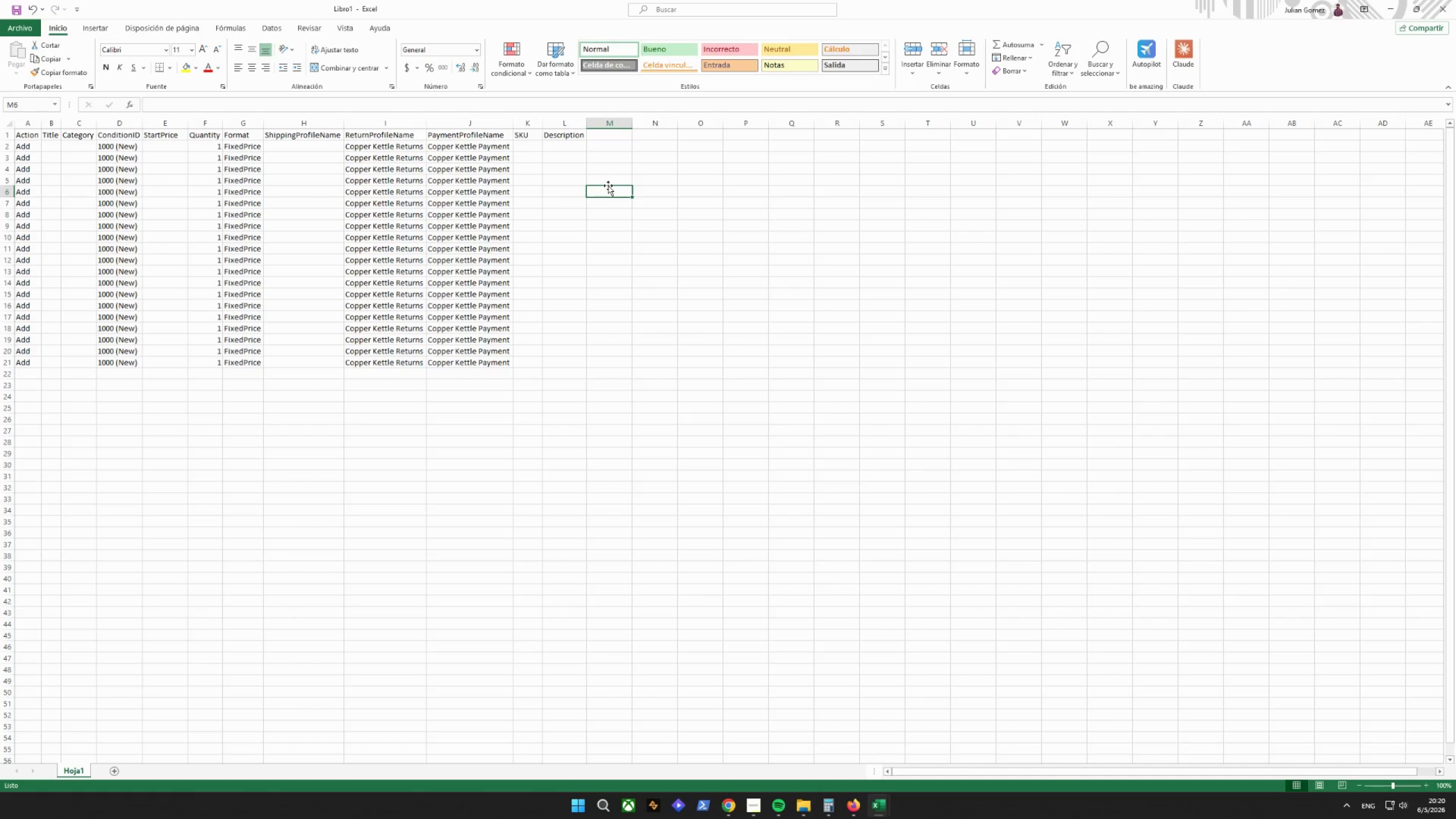 
left_click_drag(start_coordinate=[869, 804], to_coordinate=[870, 806])
 